 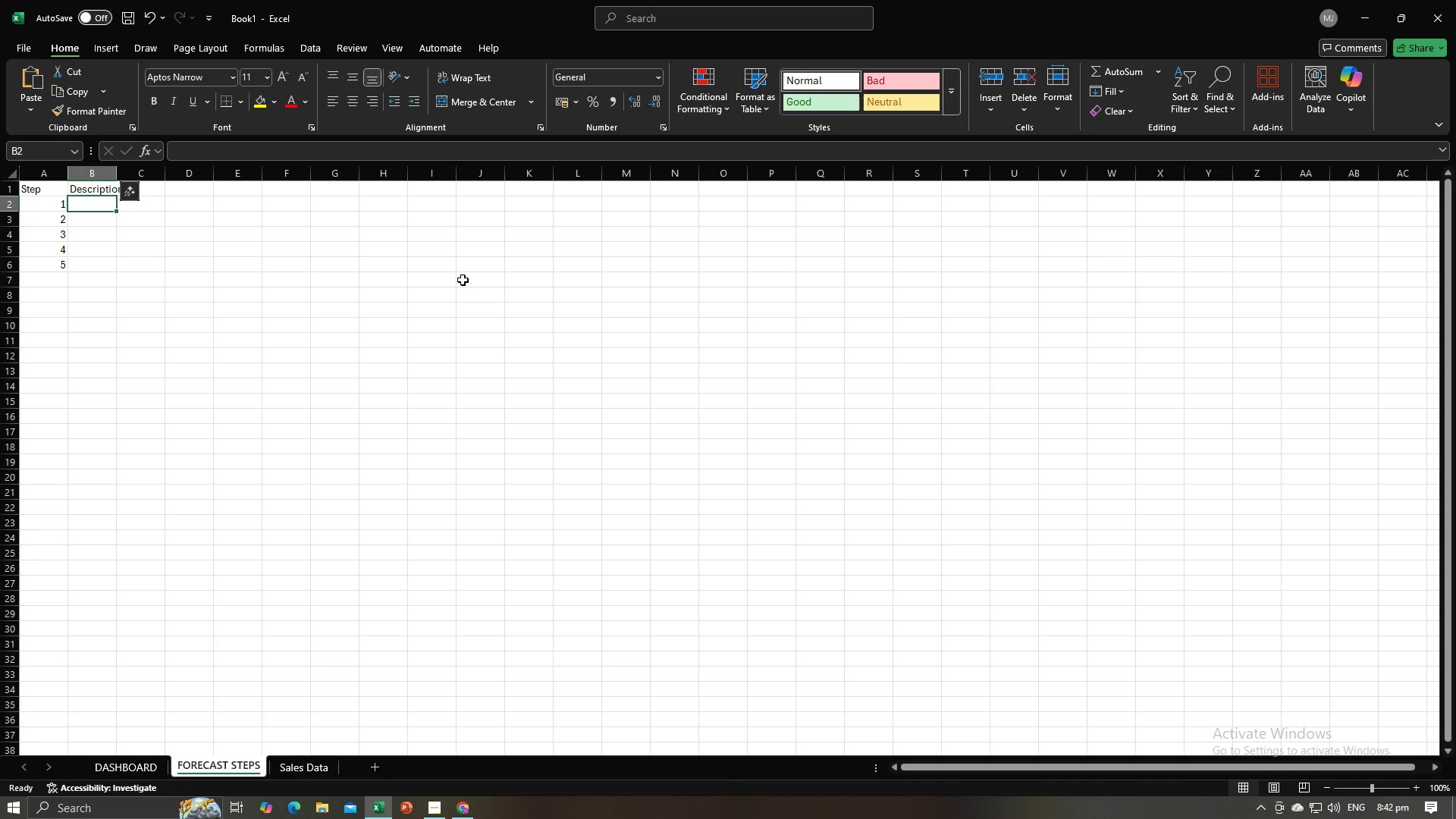 
key(Alt+AltLeft)
 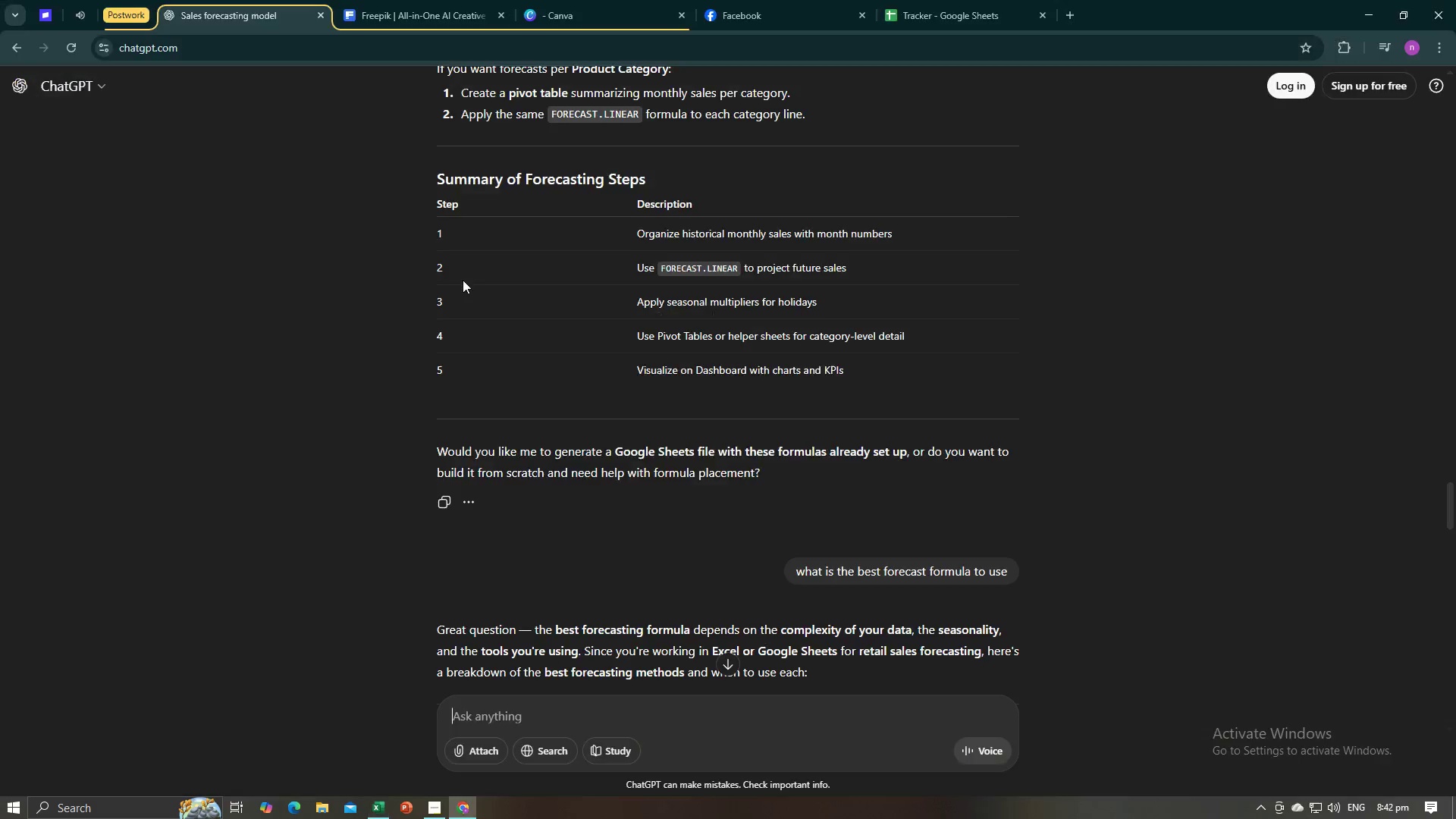 
key(Alt+Tab)
 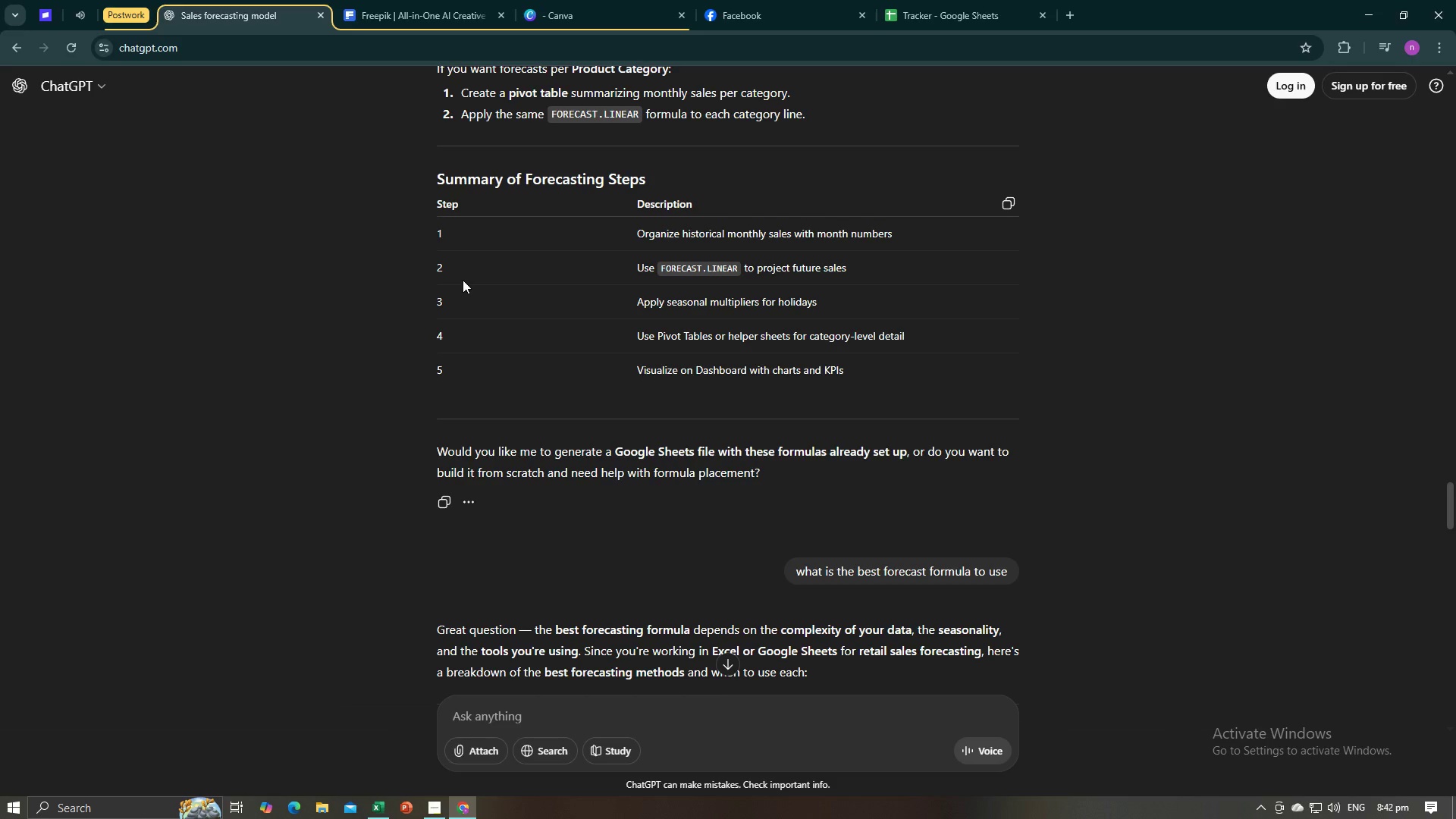 
key(Alt+AltLeft)
 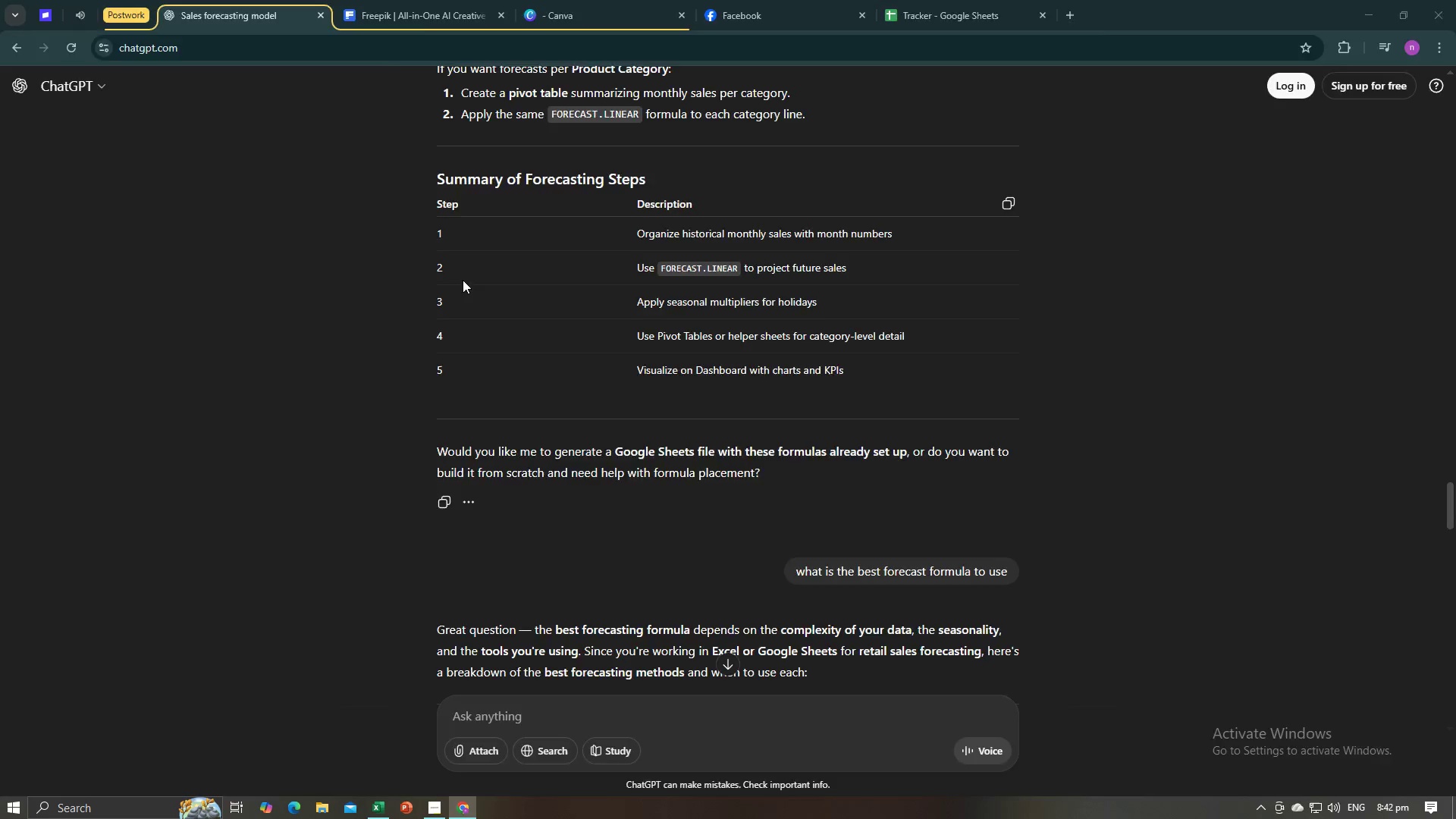 
key(Tab)
type(historical )
 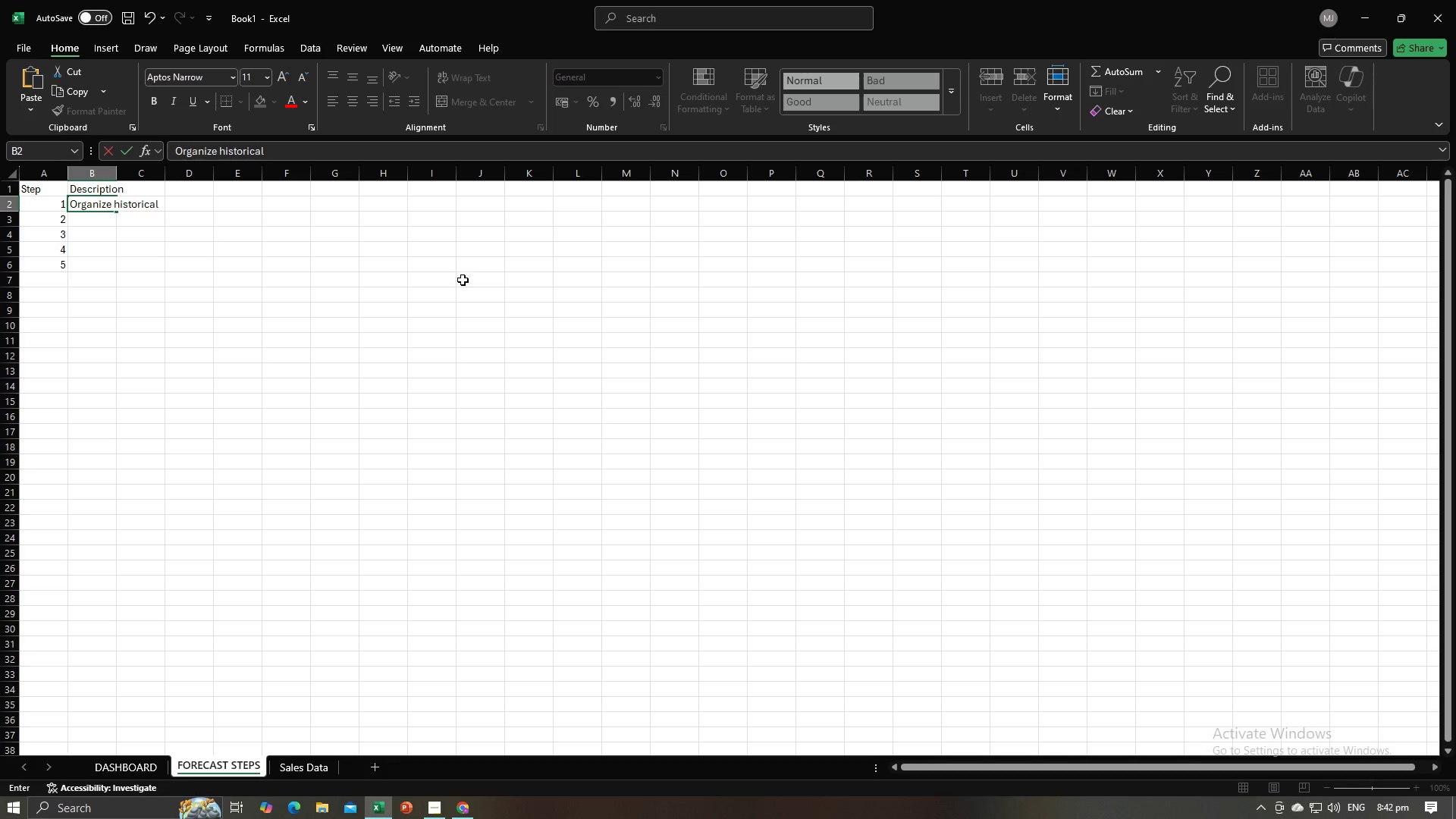 
key(Alt+AltLeft)
 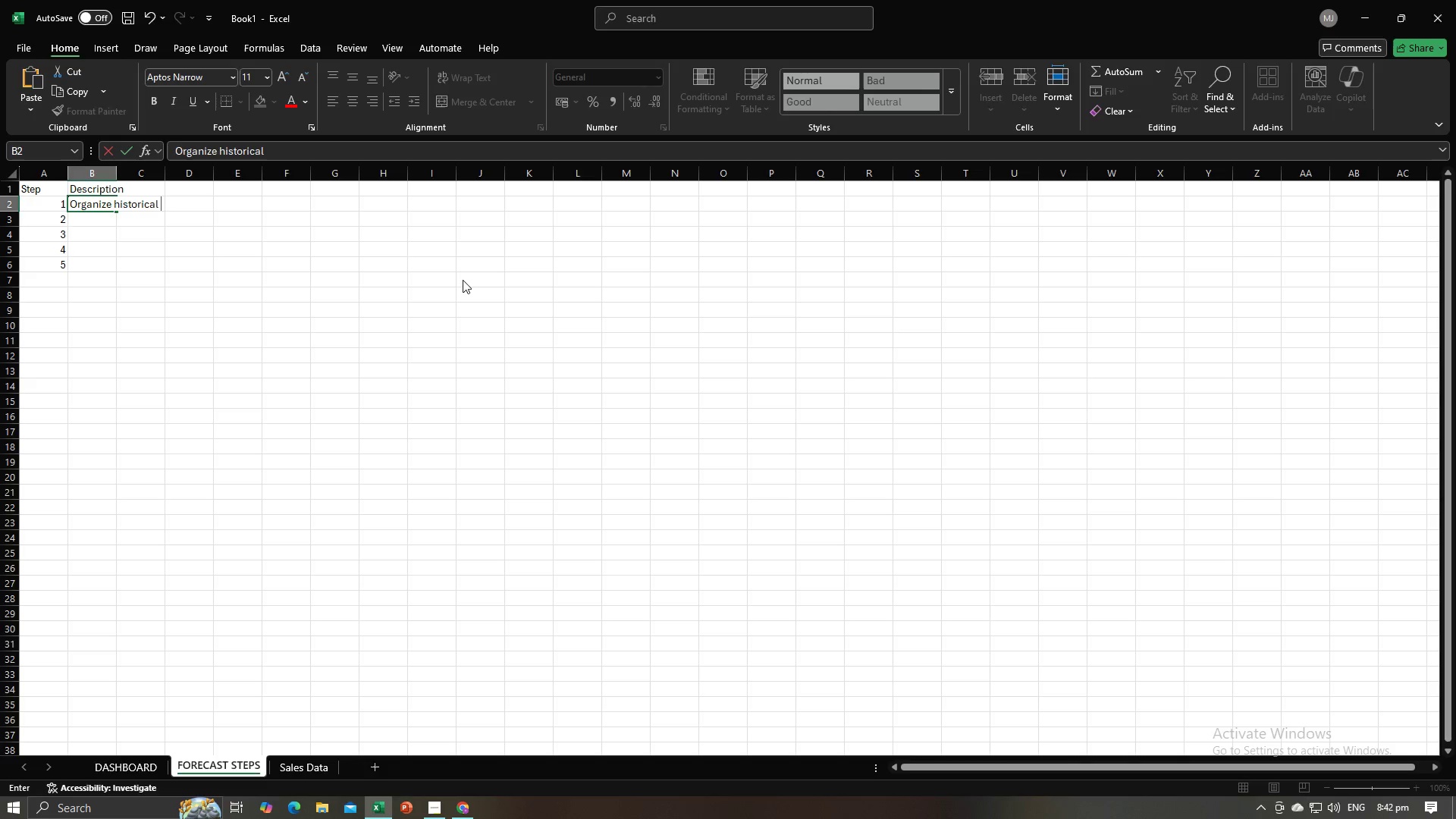 
key(Alt+Tab)
 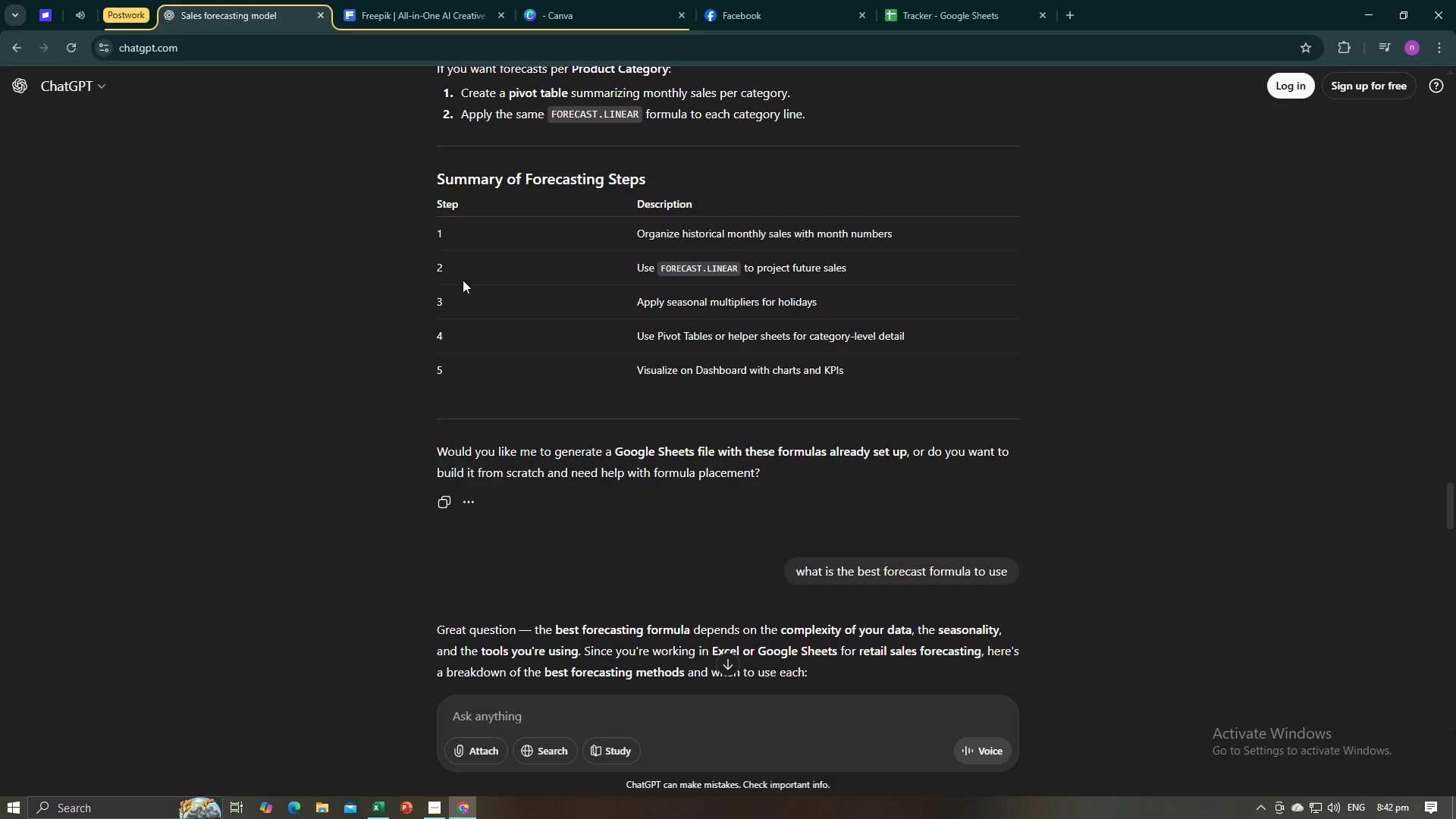 
key(Alt+AltLeft)
 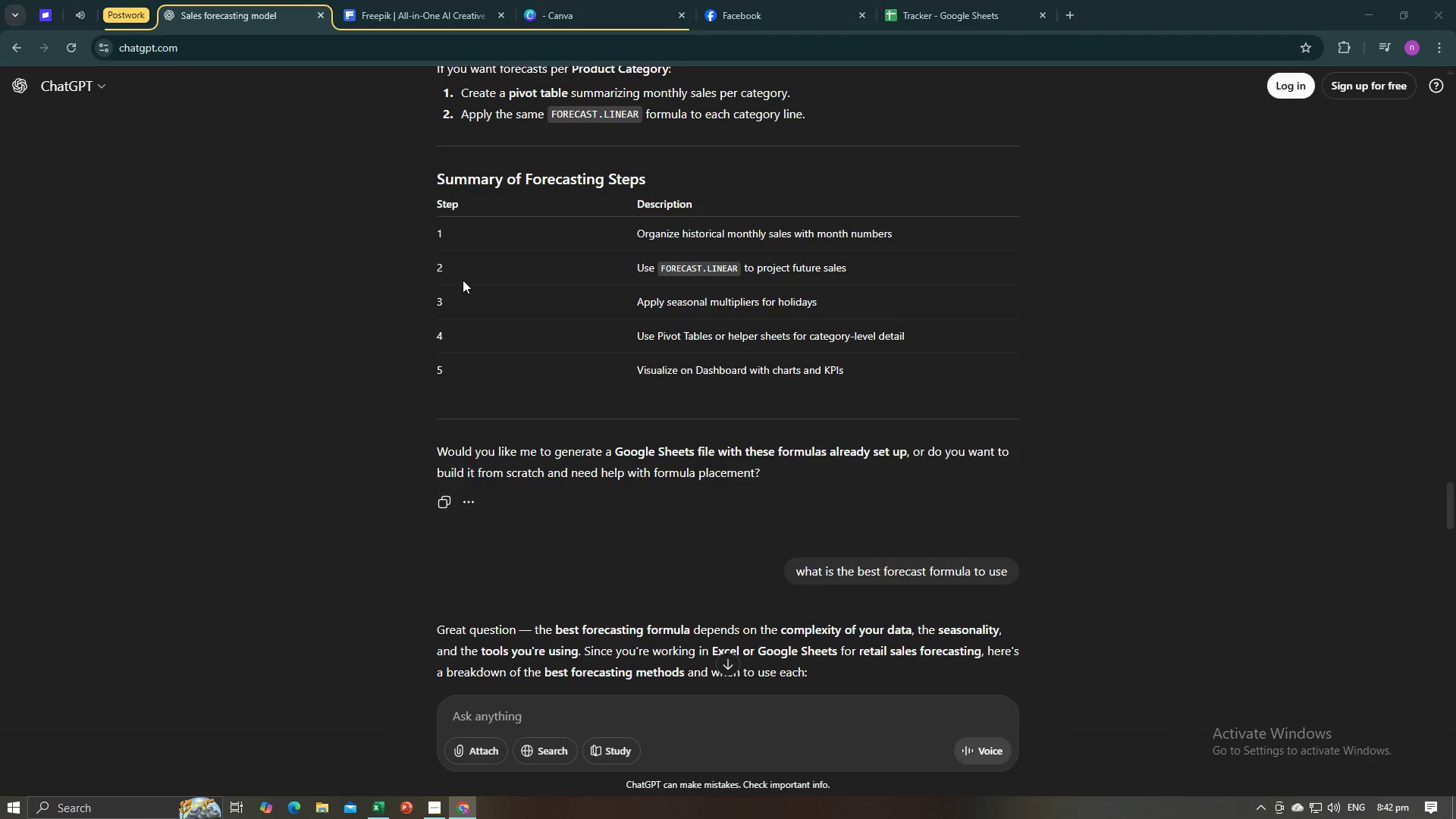 
key(Tab)
type(monthly)
 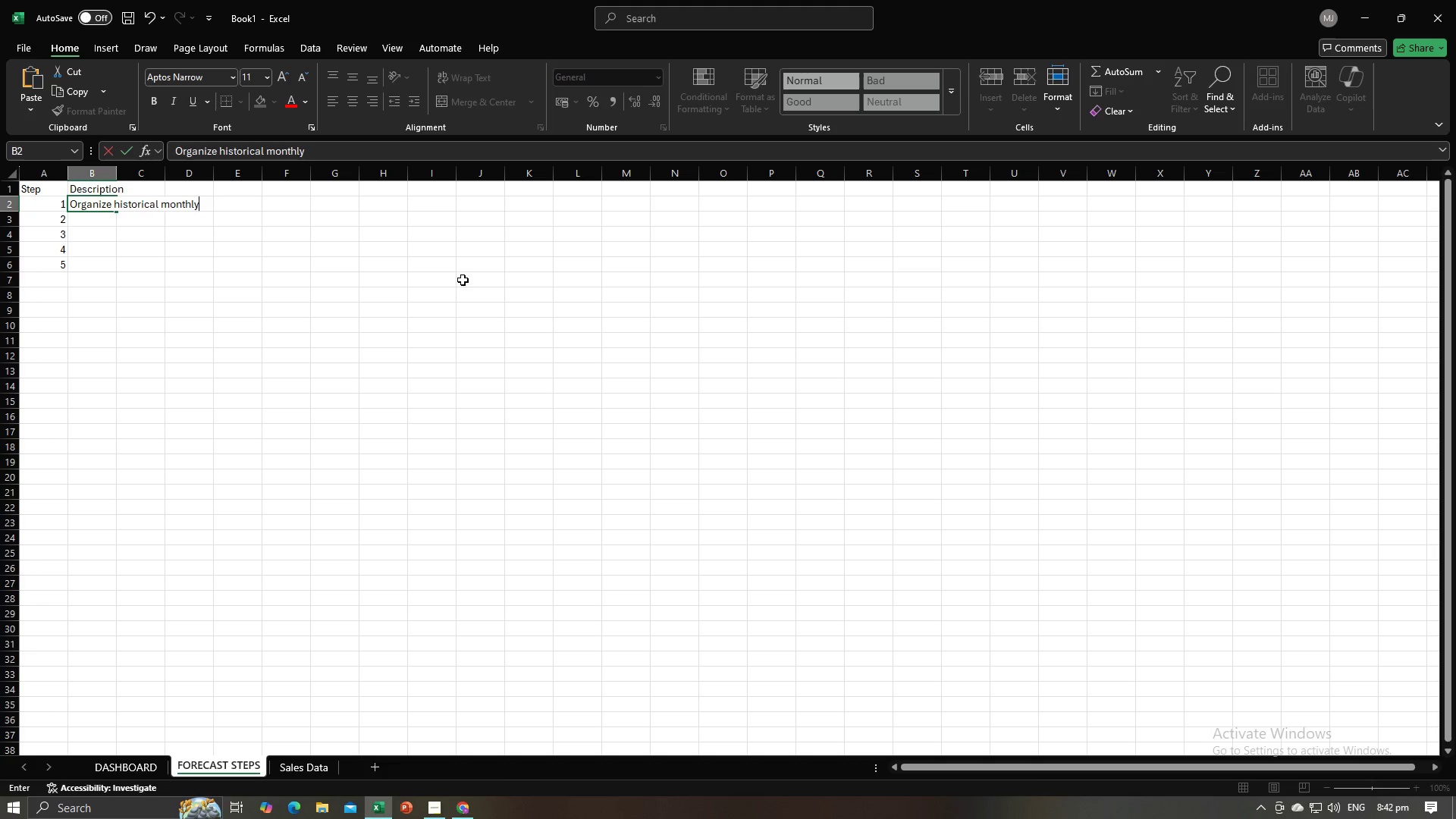 
key(Alt+AltLeft)
 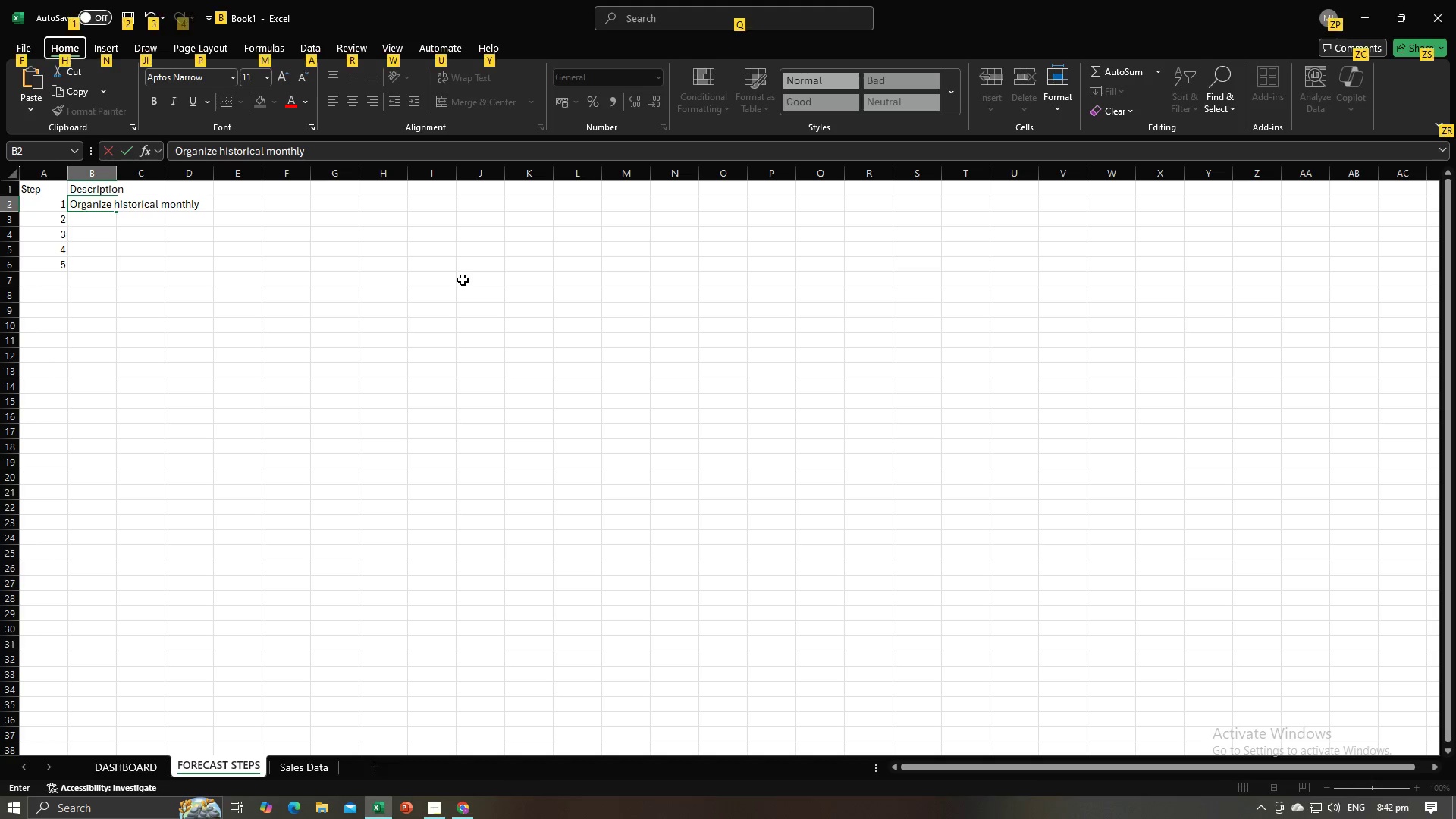 
key(Alt+AltLeft)
 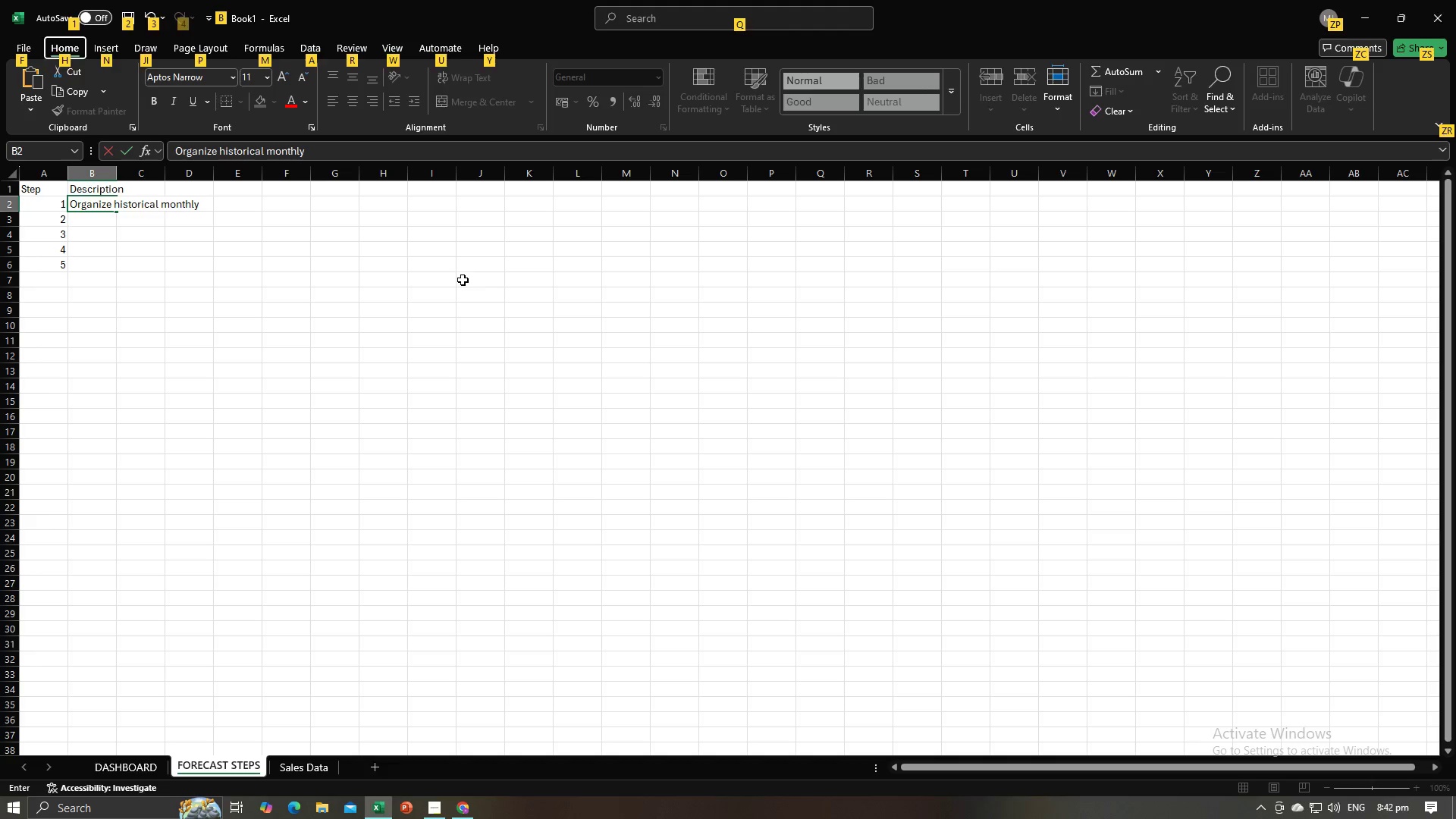 
key(Alt+Tab)
 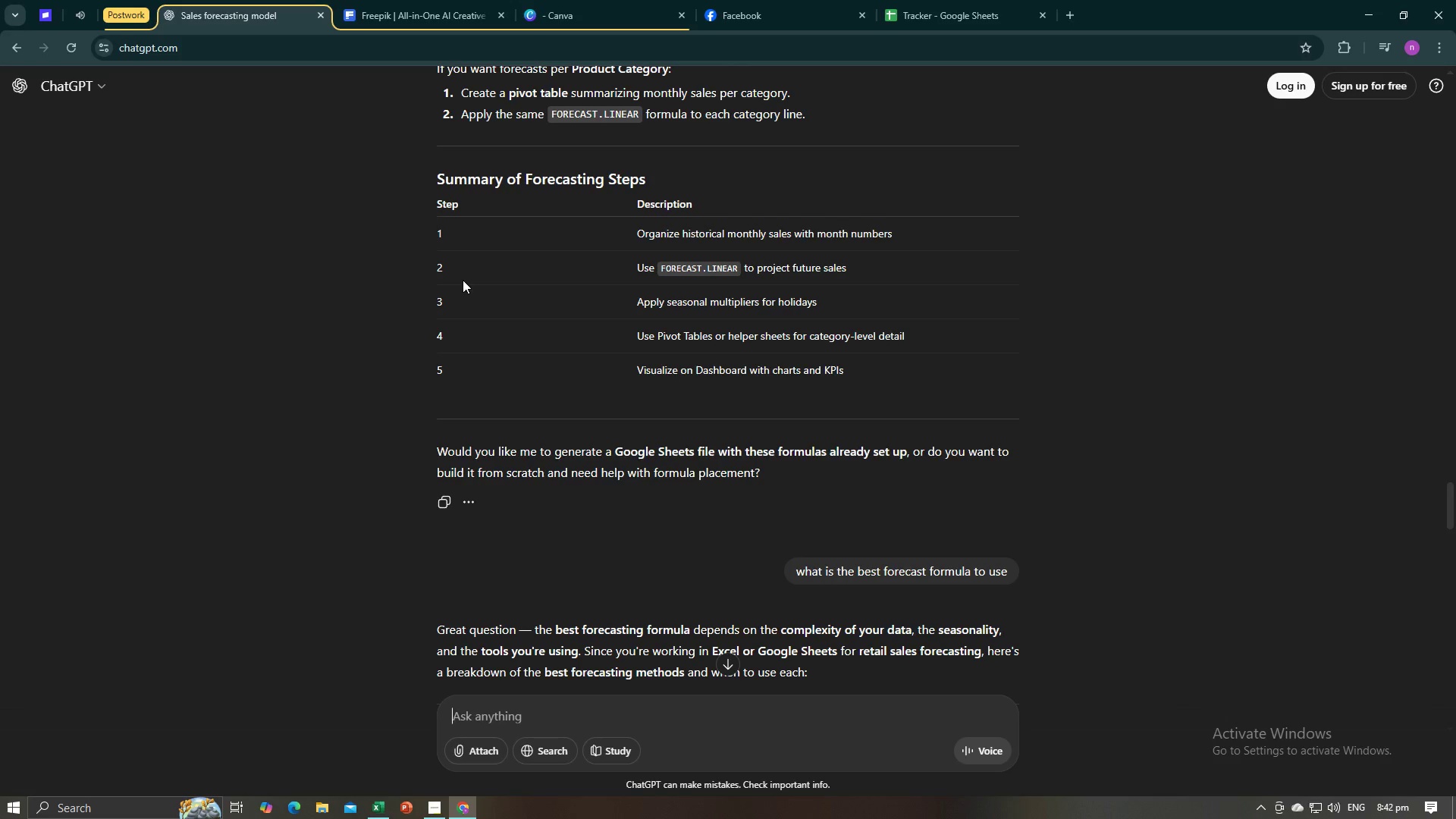 
key(Alt+AltLeft)
 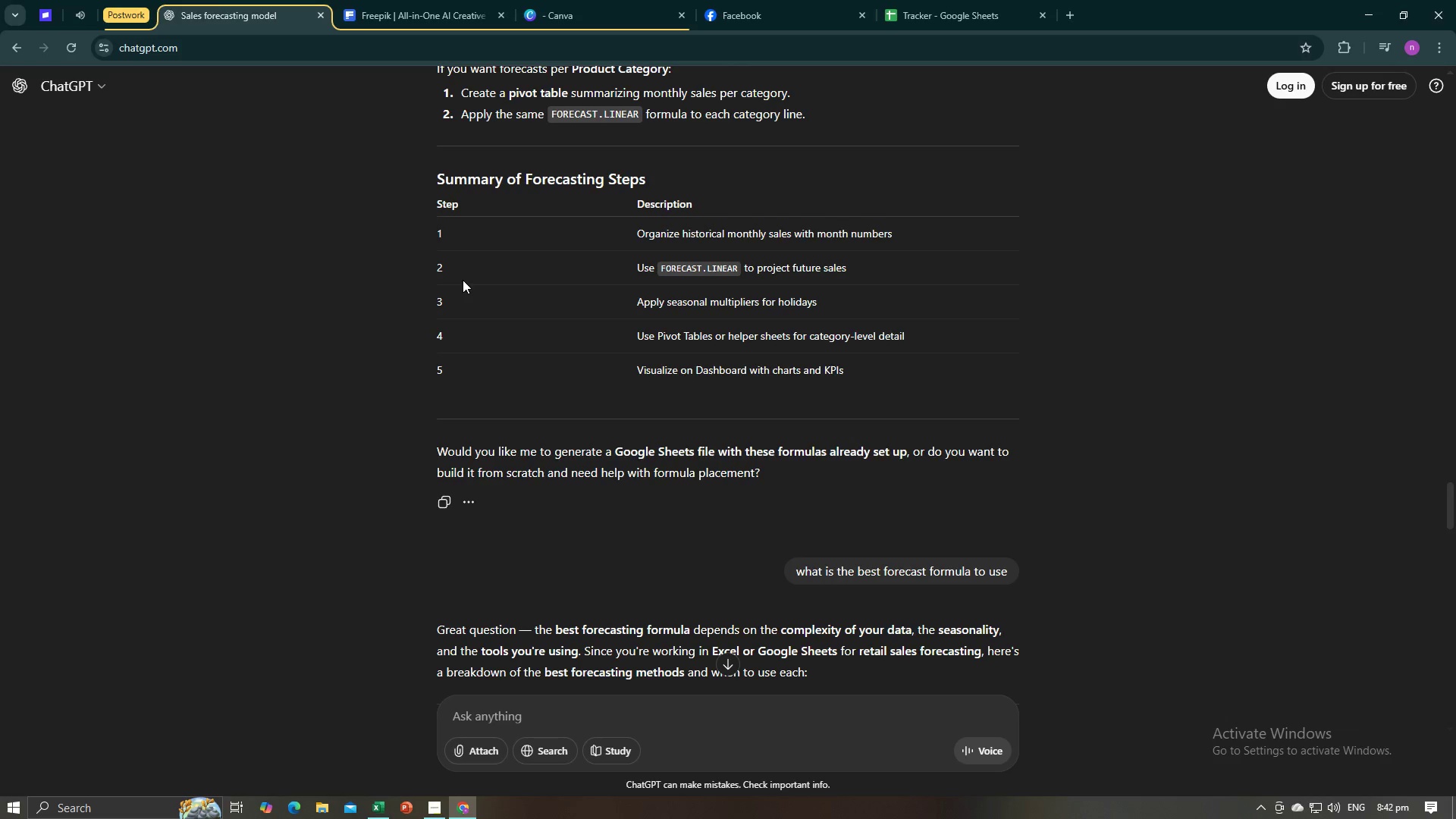 
key(Tab)
type( salesd)
key(Backspace)
type( )
 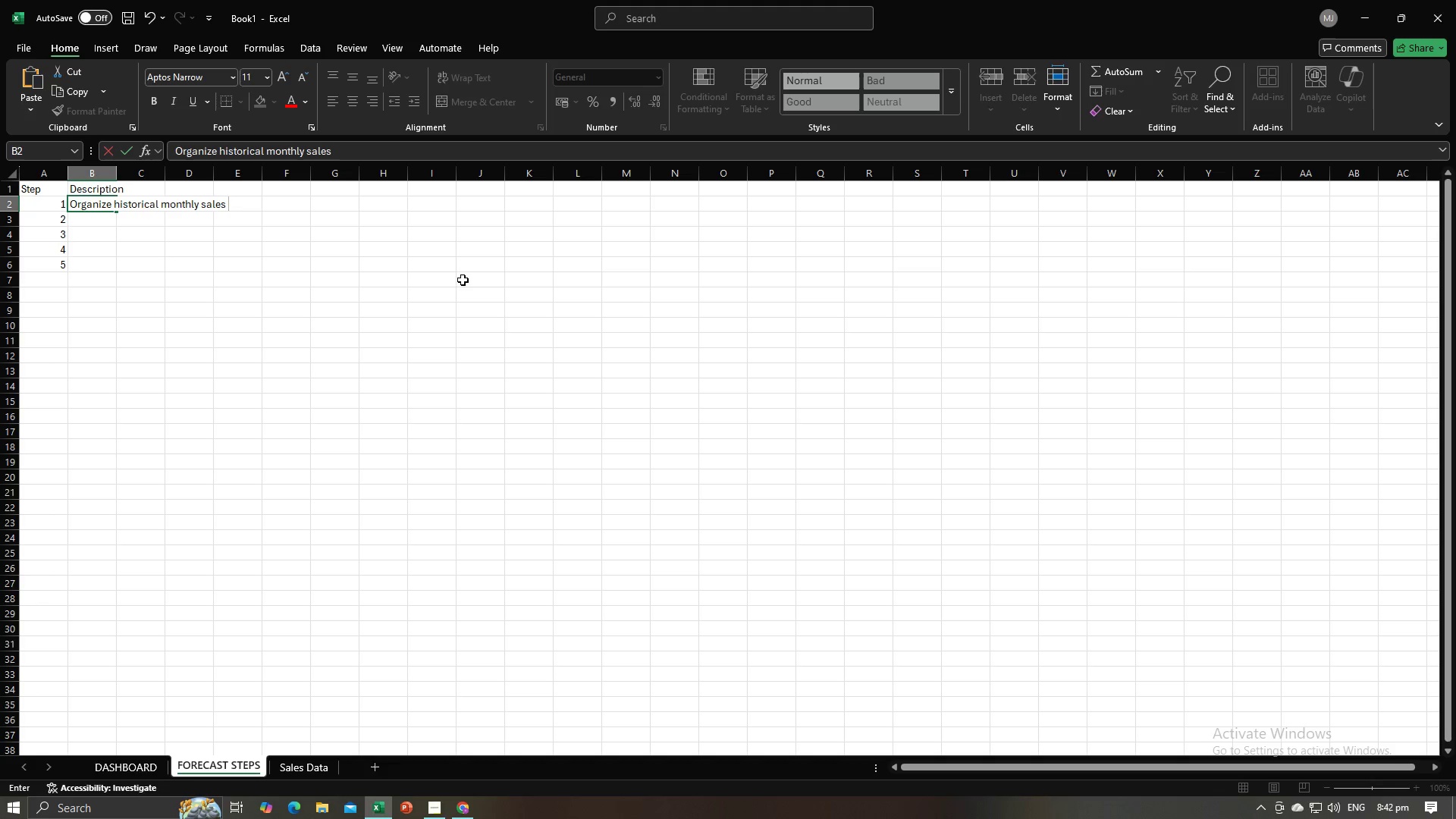 
key(Alt+AltLeft)
 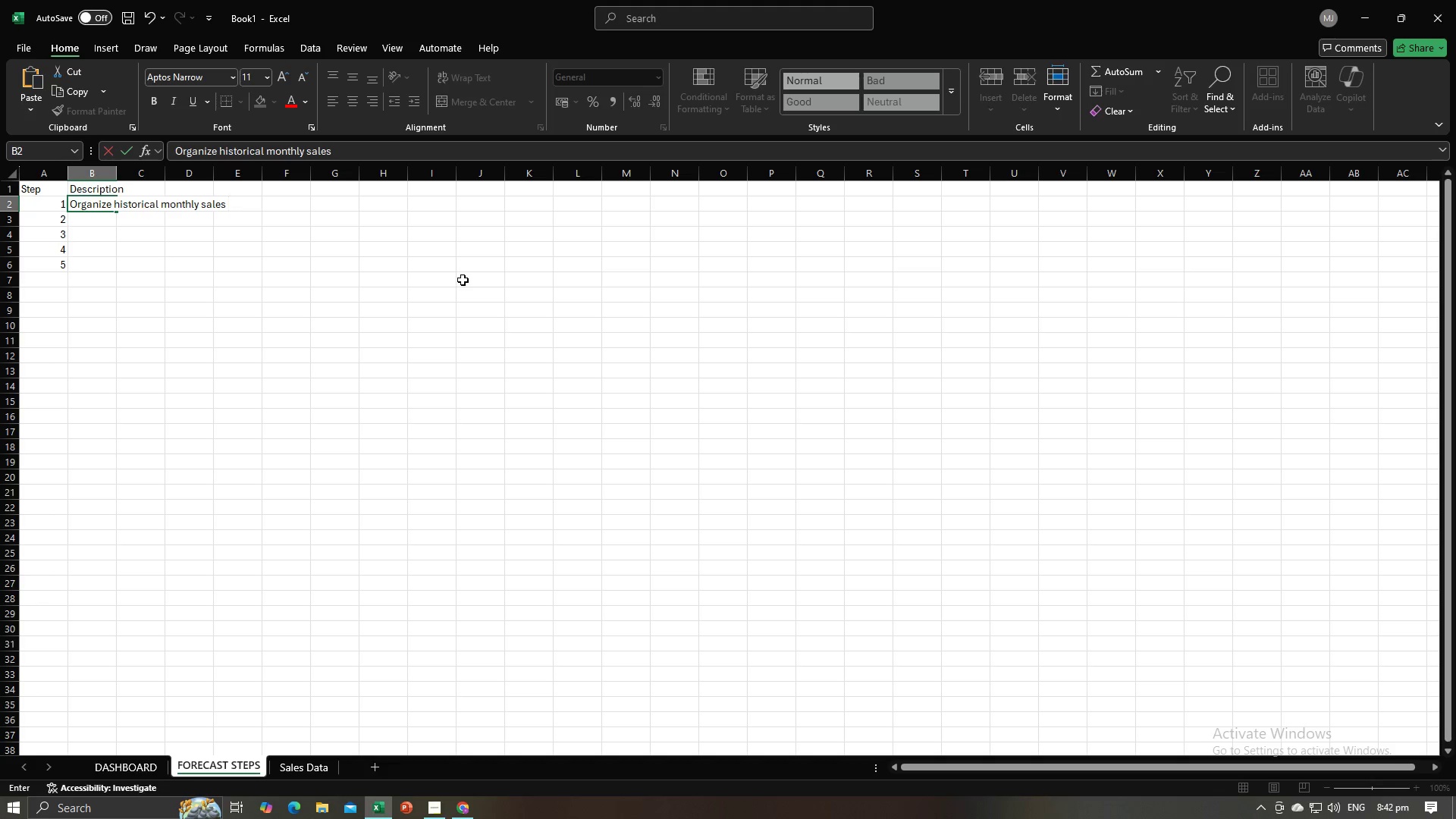 
key(Alt+Tab)
 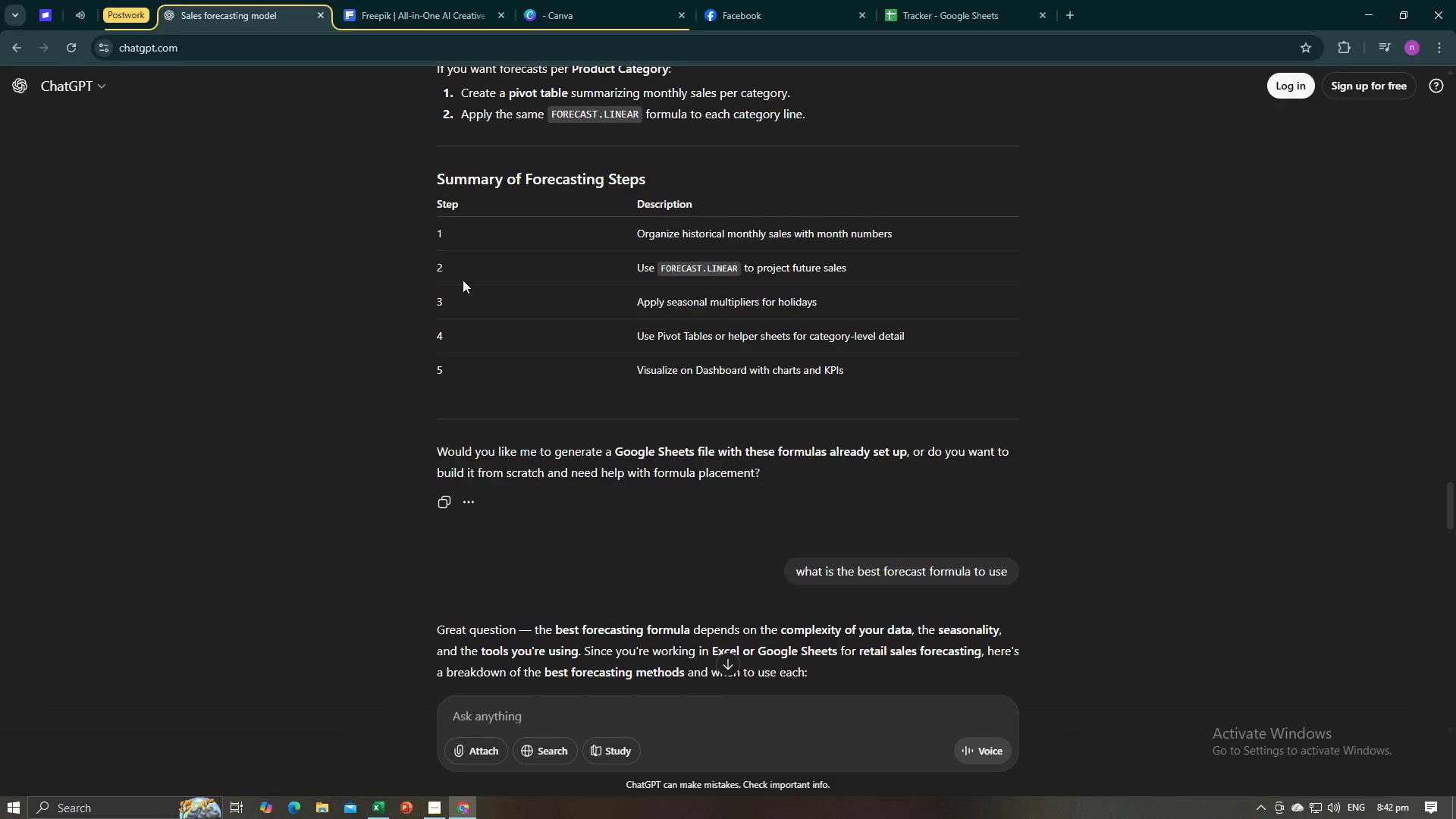 
key(Alt+AltLeft)
 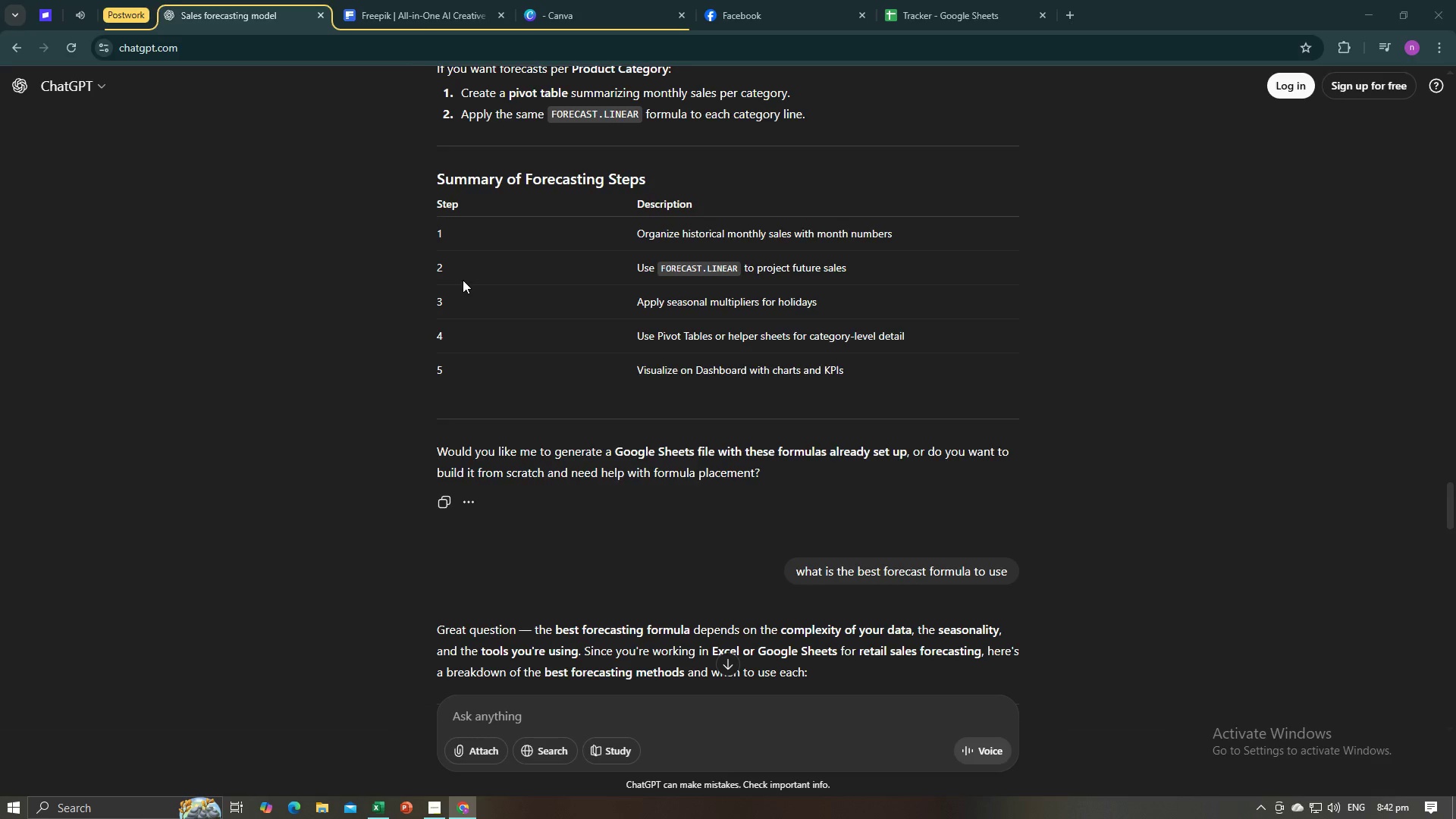 
key(Tab)
type(qith m)
key(Backspace)
key(Backspace)
key(Backspace)
key(Backspace)
key(Backspace)
key(Backspace)
type(with monthly )
 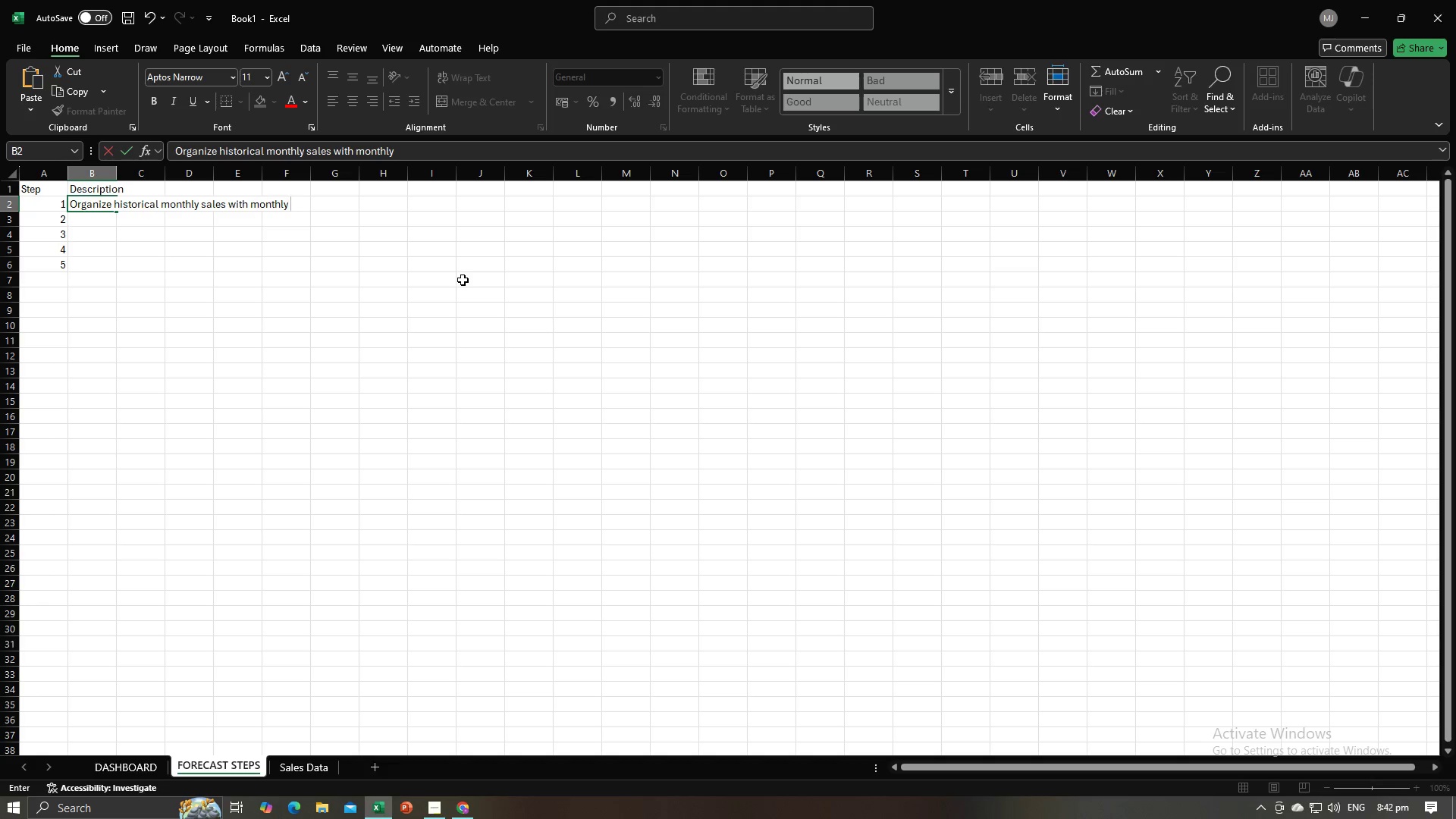 
key(Alt+AltLeft)
 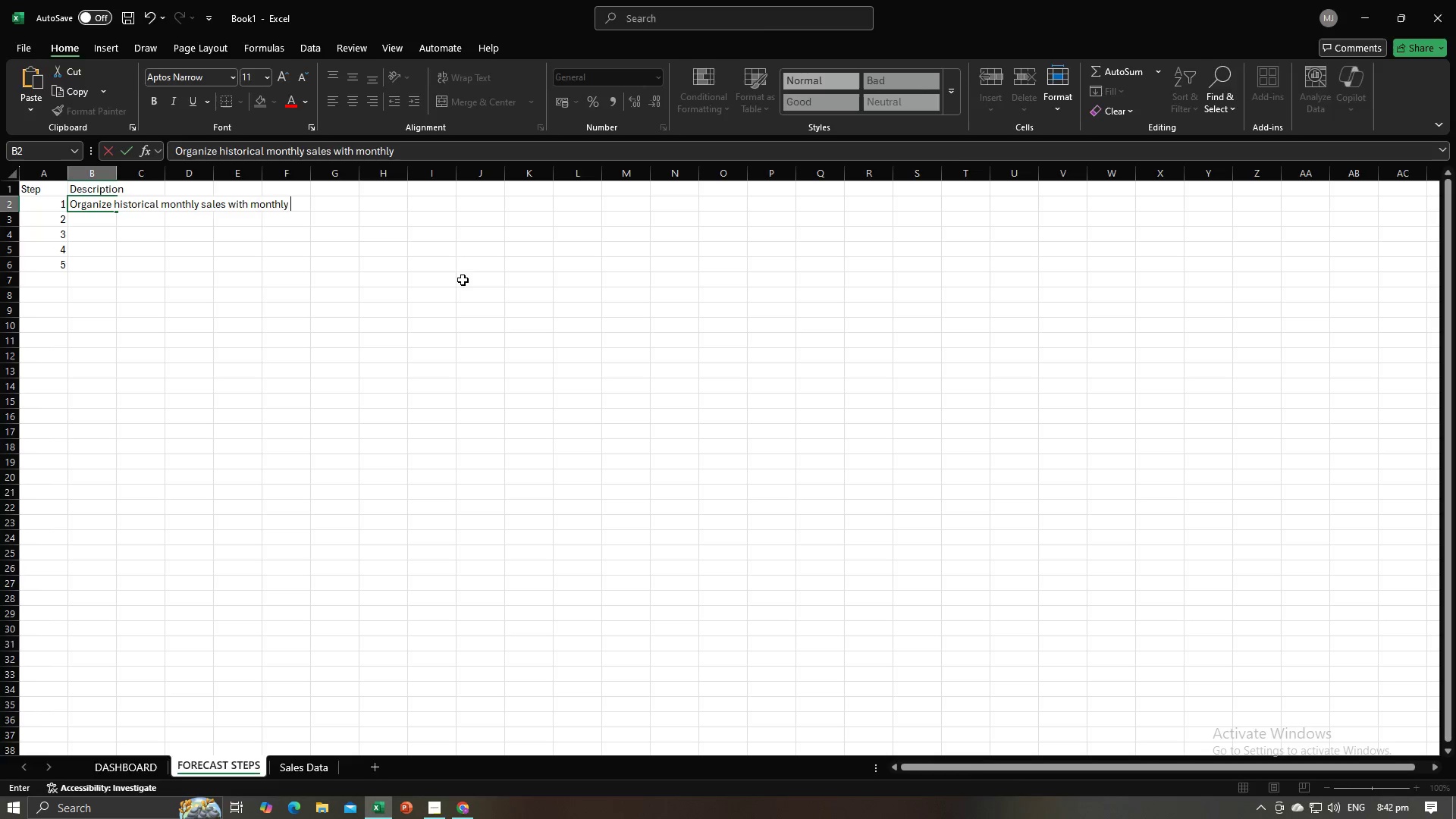 
key(Alt+Tab)
 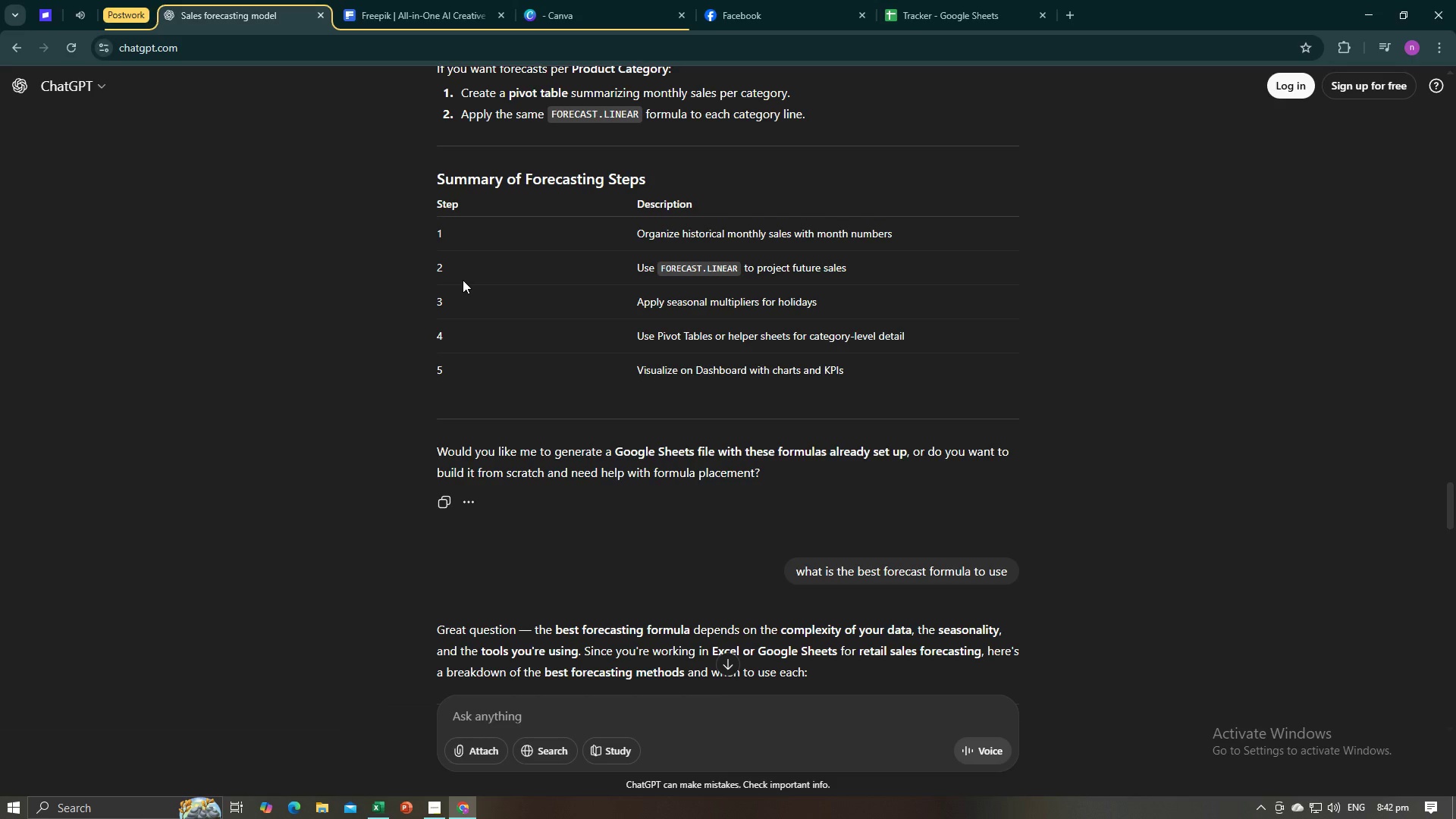 
key(Alt+AltLeft)
 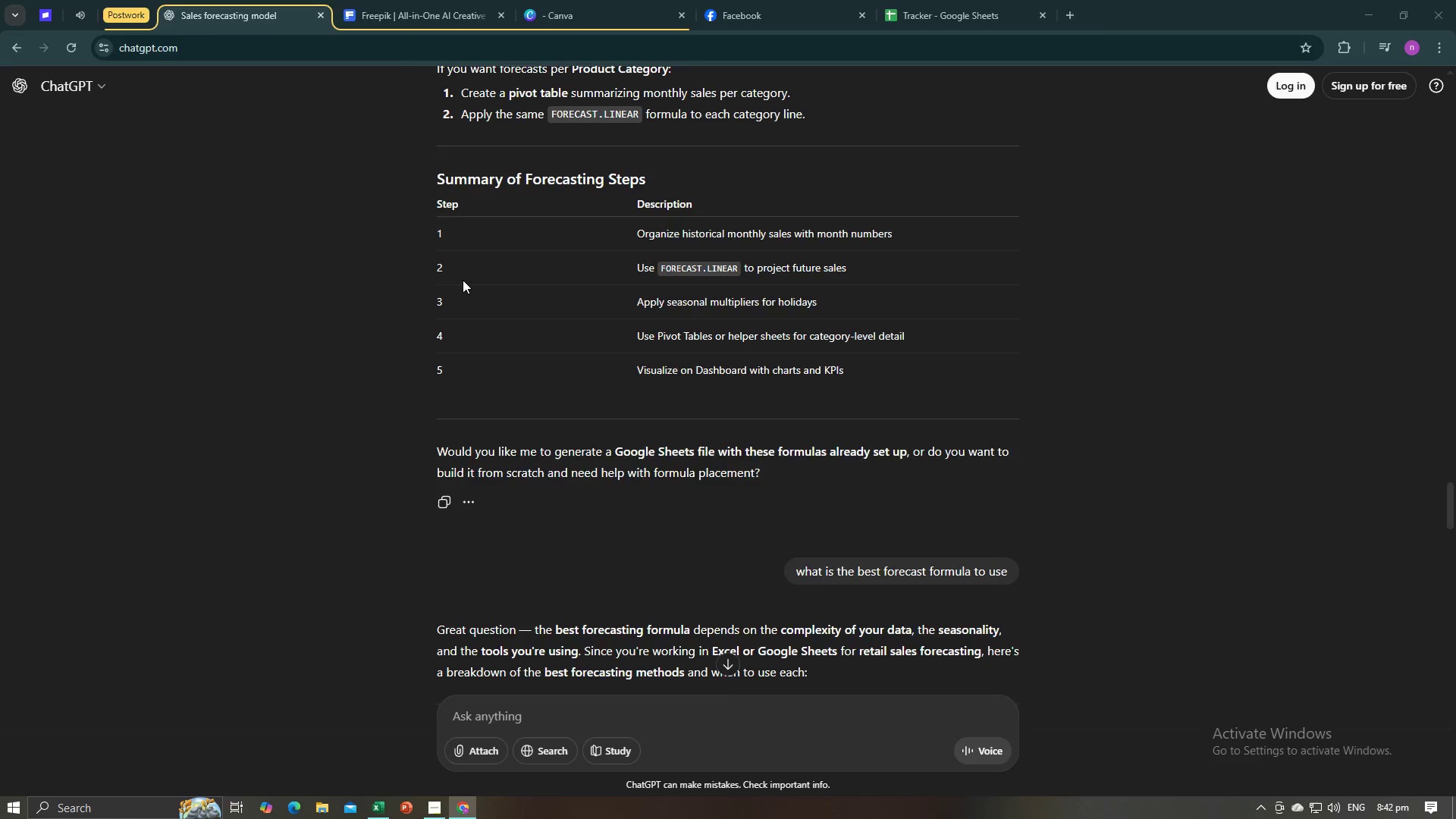 
key(Tab)
key(Backspace)
key(Backspace)
key(Backspace)
type( number)
 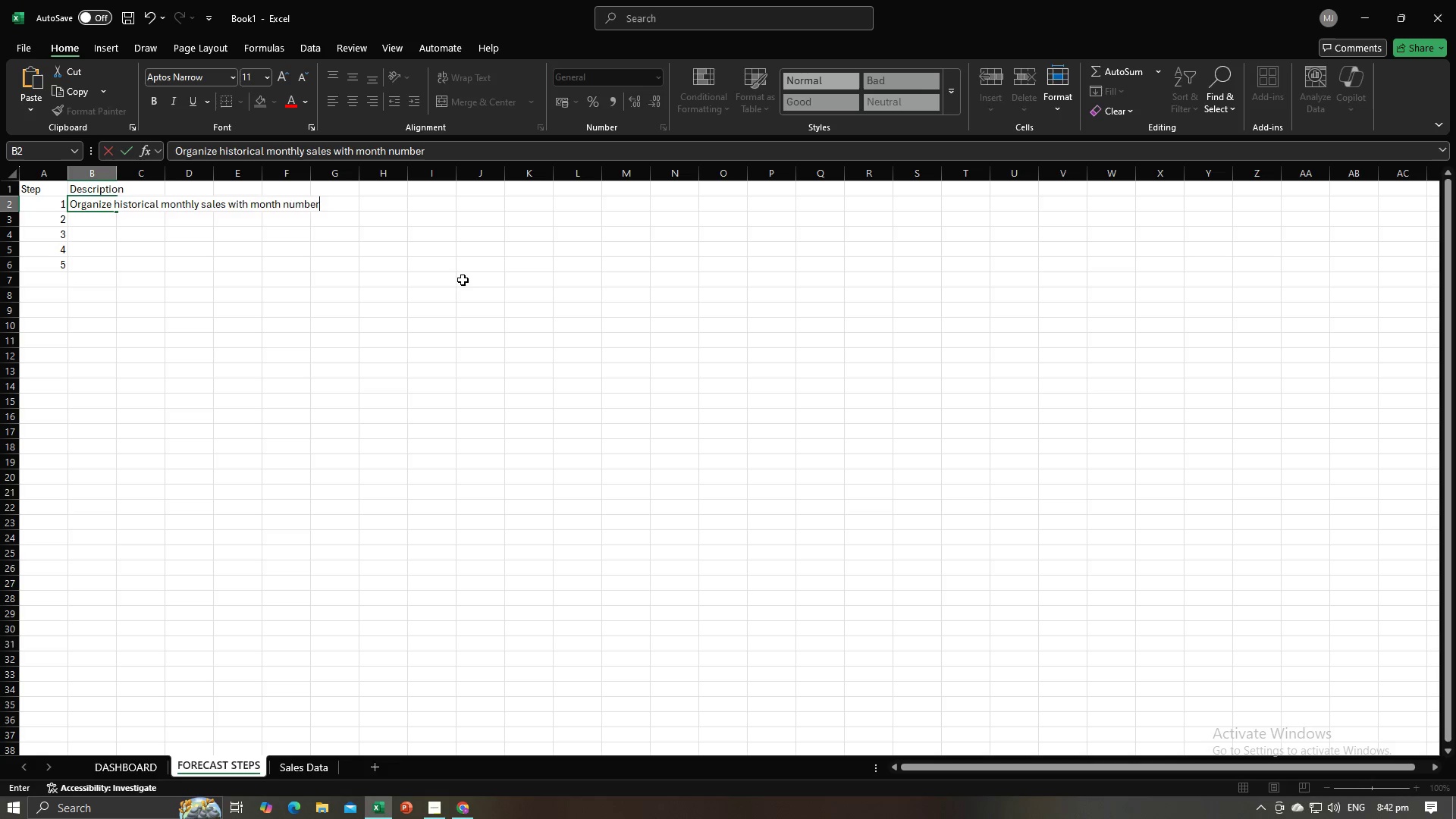 
key(Enter)
 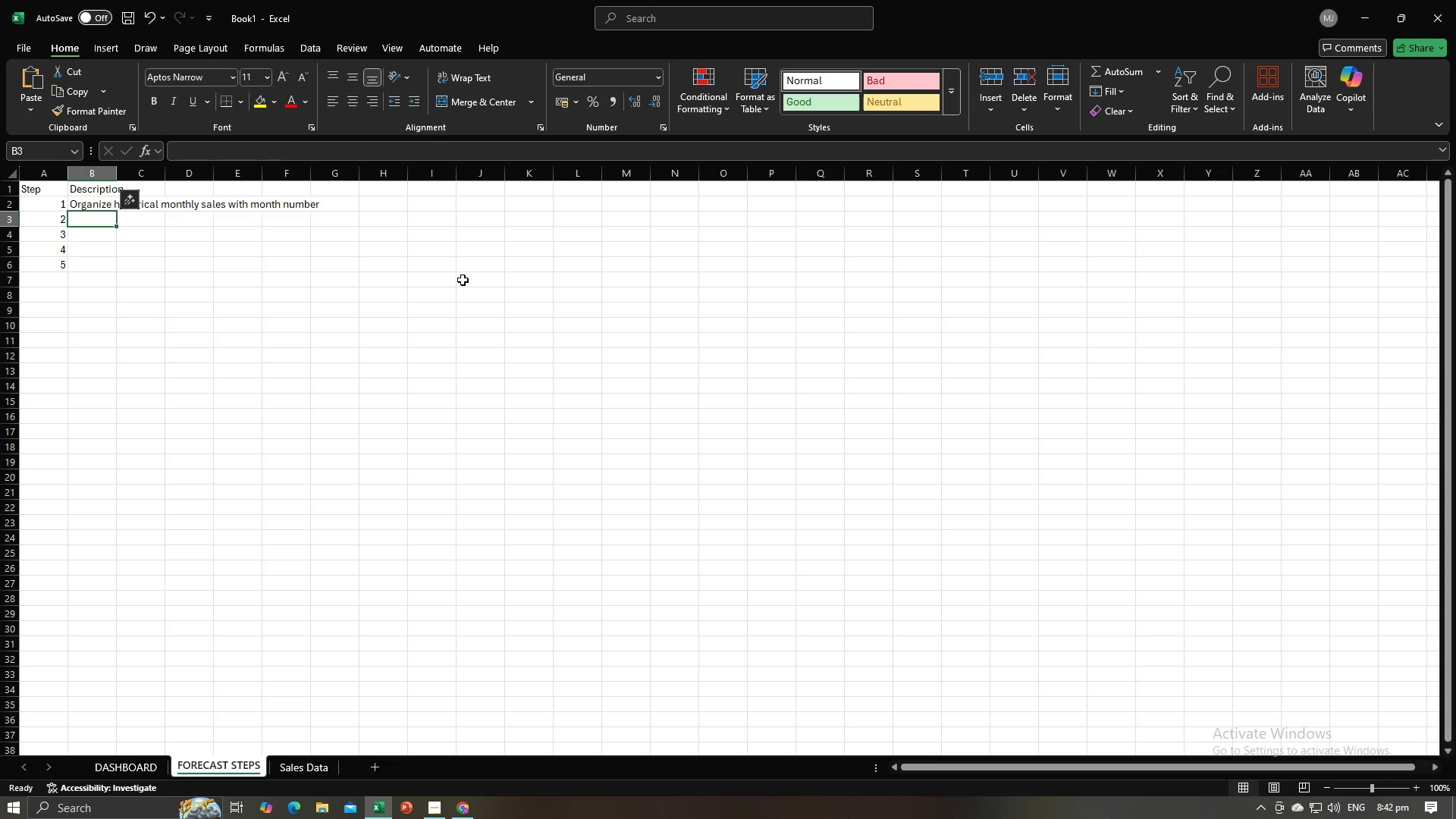 
key(Alt+AltLeft)
 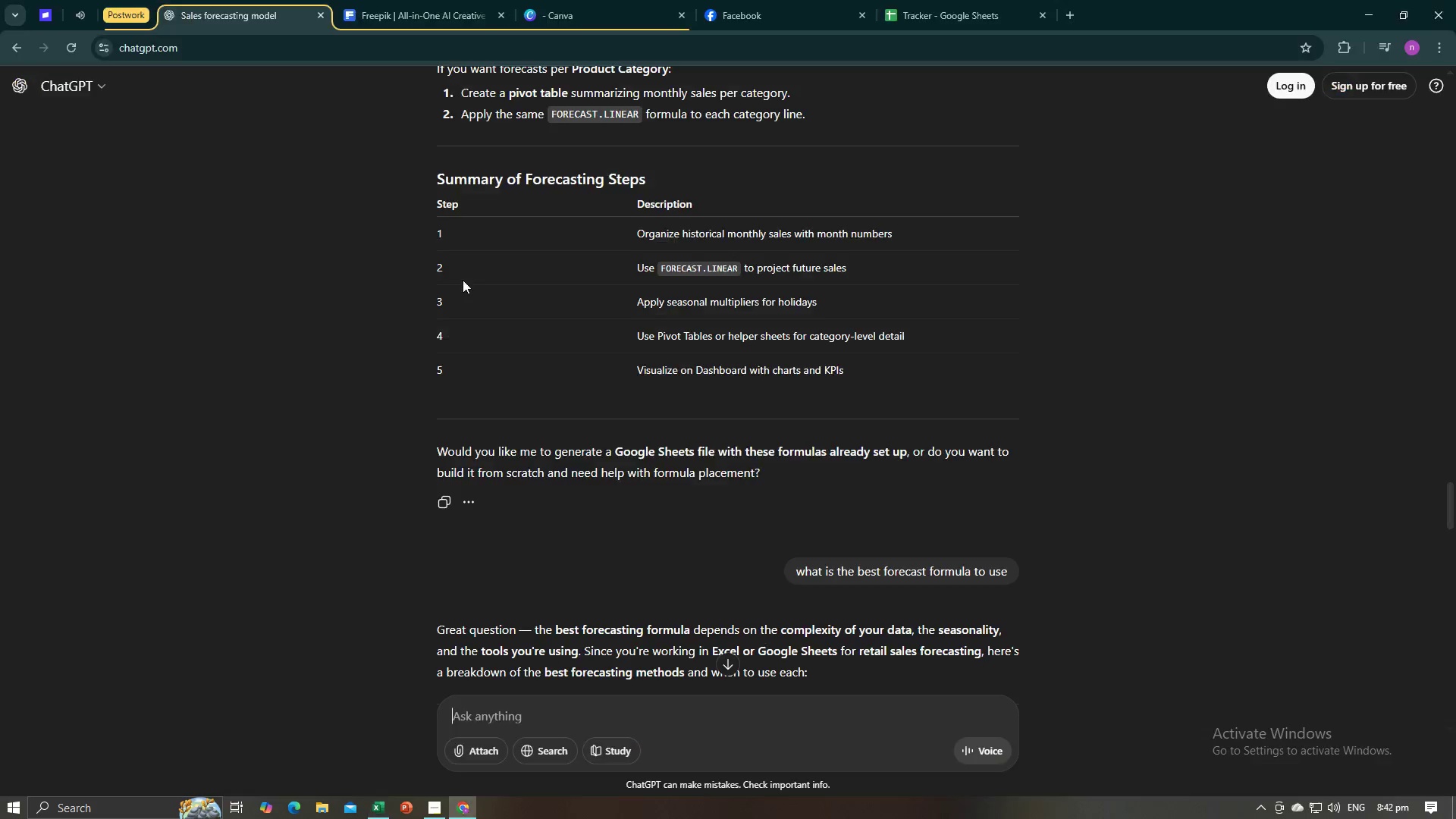 
key(Alt+Tab)
 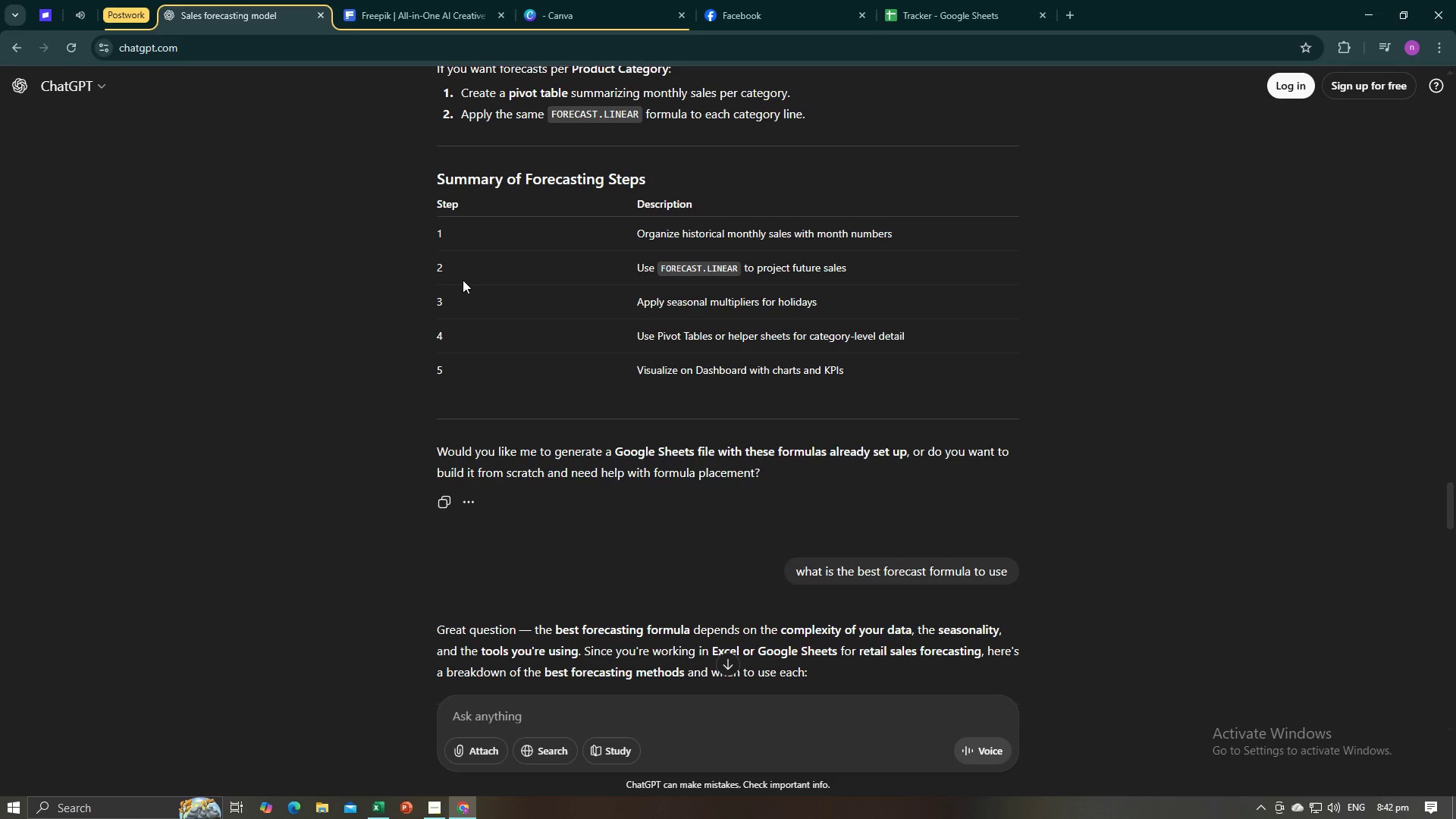 
key(Alt+AltLeft)
 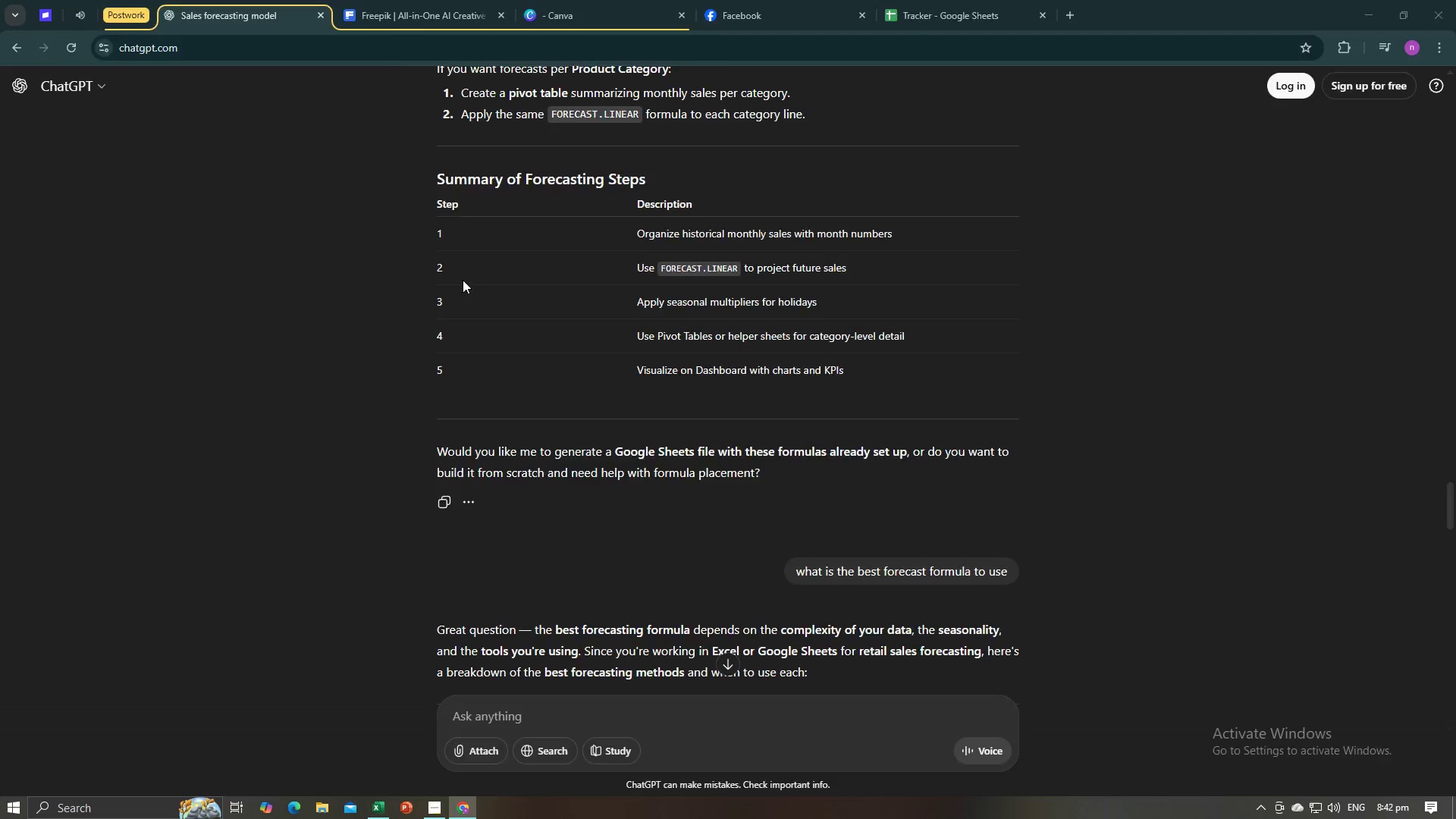 
key(Alt+Tab)
 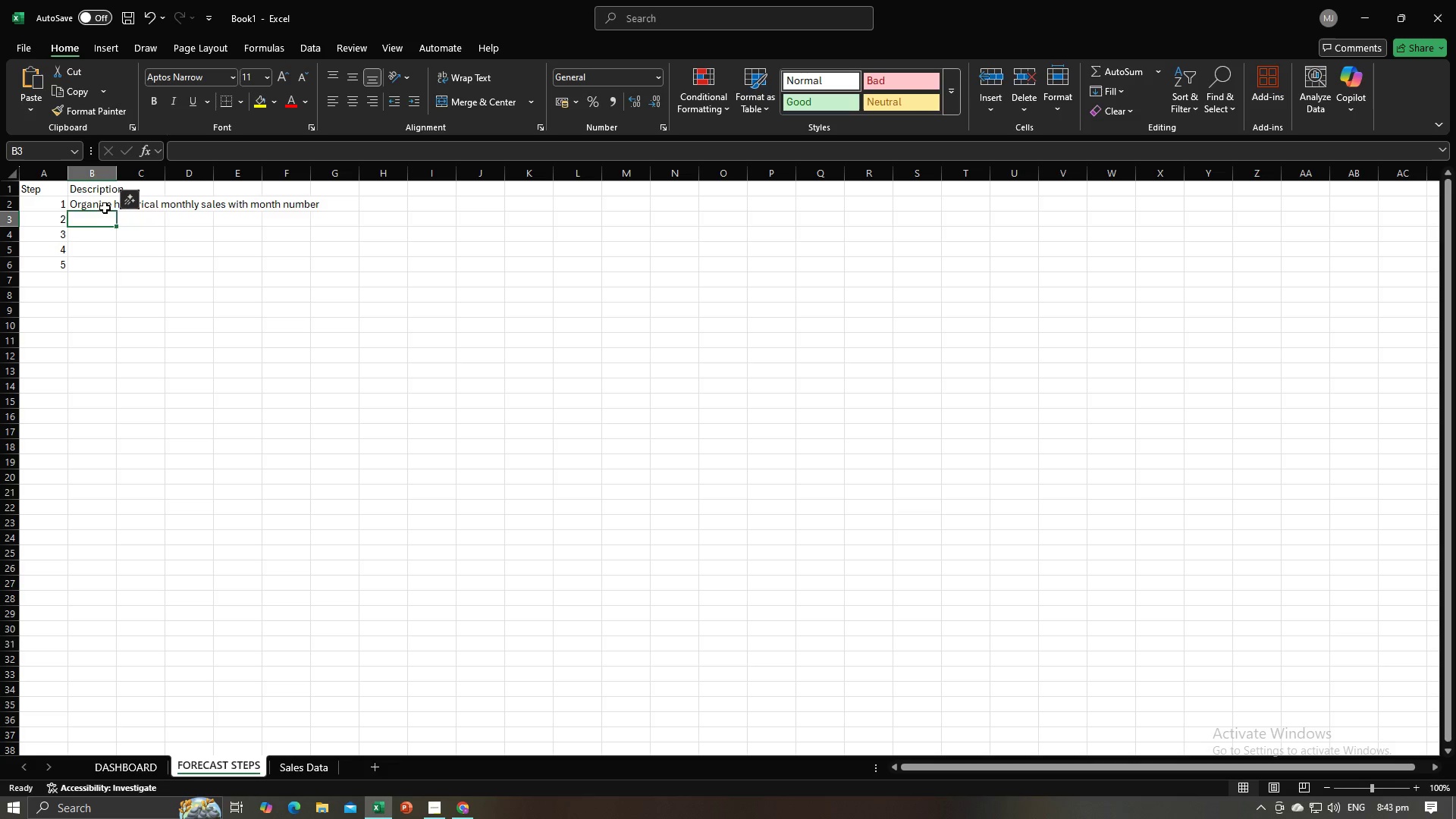 
left_click([101, 206])
 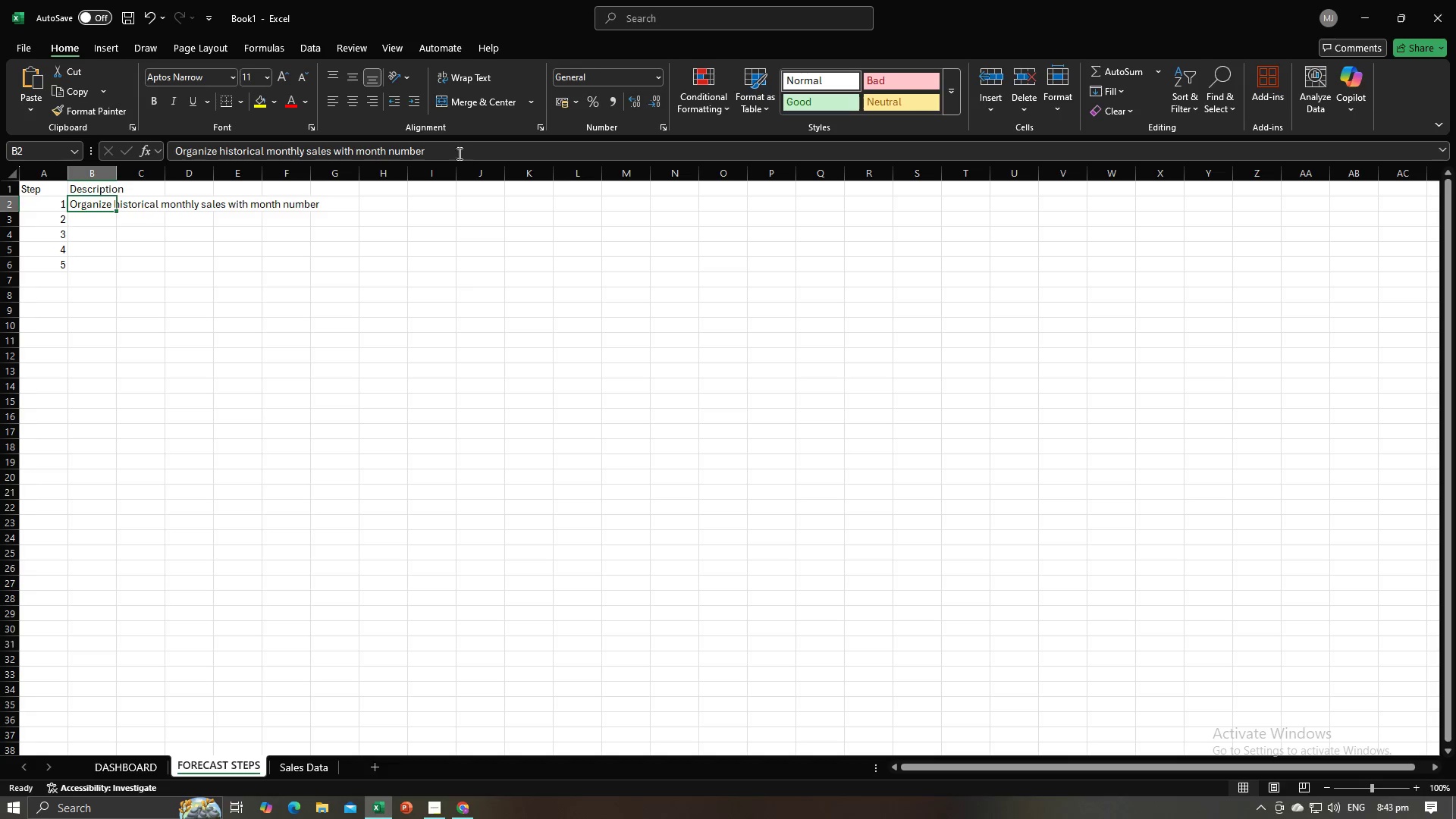 
left_click([458, 152])
 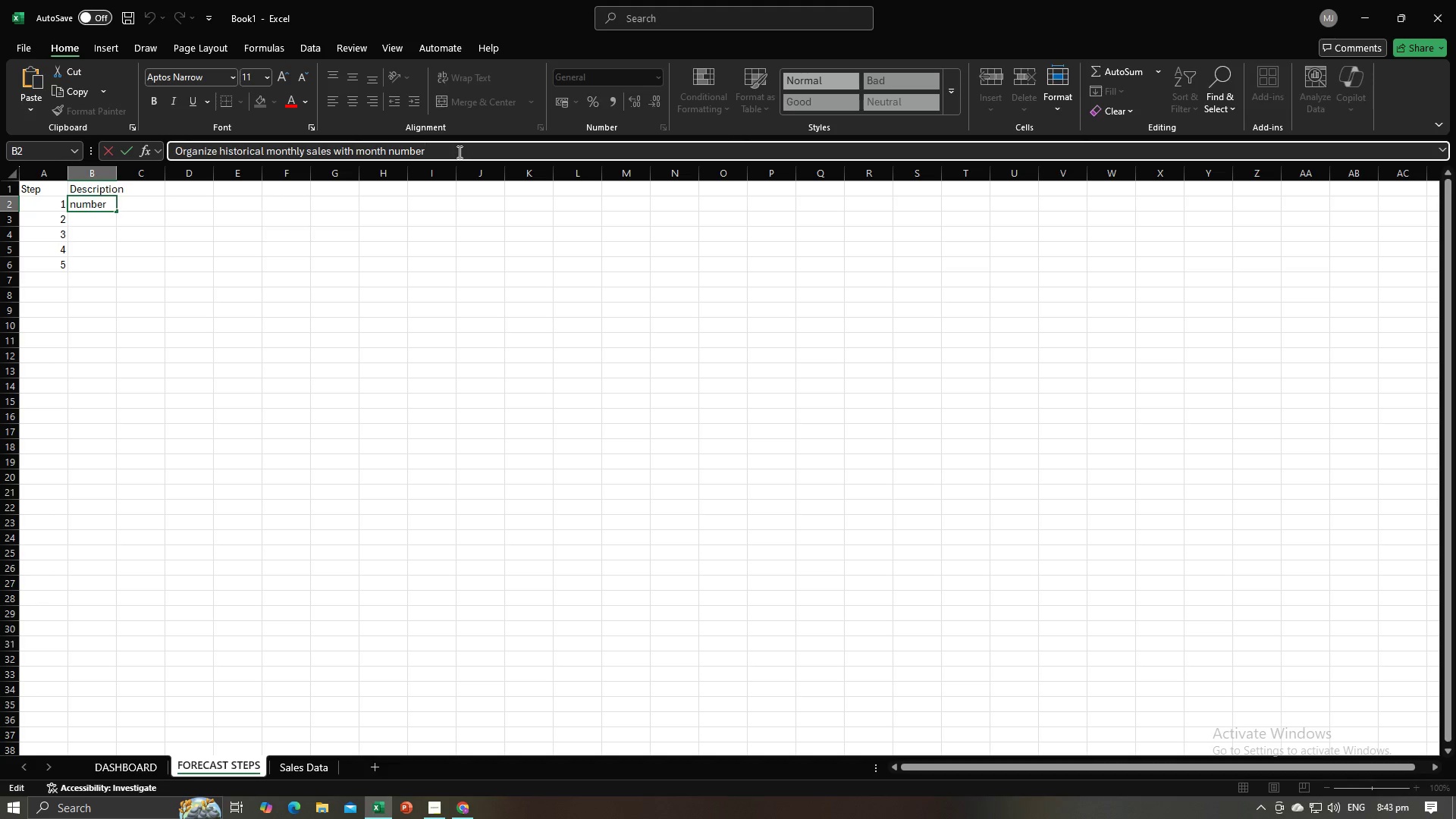 
key(S)
 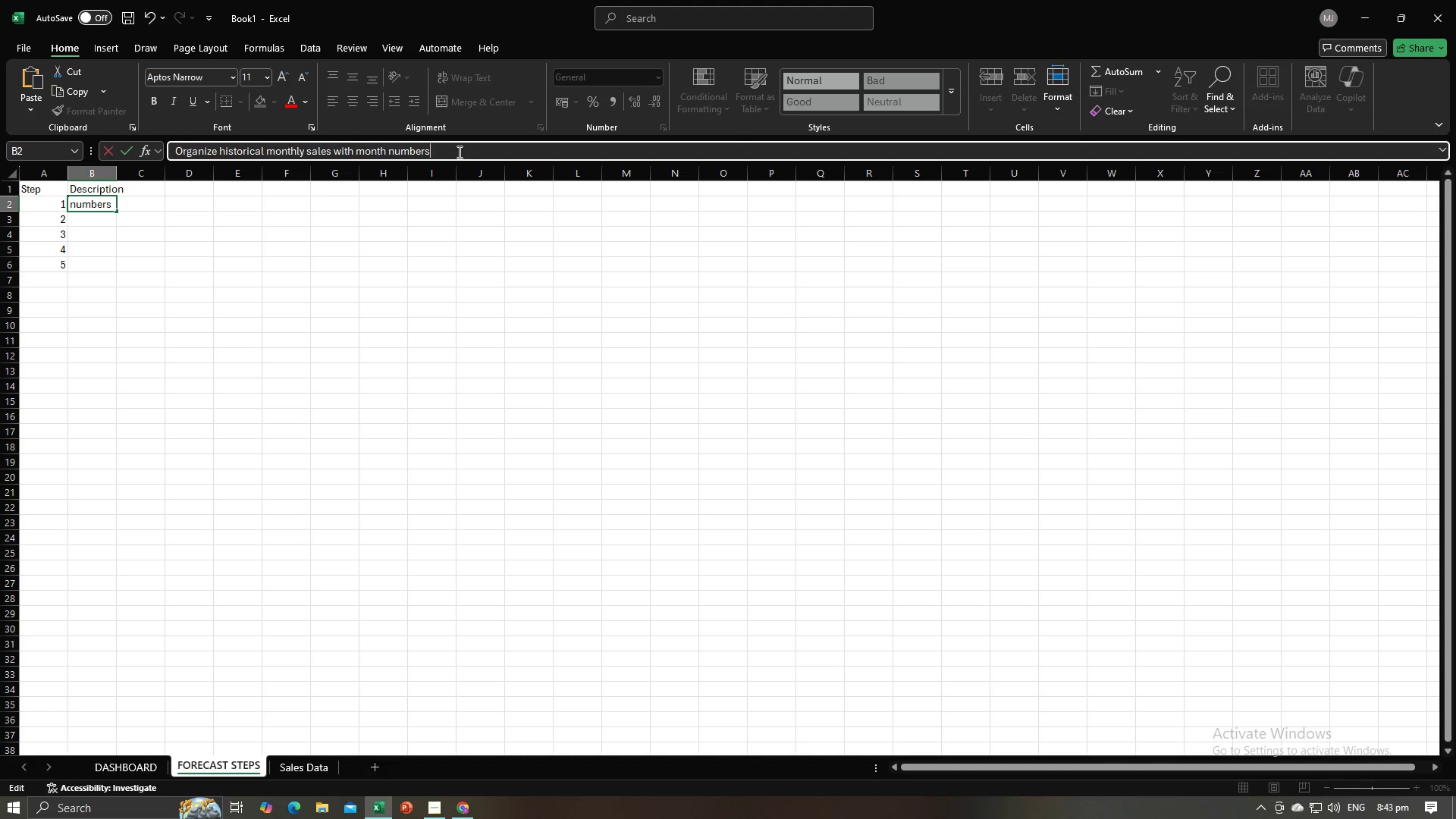 
key(Enter)
 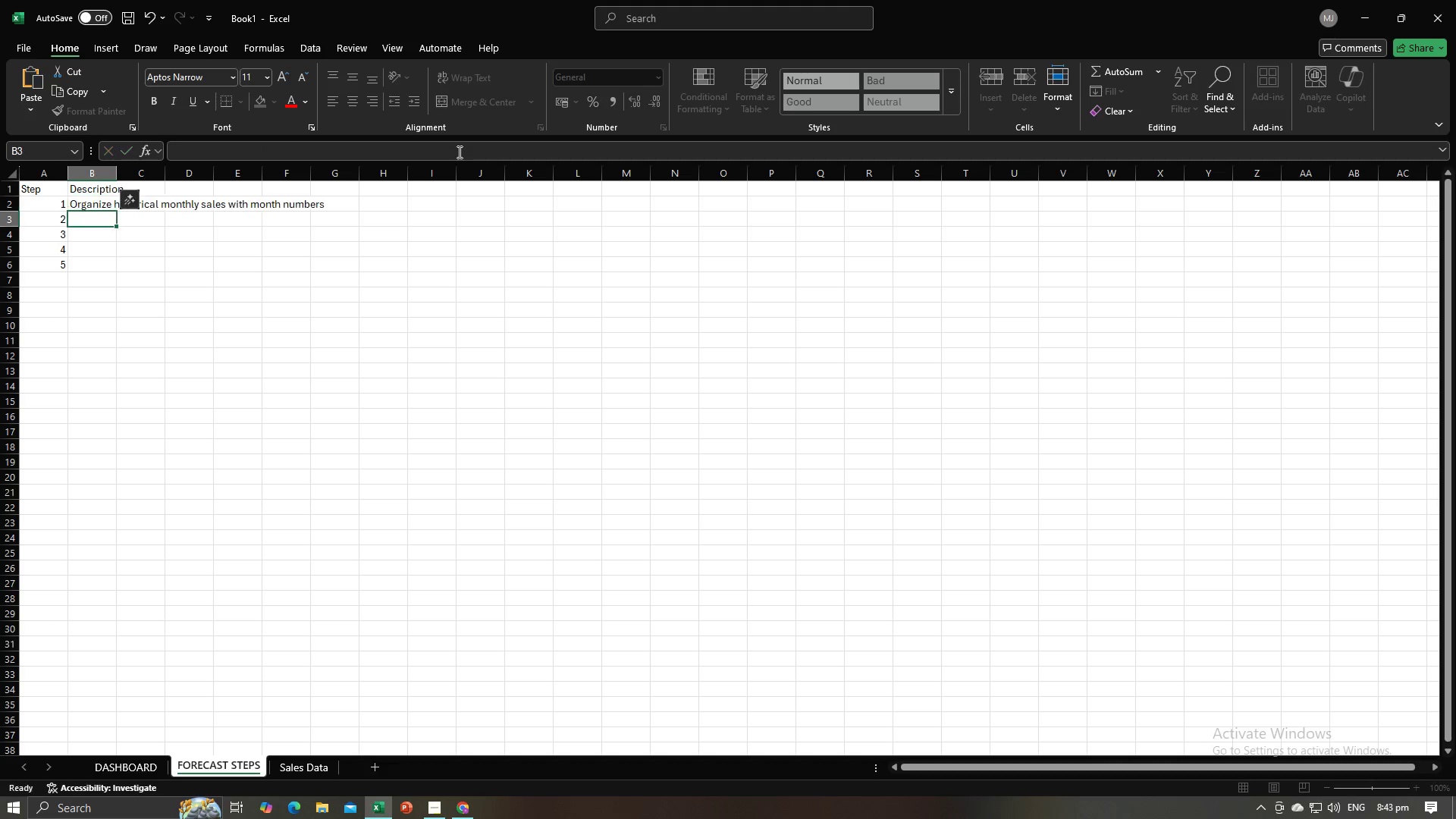 
key(Alt+AltLeft)
 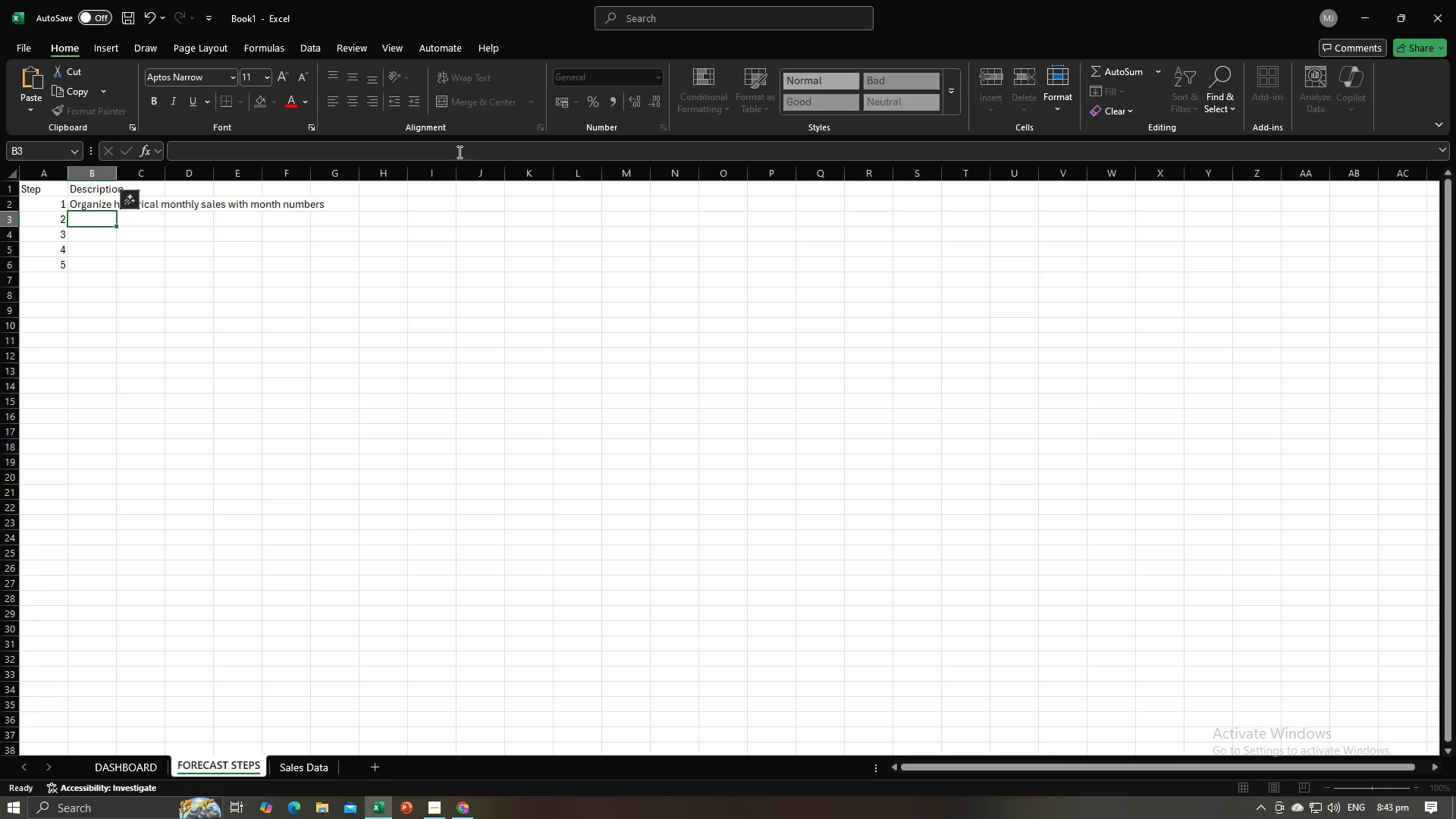 
key(Alt+Tab)
 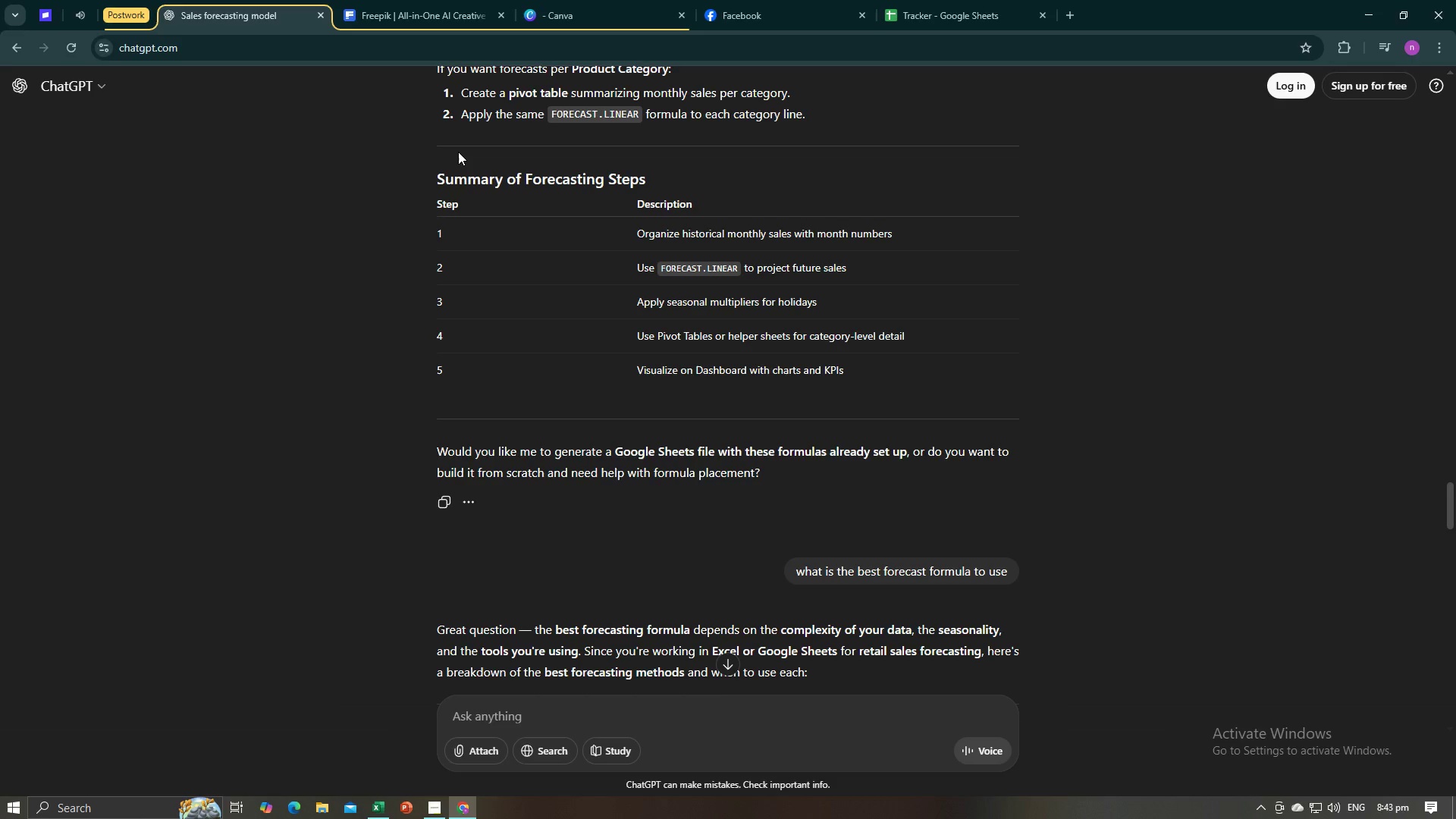 
key(Alt+AltLeft)
 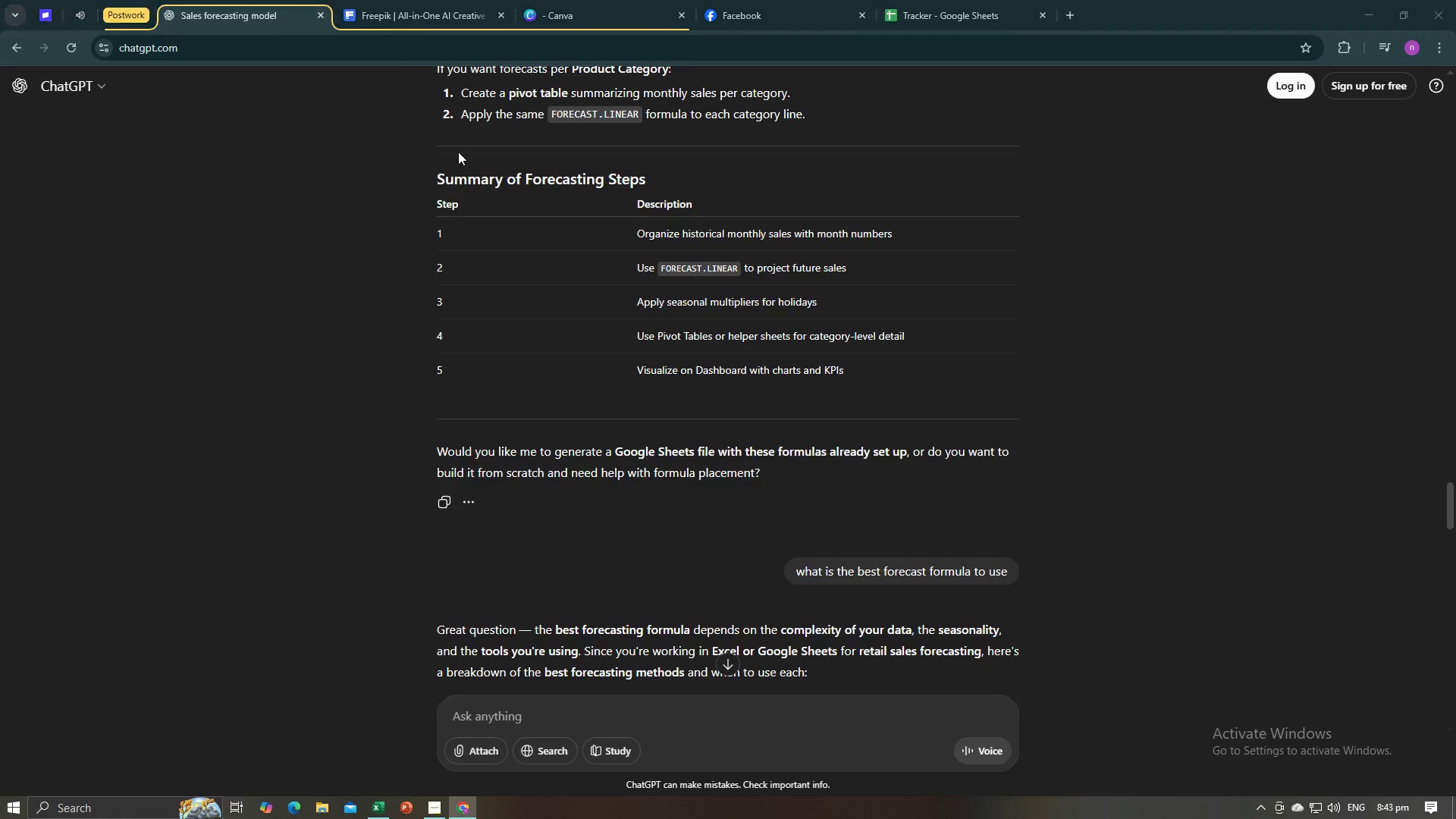 
key(Tab)
type(Use Forecasr)
 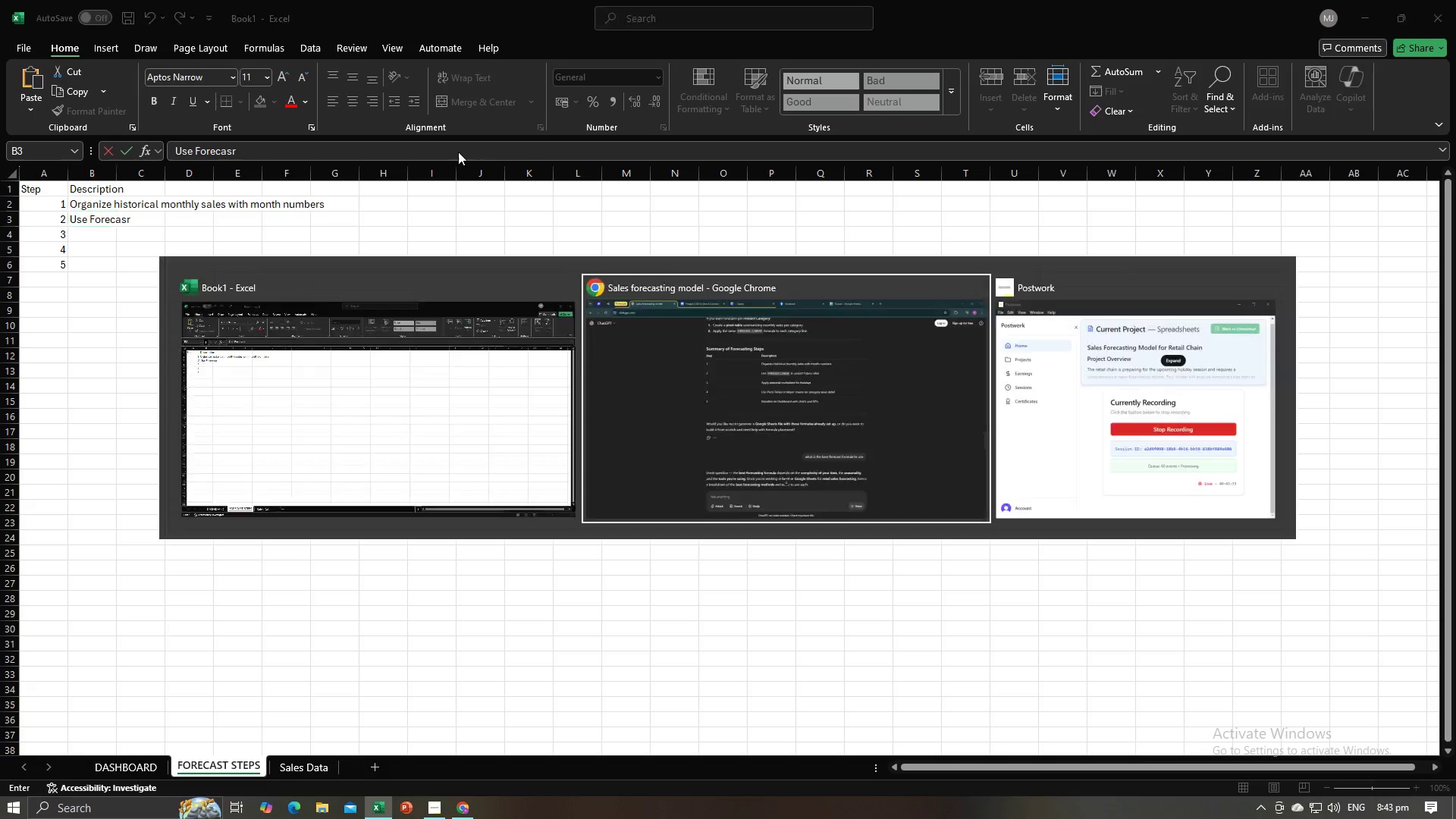 
 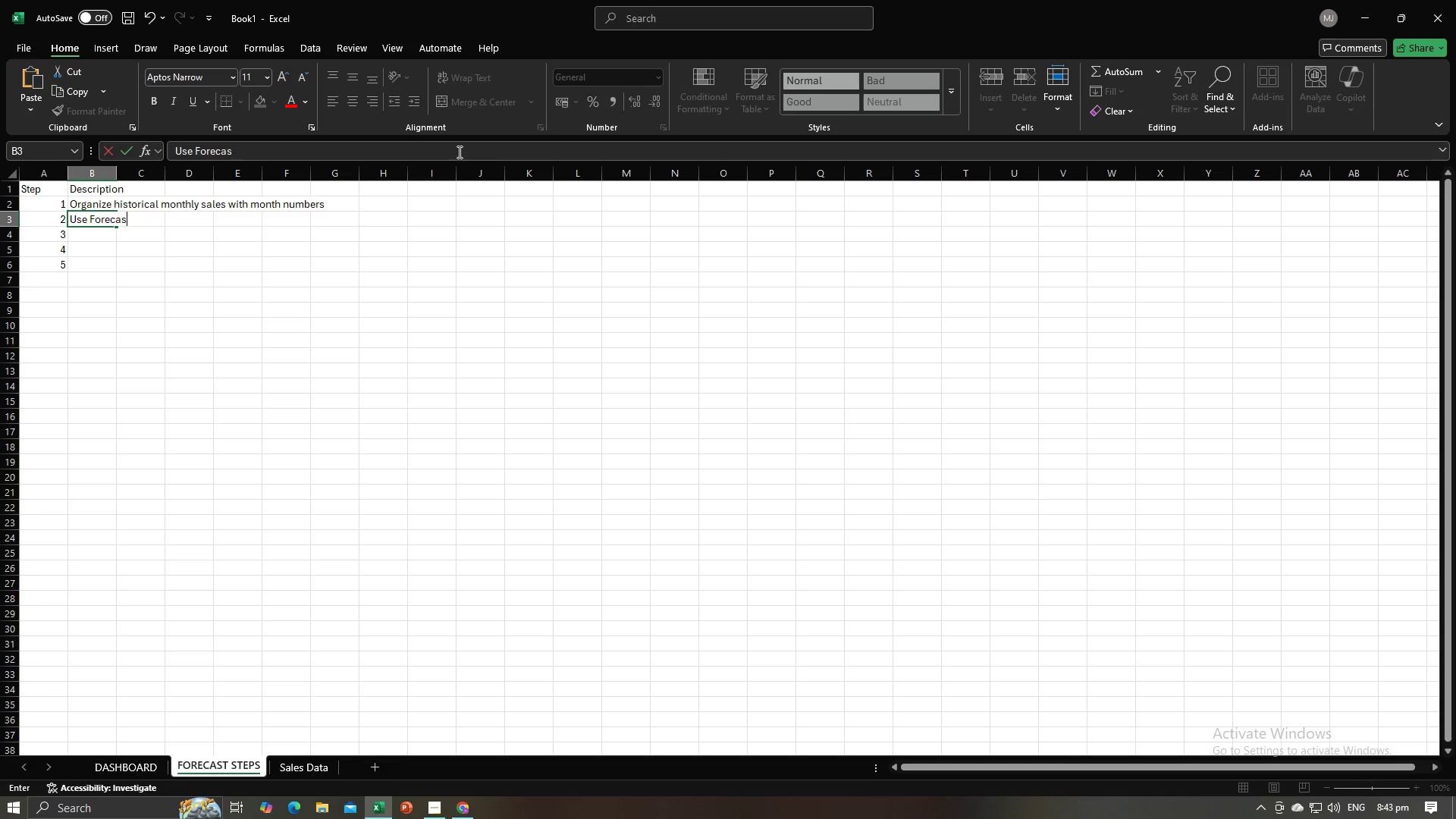 
key(Alt+AltLeft)
 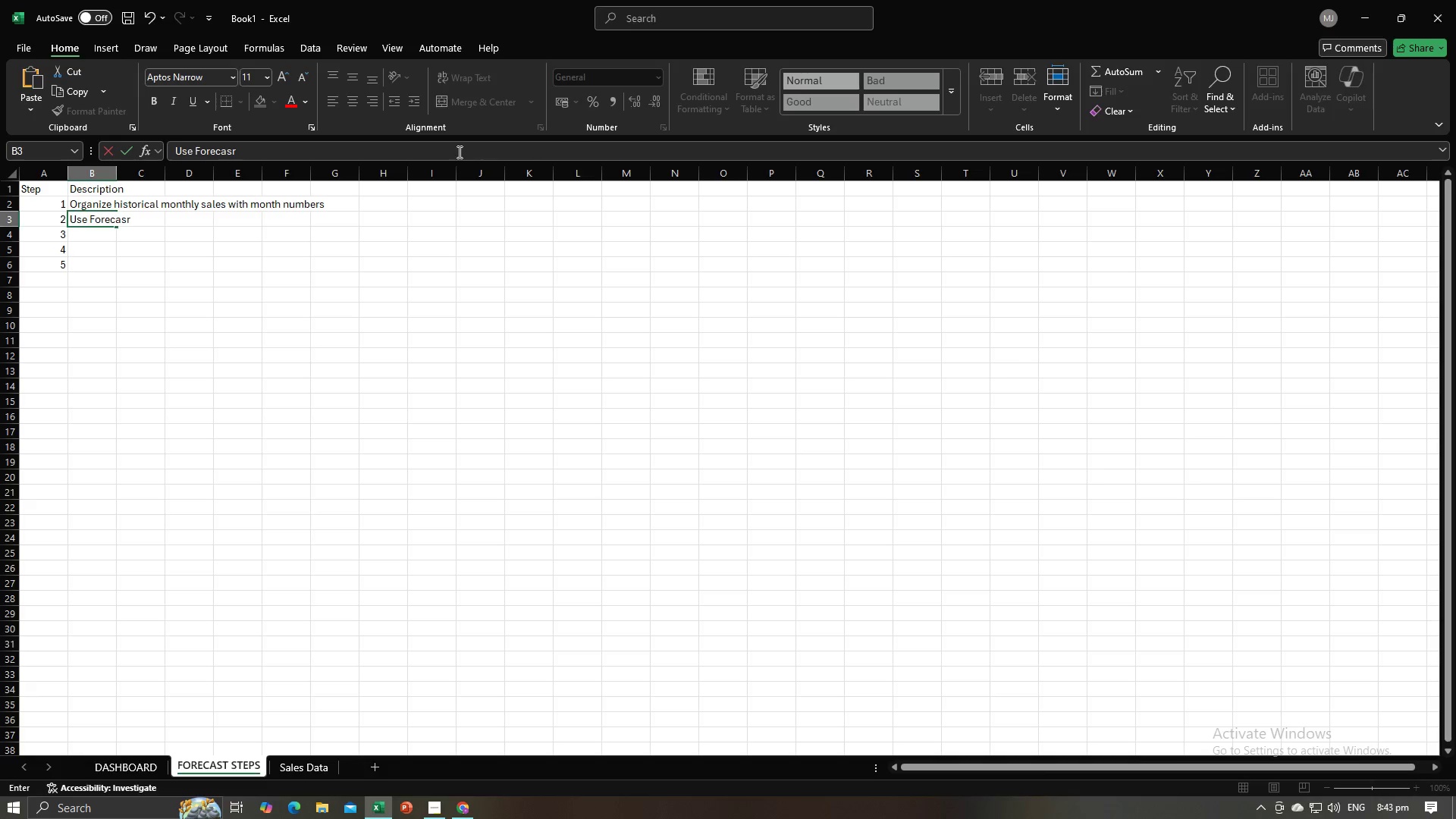 
key(Alt+Tab)
 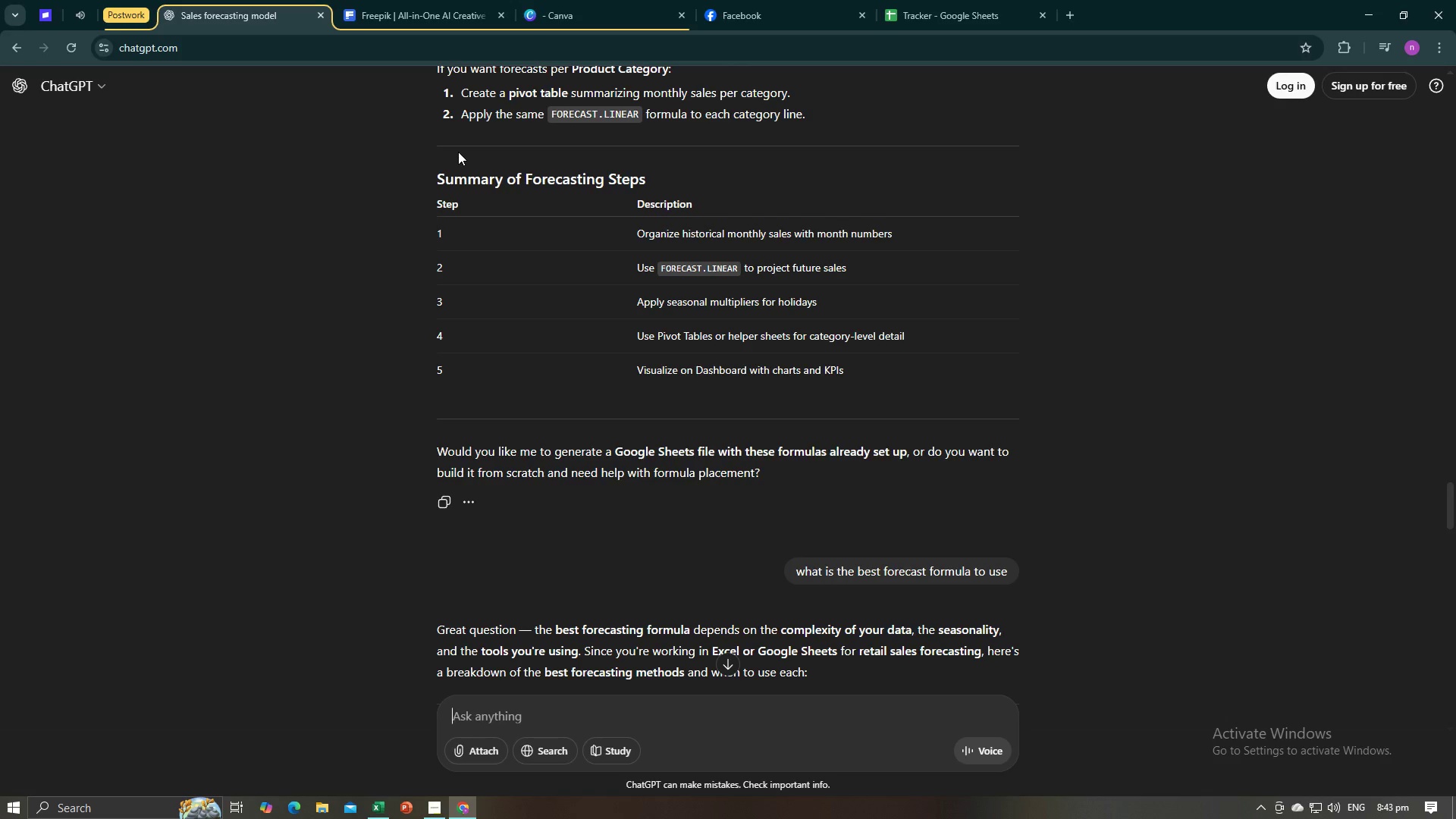 
key(Alt+AltLeft)
 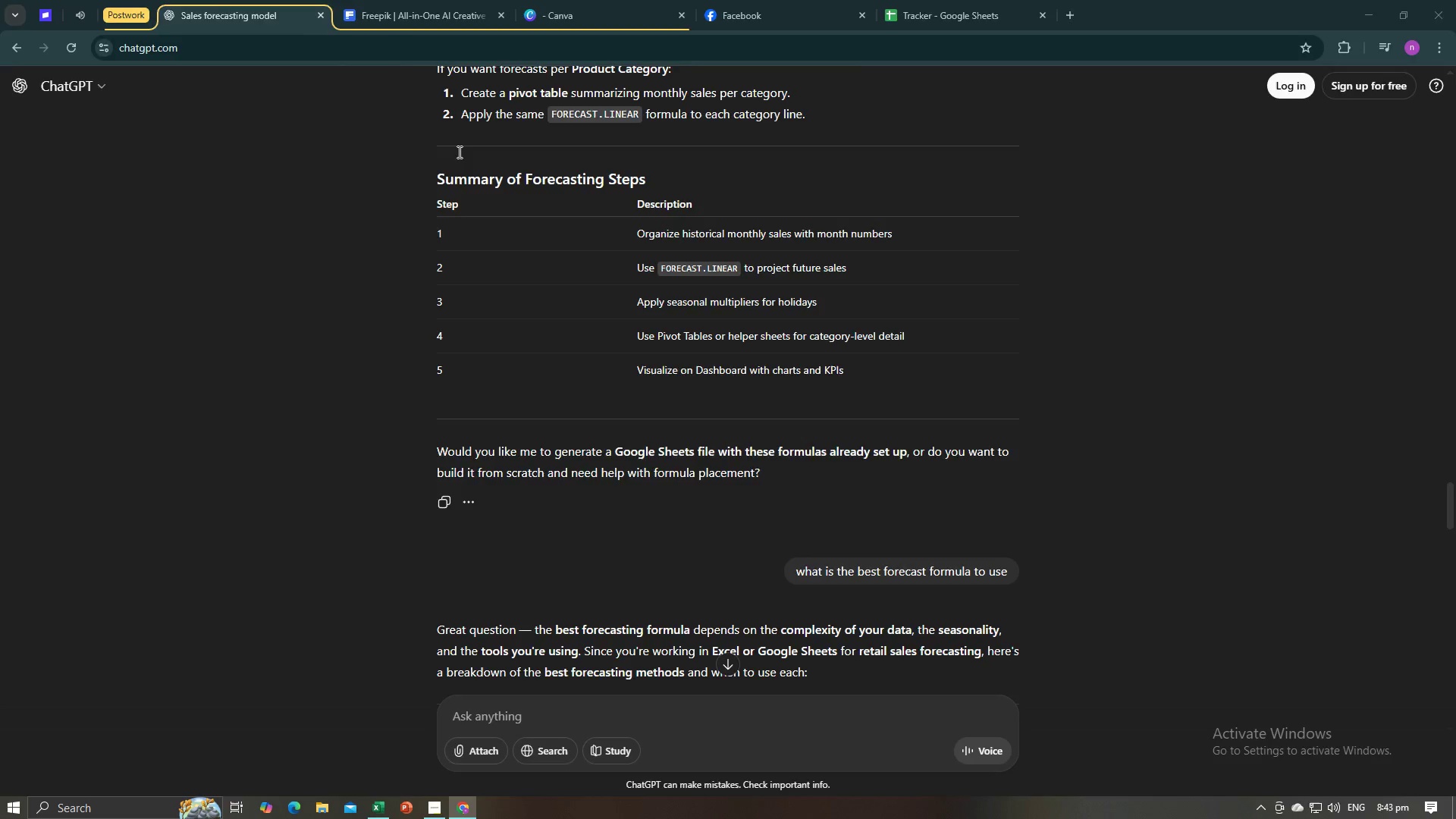 
key(Tab)
key(Backspace)
key(Backspace)
key(Backspace)
key(Backspace)
key(Backspace)
key(Backspace)
key(Backspace)
type(ORECAST.LINER )
 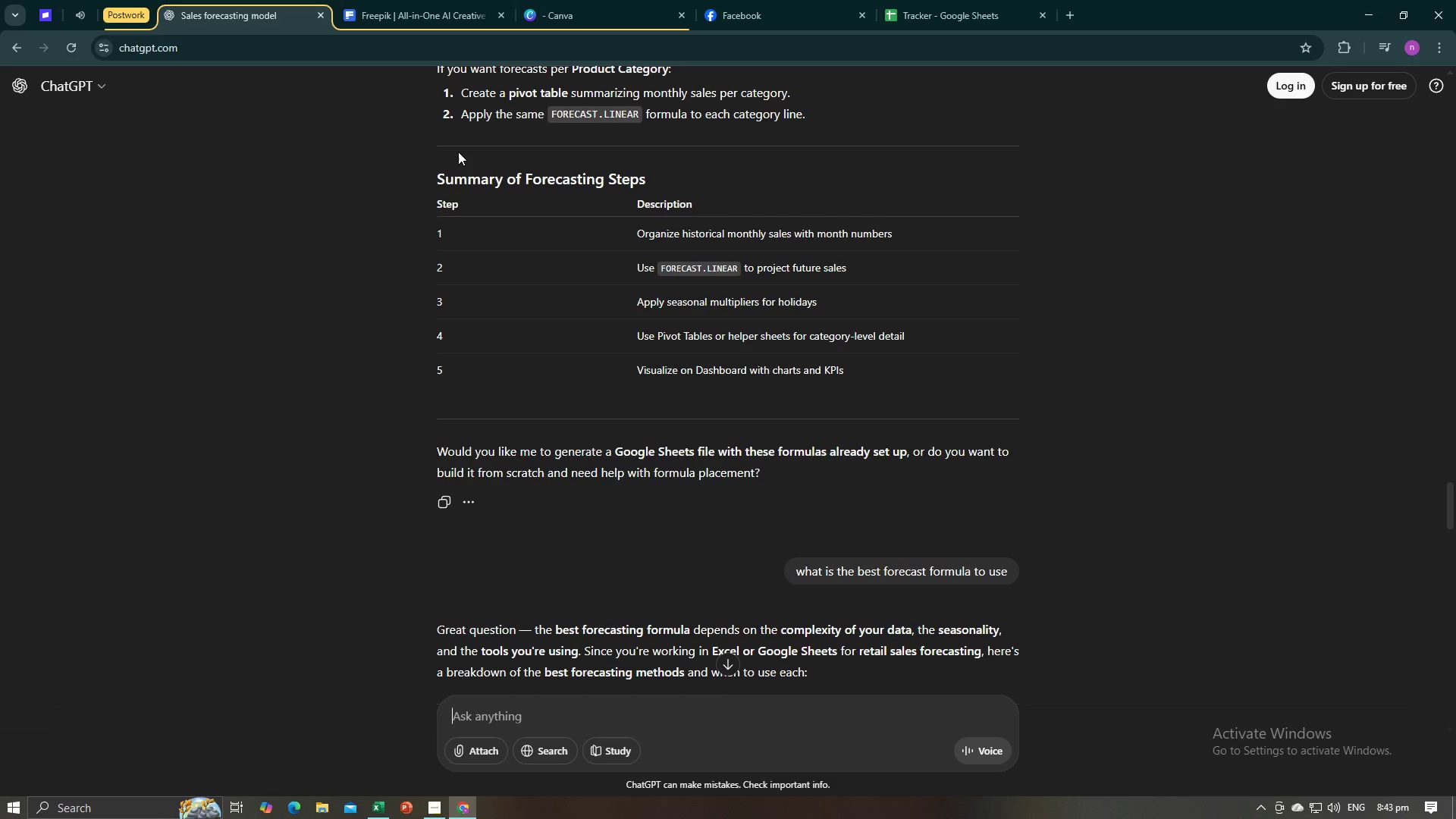 
 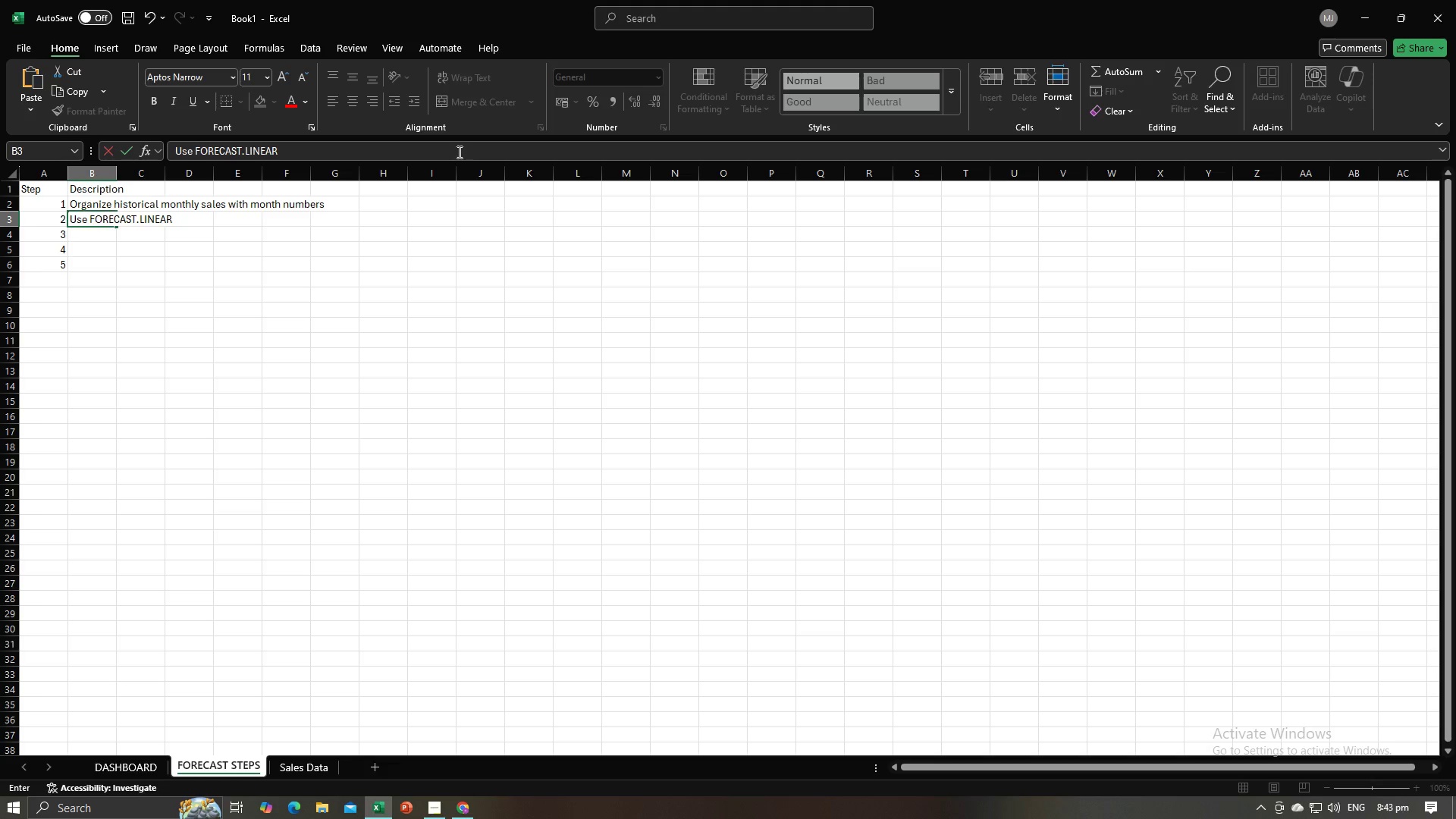 
key(Alt+AltLeft)
 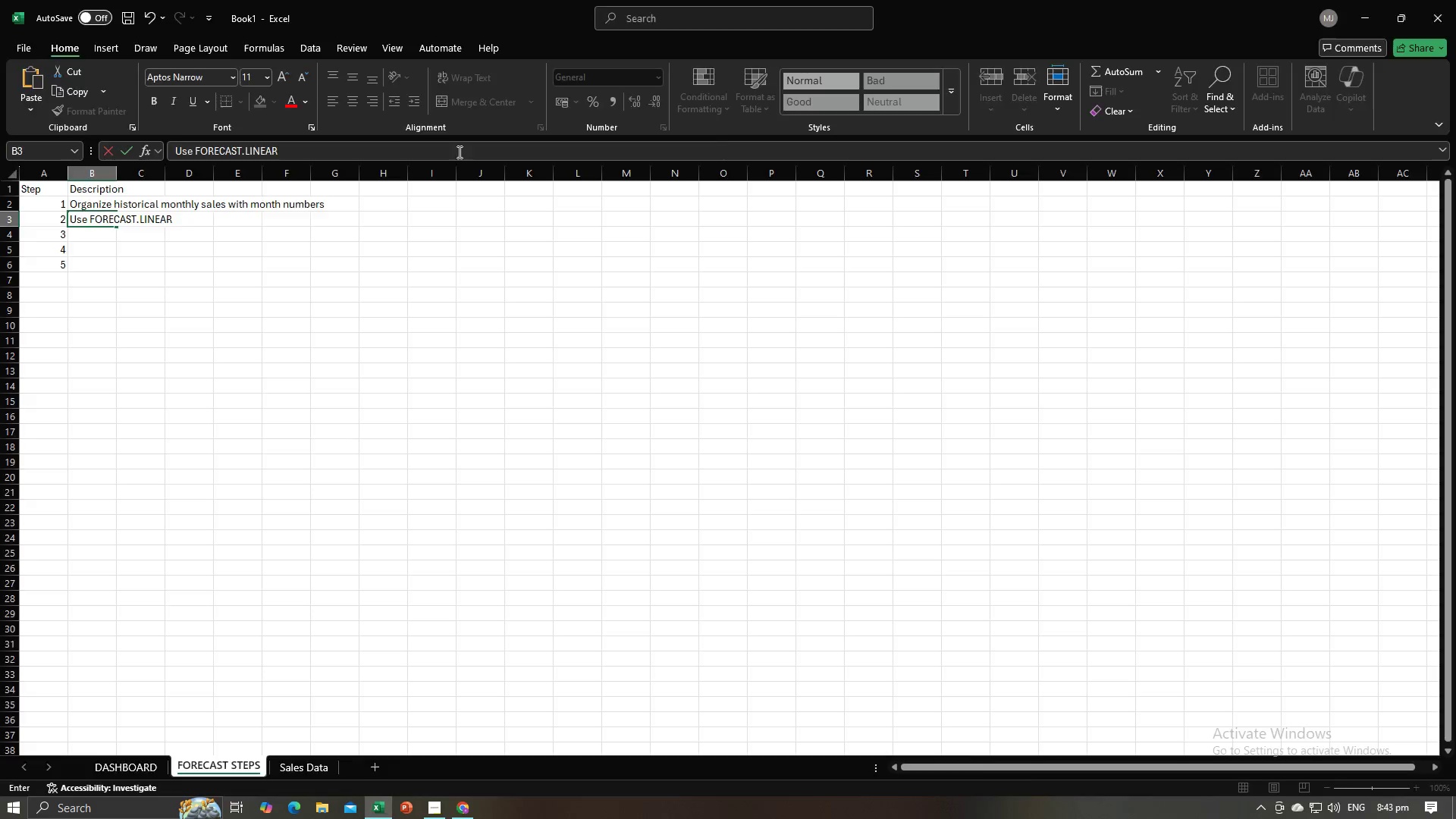 
key(Alt+Tab)
 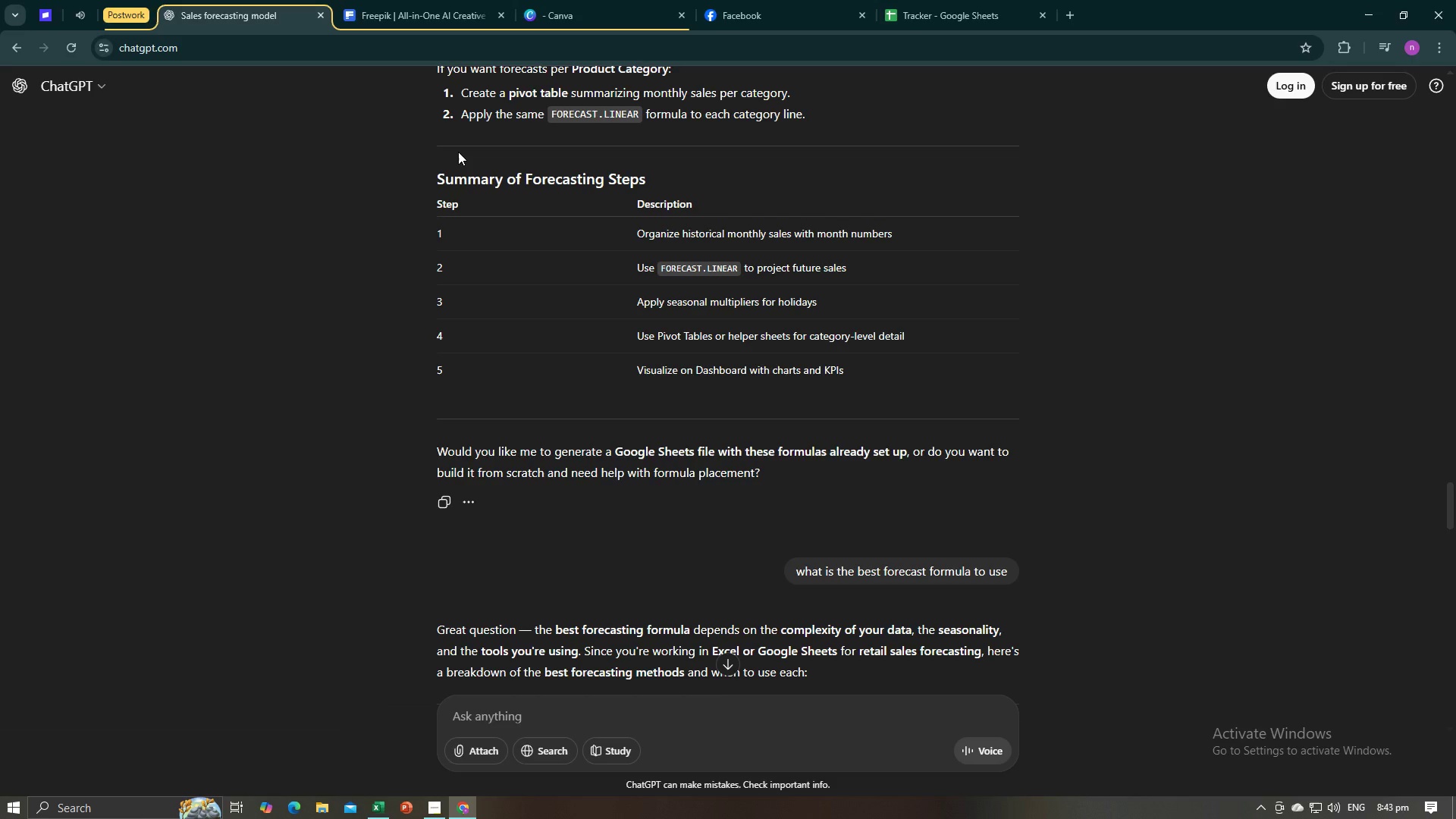 
key(Alt+AltLeft)
 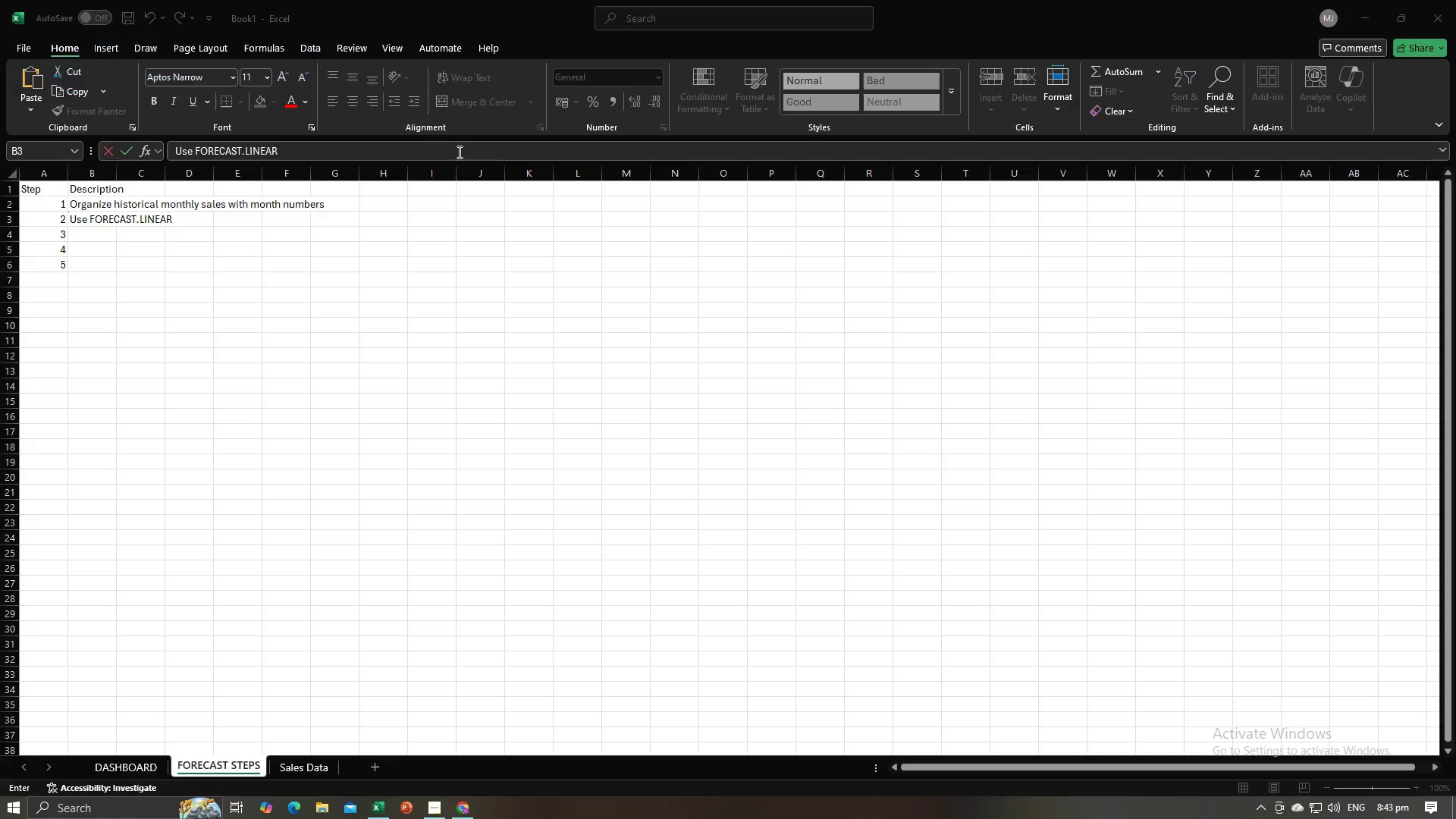 
key(Tab)
type(to projr)
key(Backspace)
type(ect )
 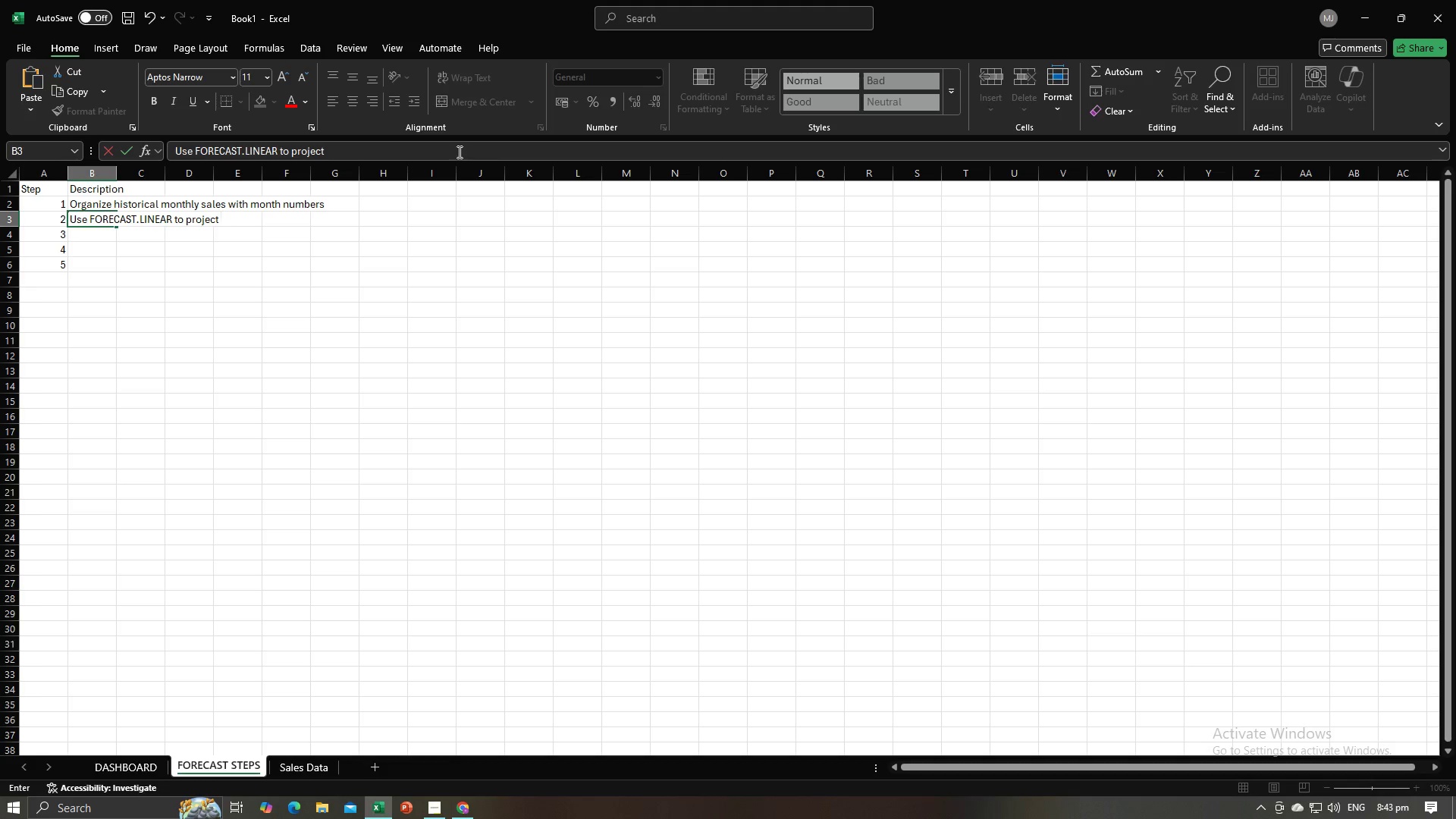 
key(Alt+AltLeft)
 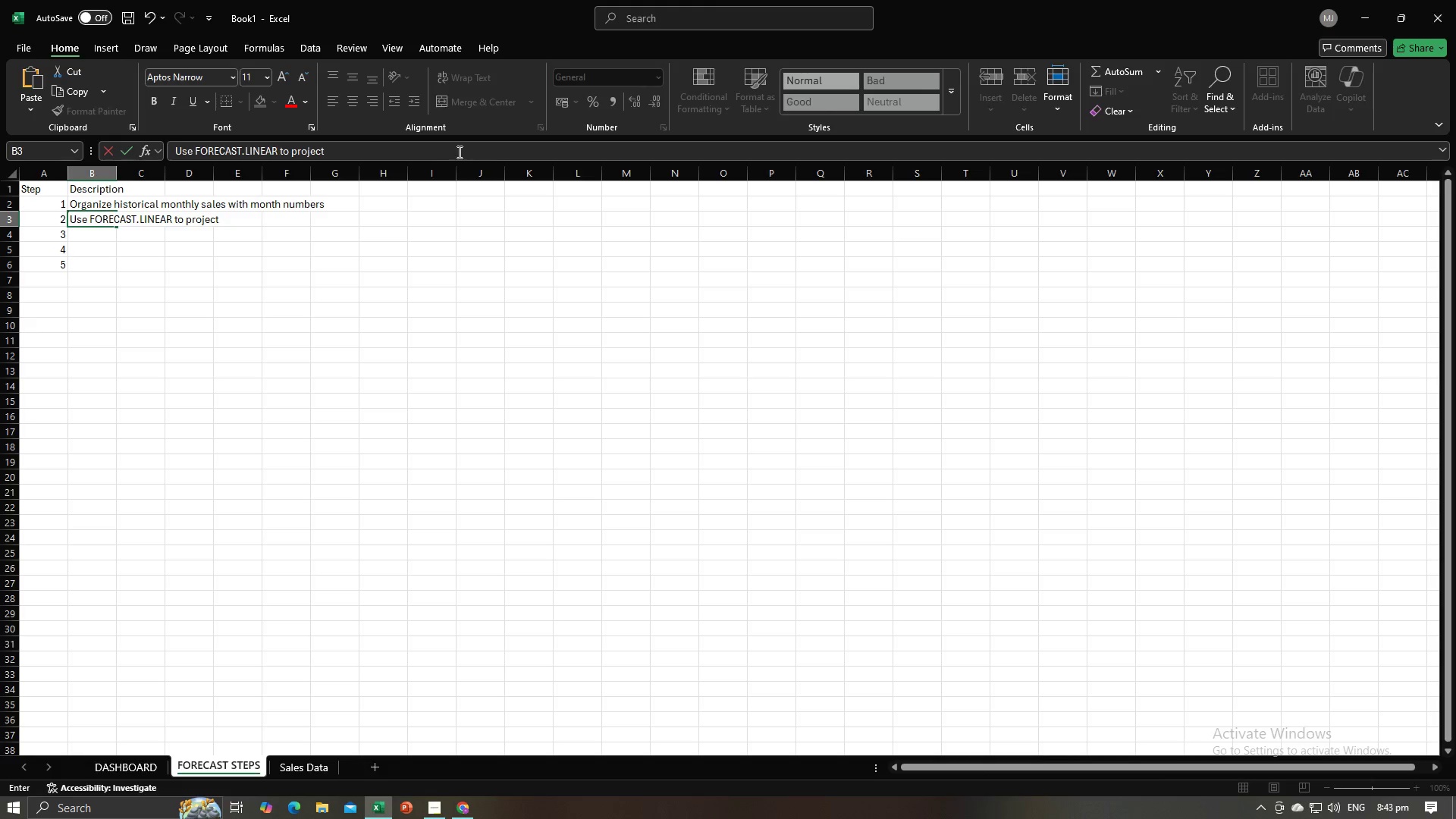 
key(Alt+Tab)
 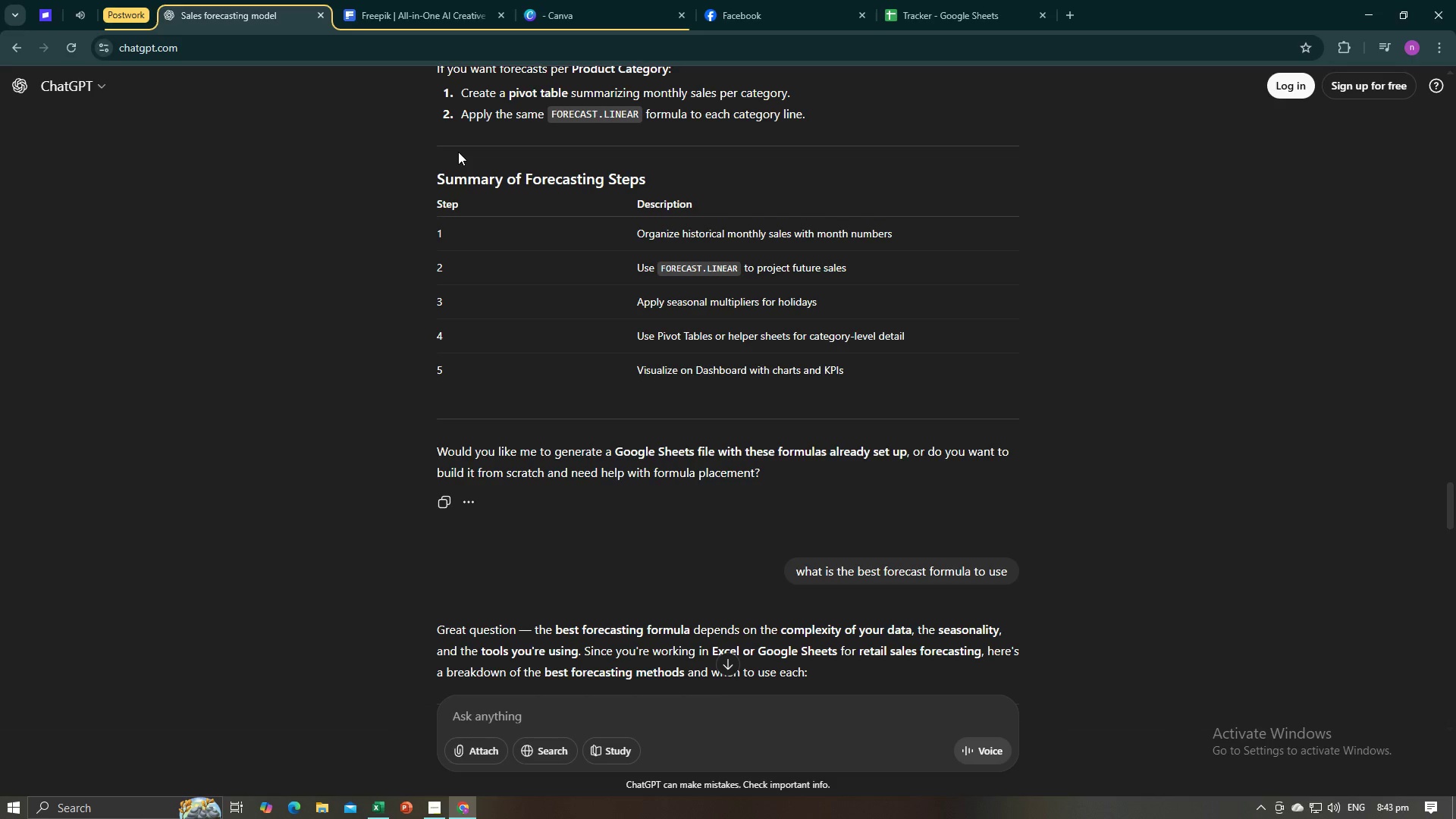 
key(Alt+AltLeft)
 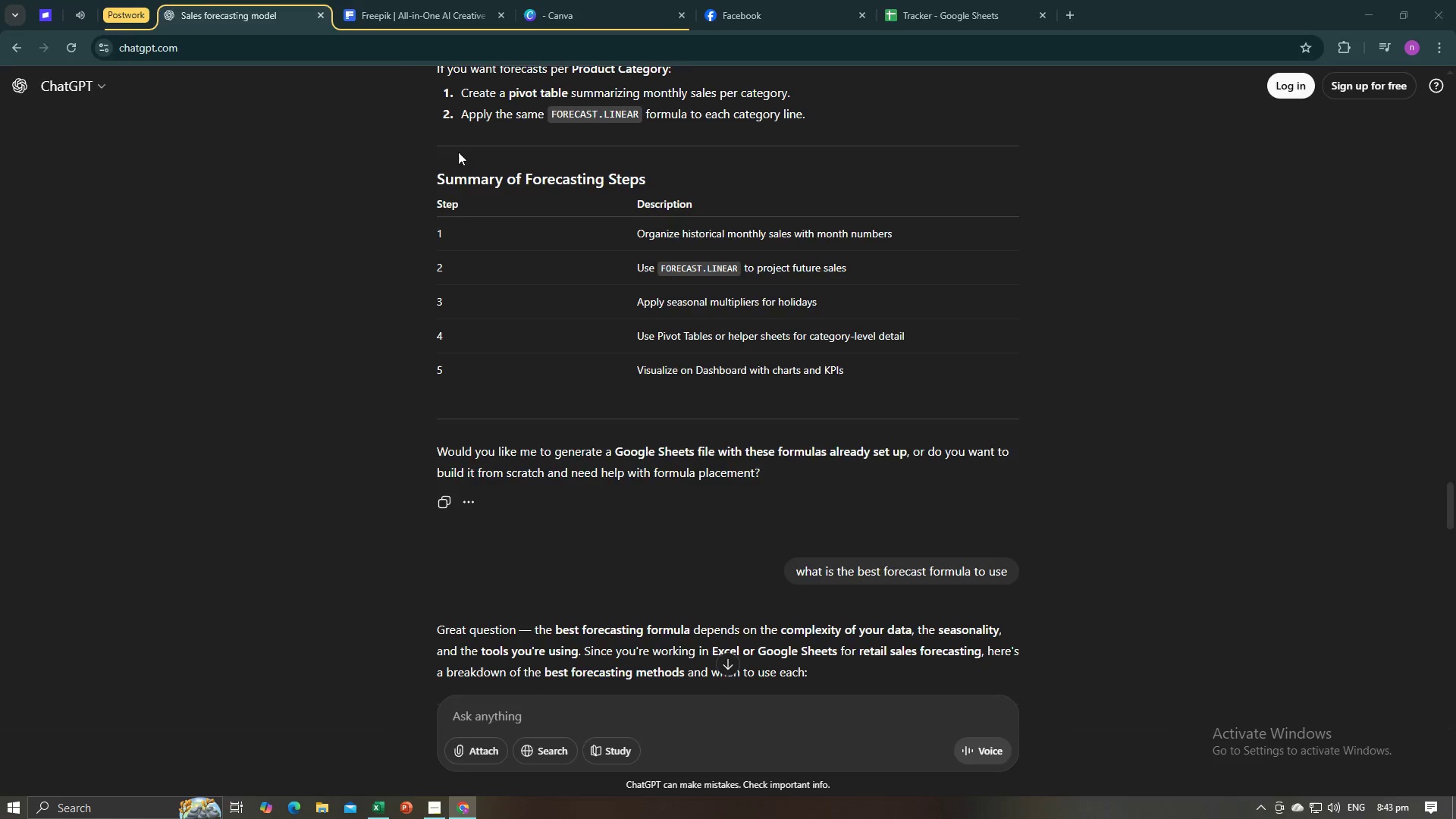 
key(Tab)
type(future )
 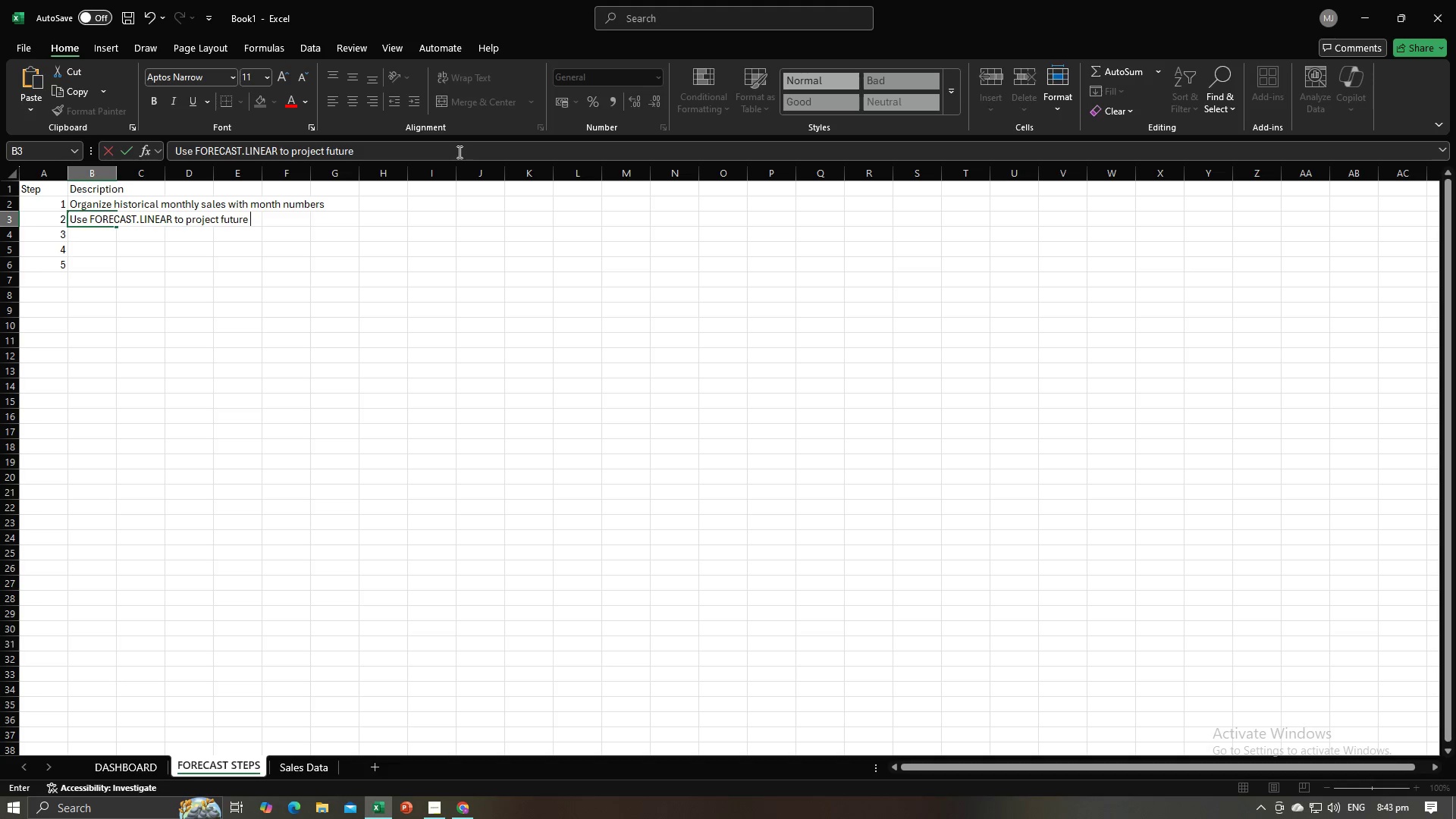 
key(Alt+AltLeft)
 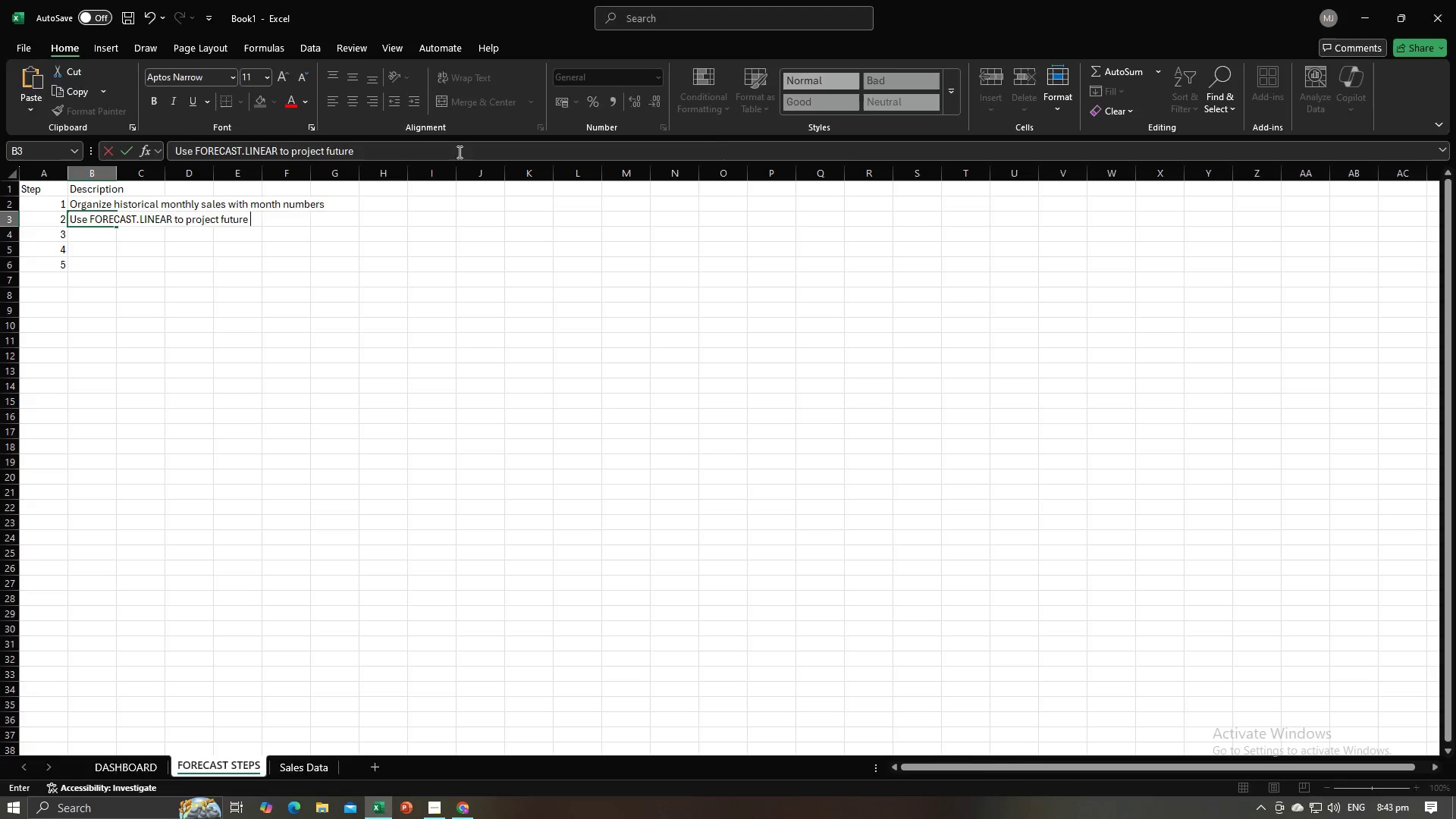 
key(Alt+Tab)
 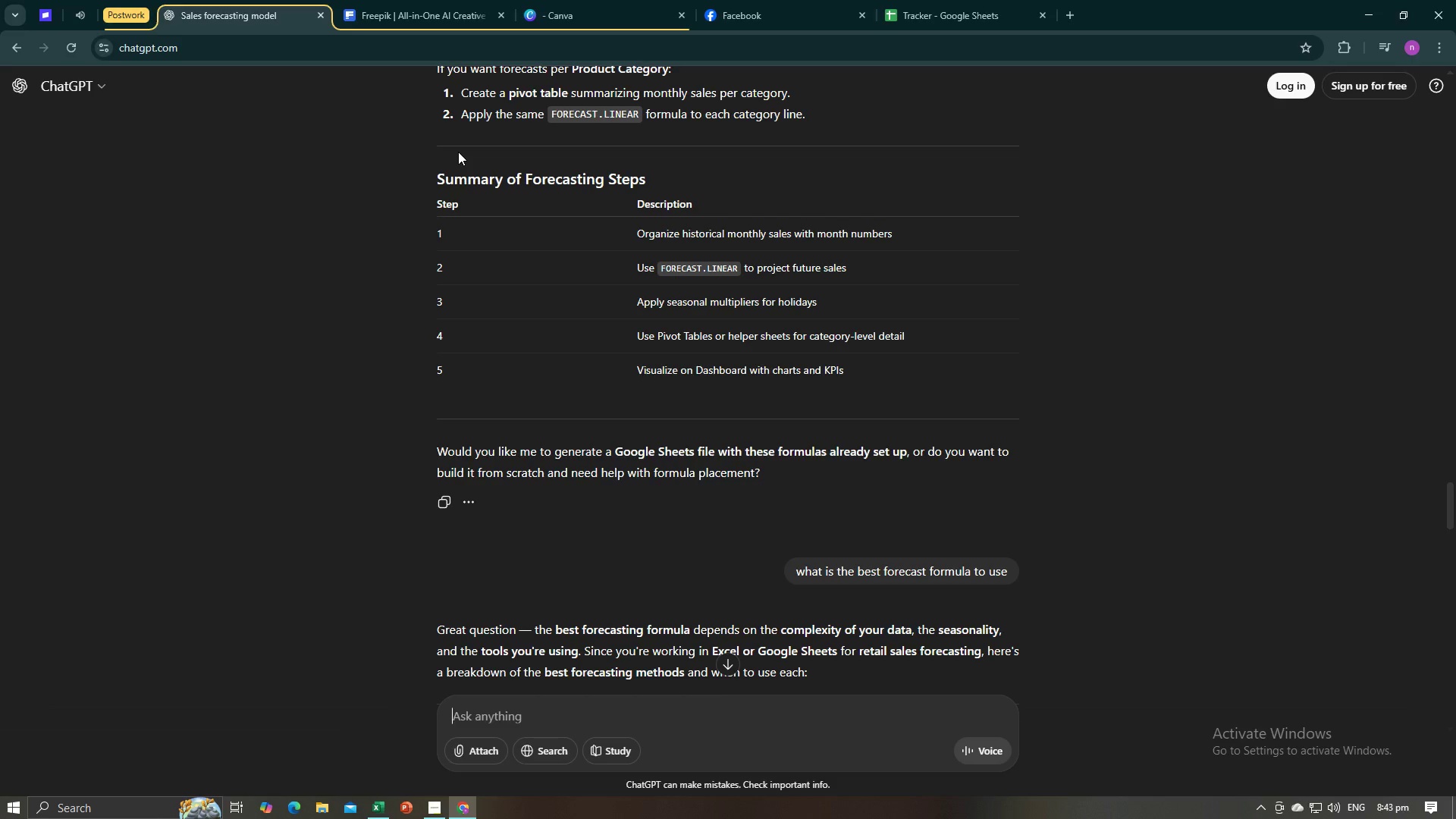 
key(Alt+AltLeft)
 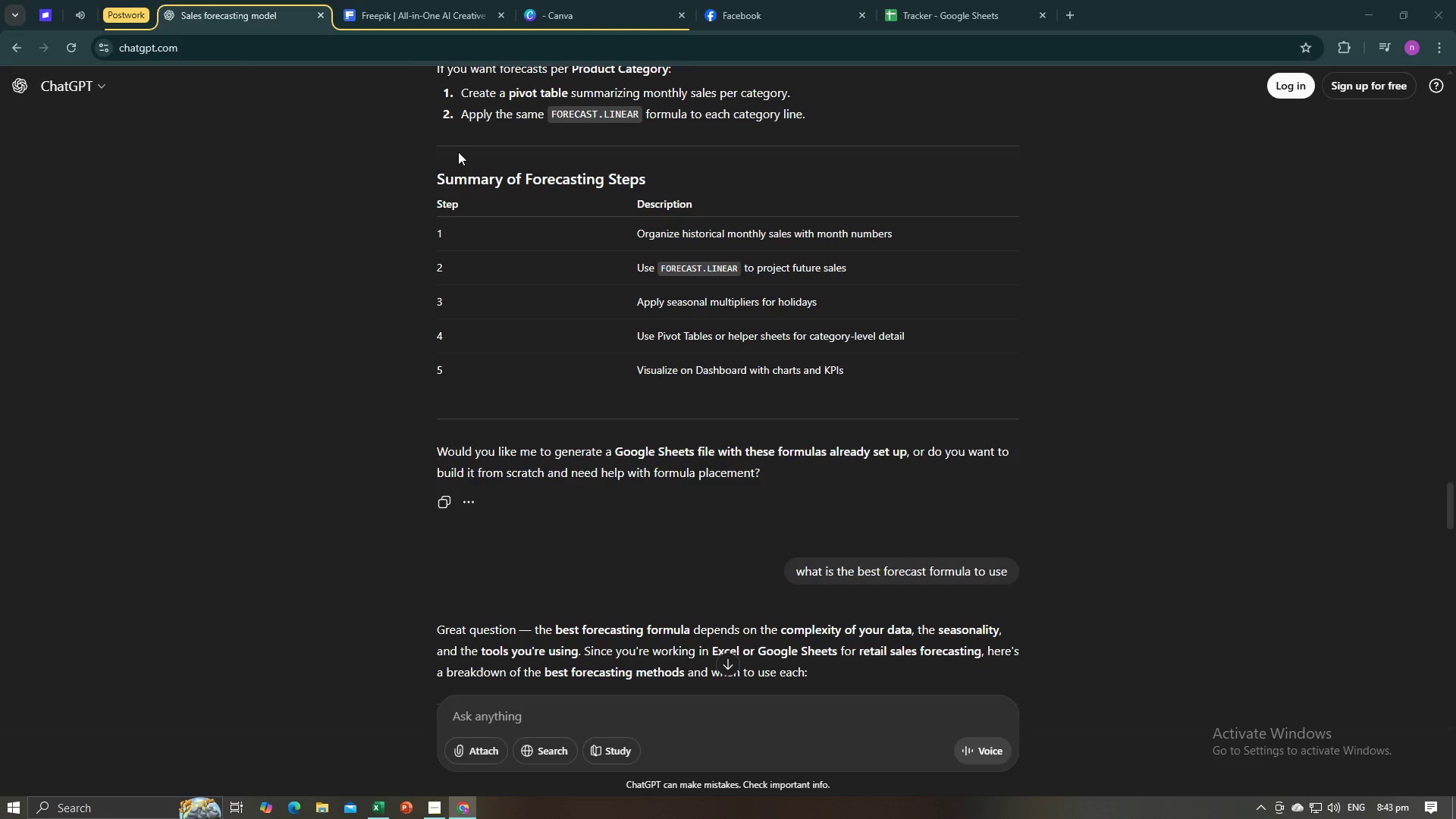 
key(Tab)
type(sales)
 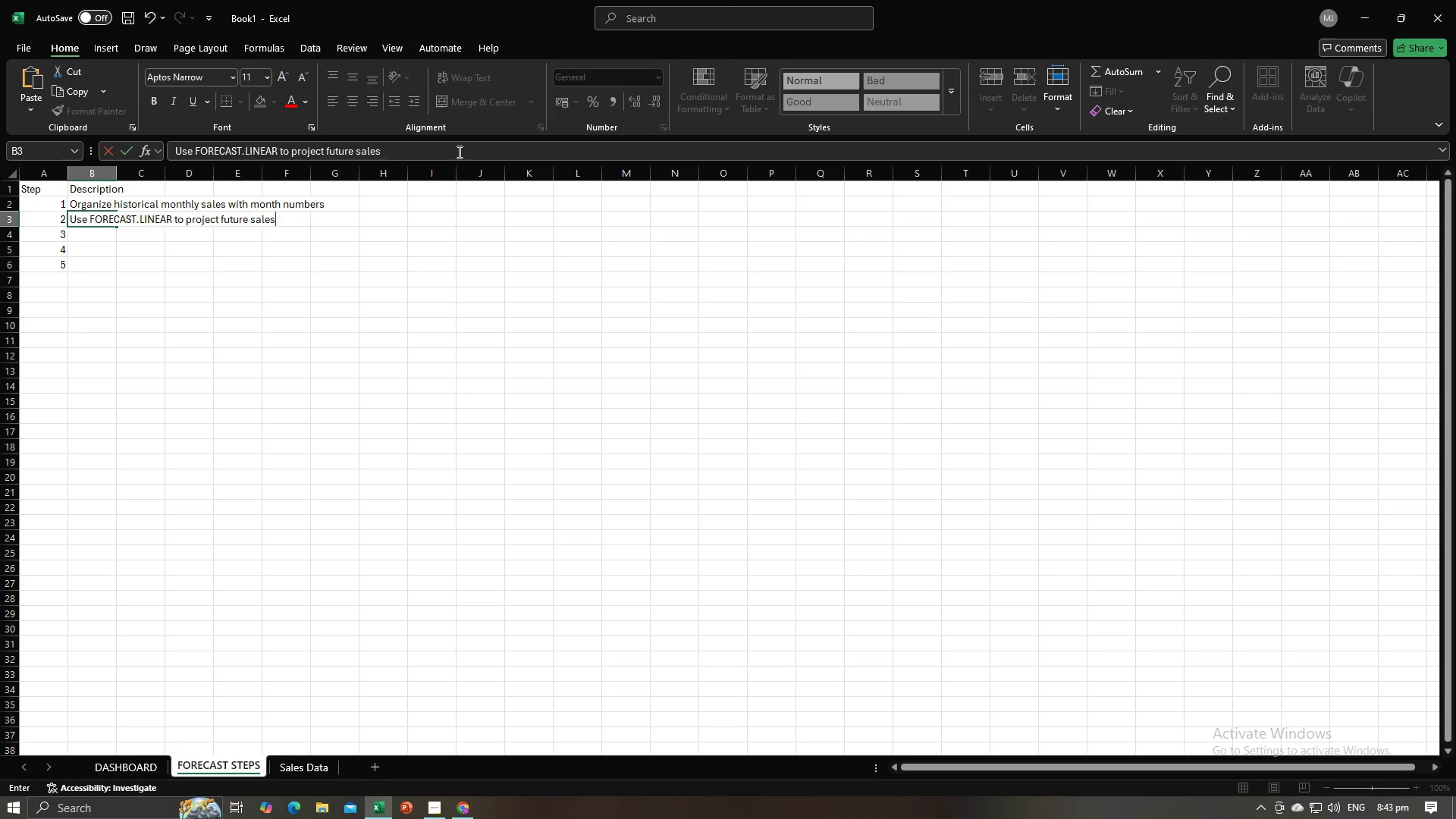 
key(Enter)
 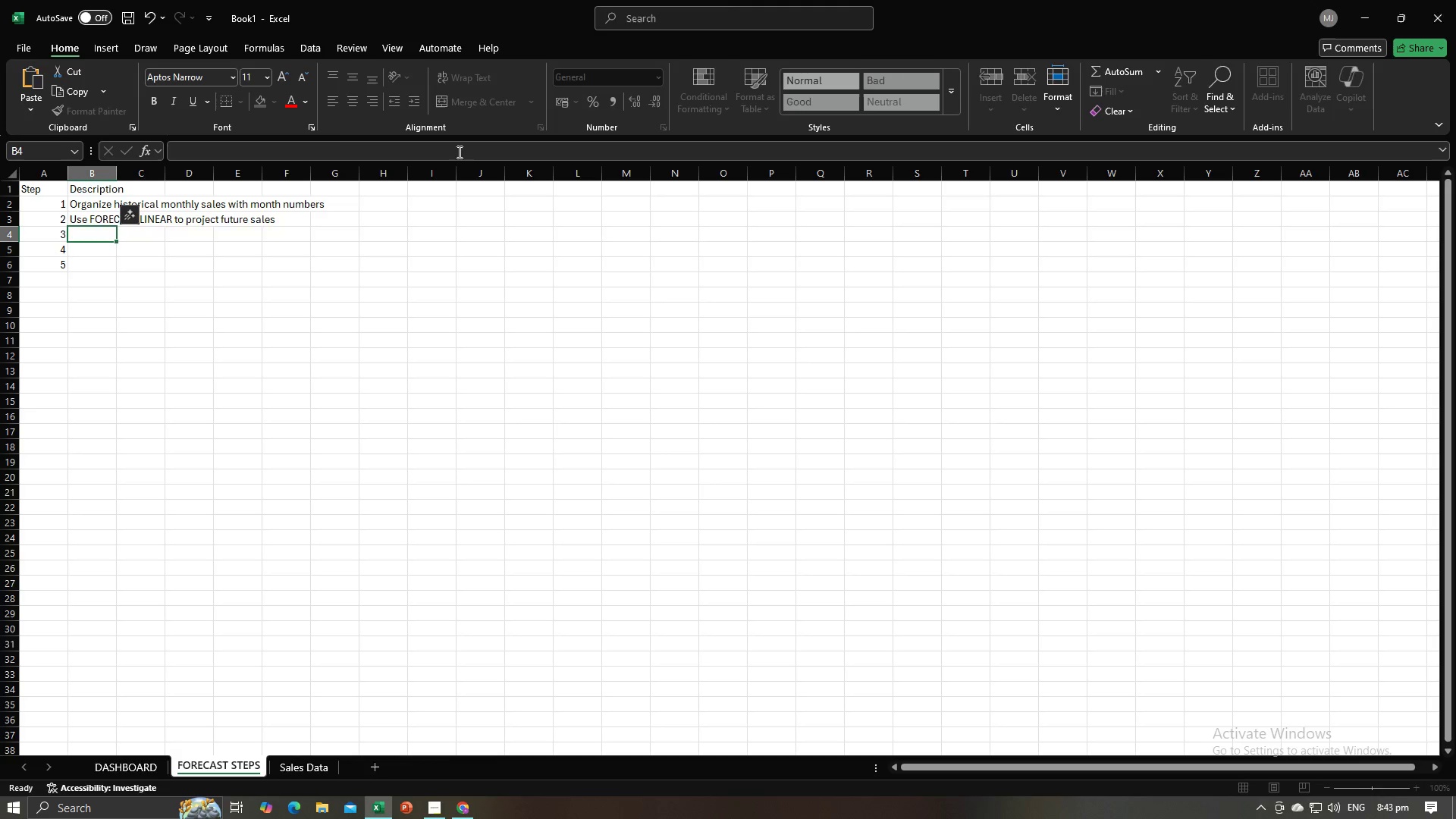 
key(Alt+AltLeft)
 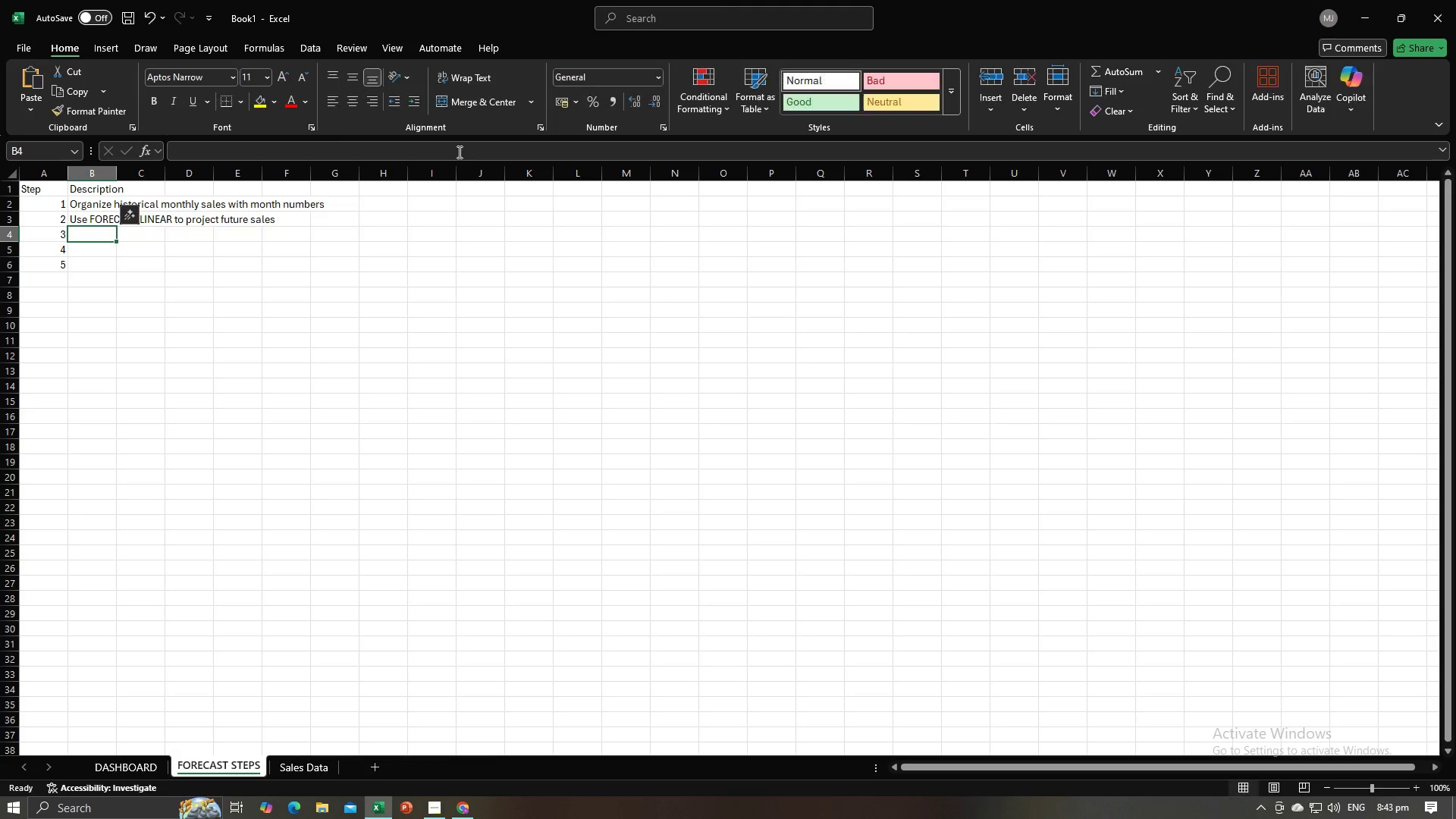 
key(Alt+Tab)
 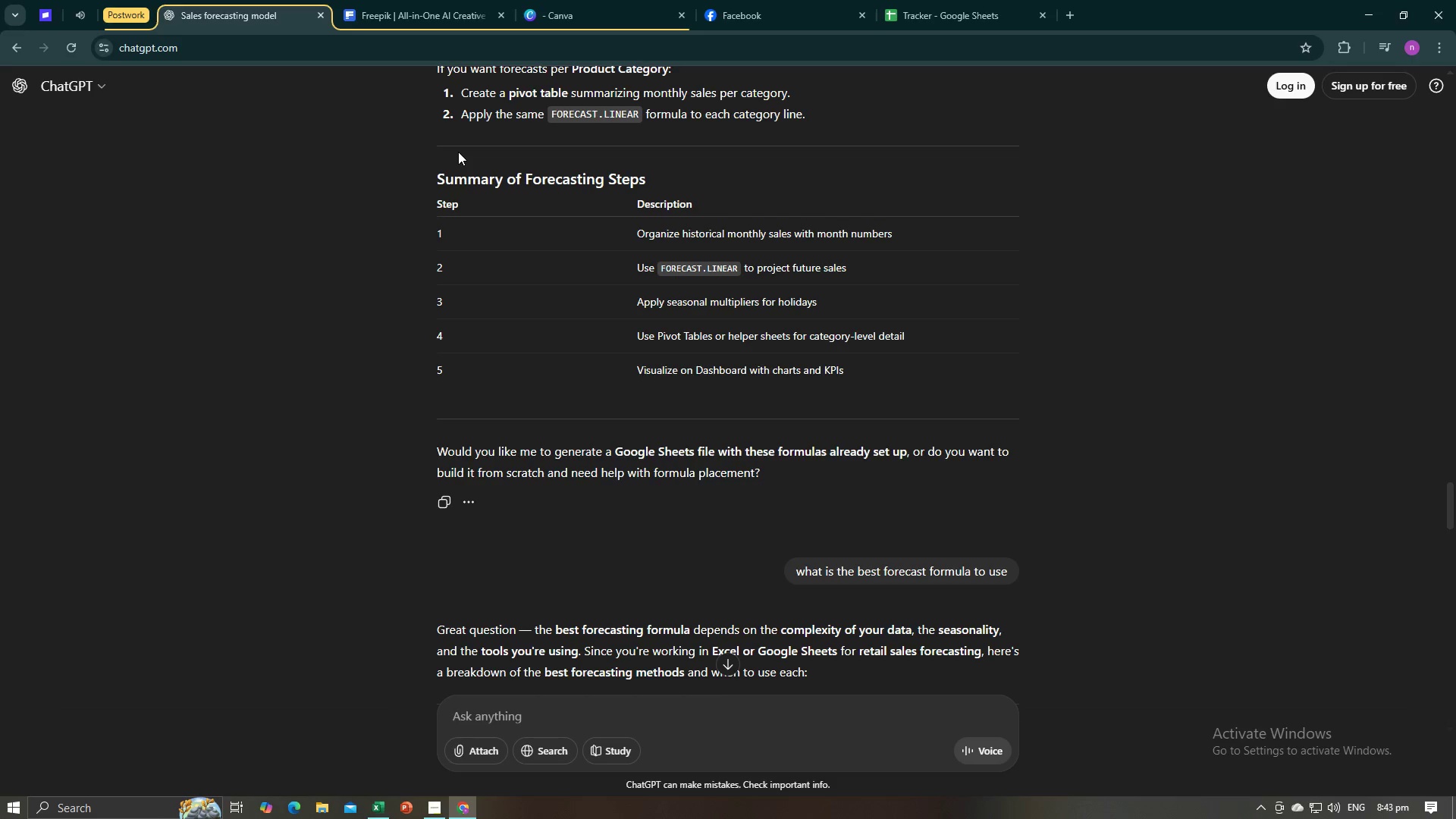 
key(Alt+AltLeft)
 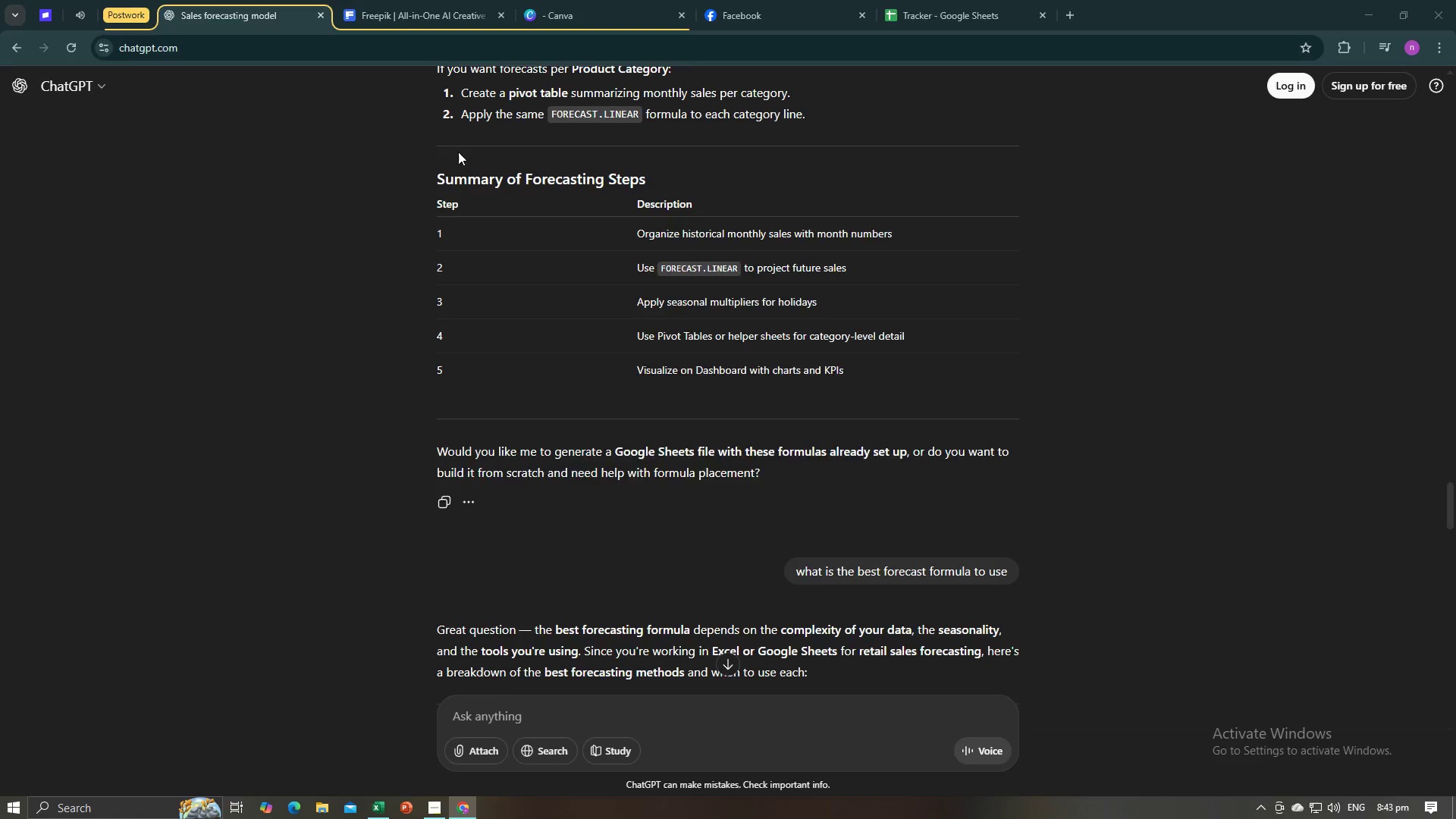 
key(Tab)
type(Apply )
 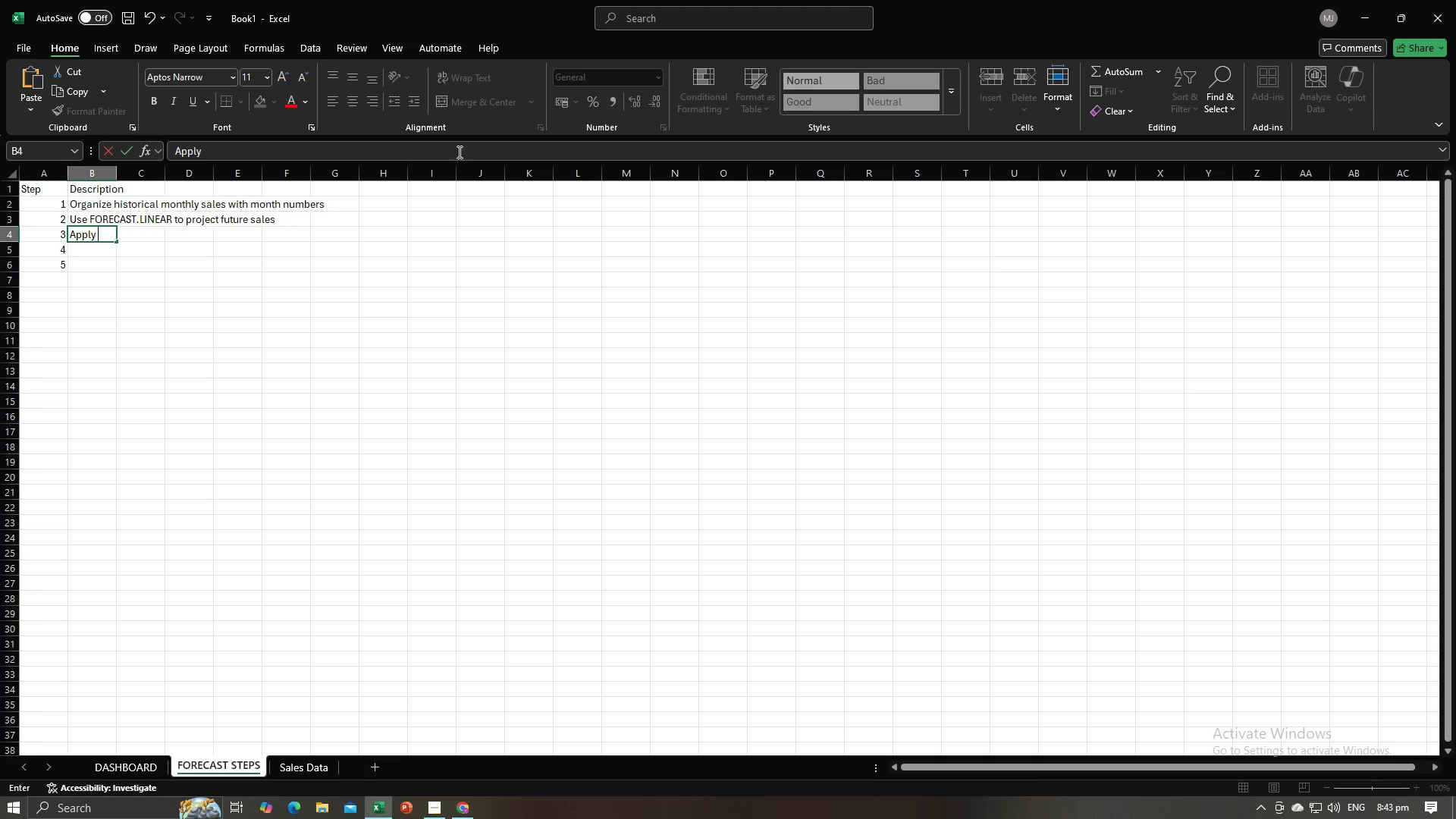 
key(Alt+AltLeft)
 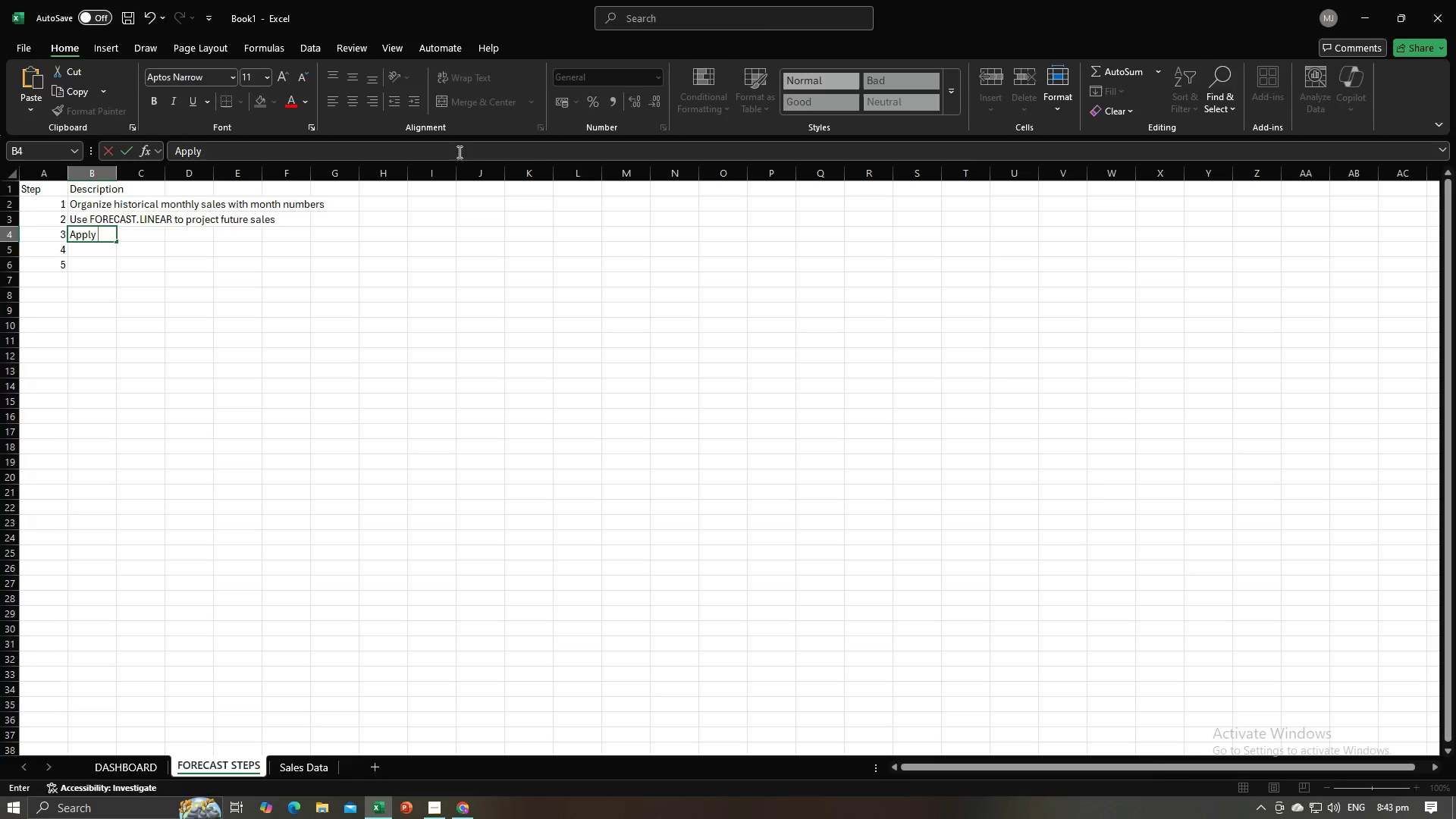 
key(Alt+Tab)
 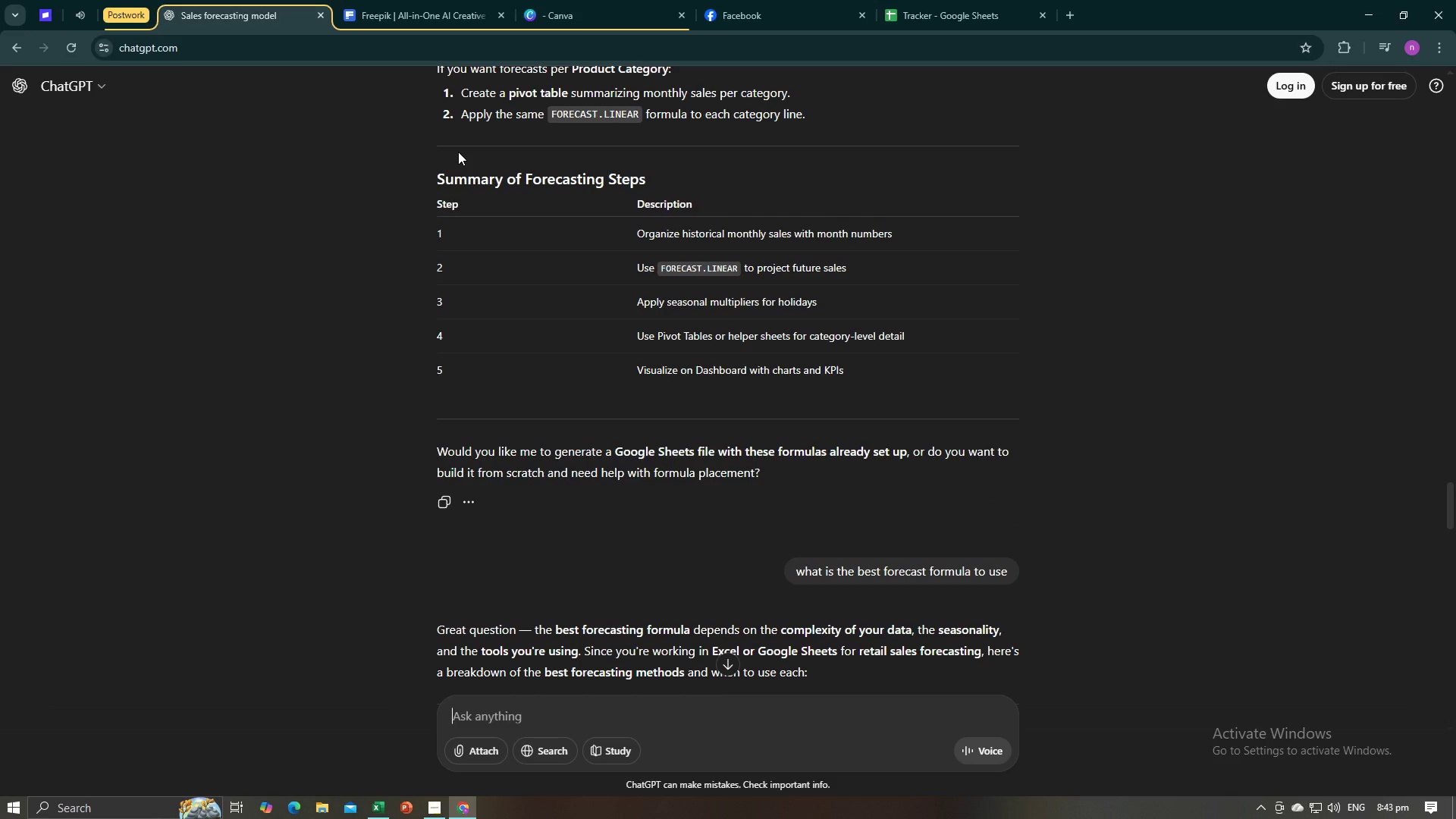 
key(Alt+AltLeft)
 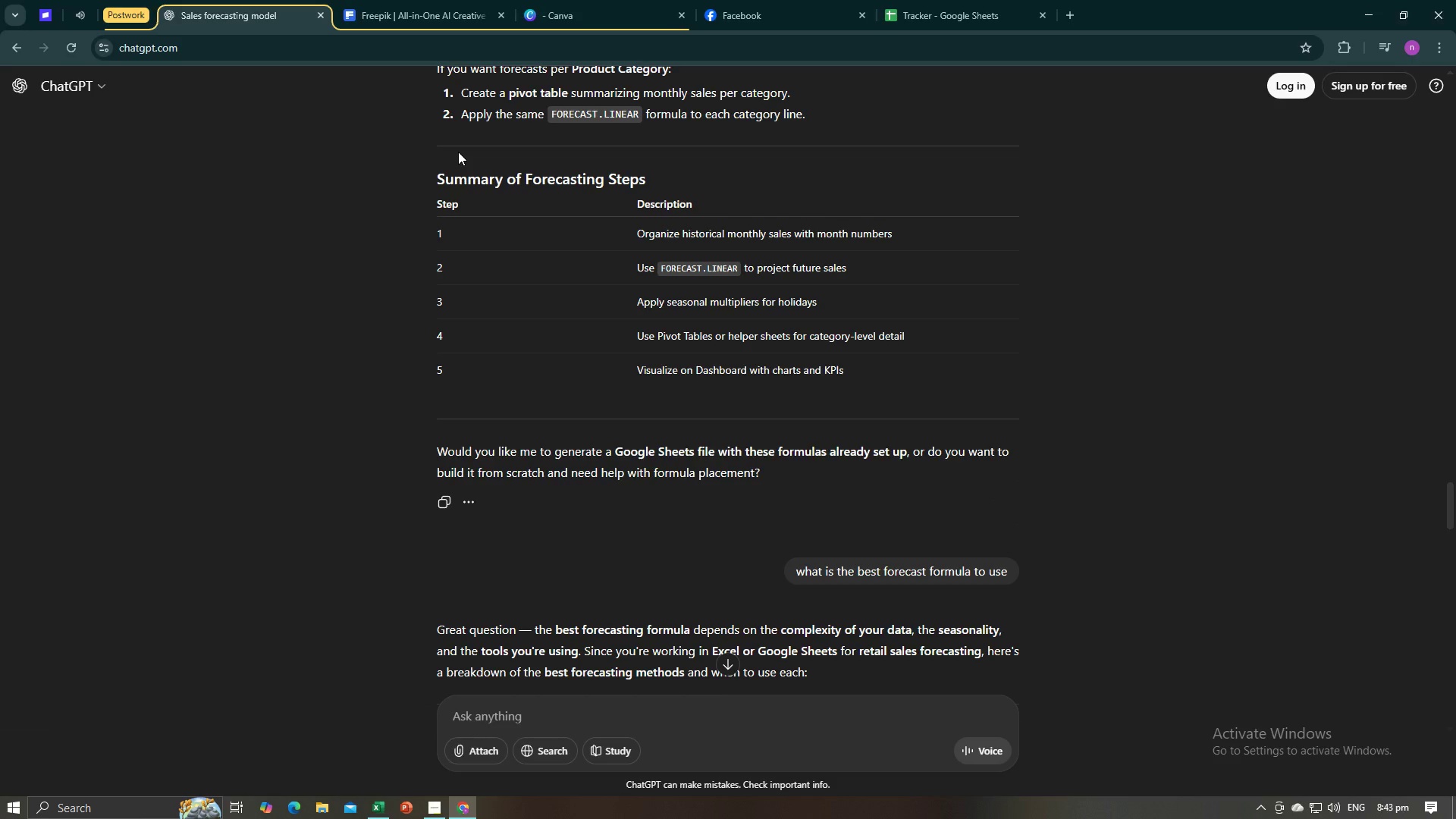 
key(Tab)
type(seasonal )
 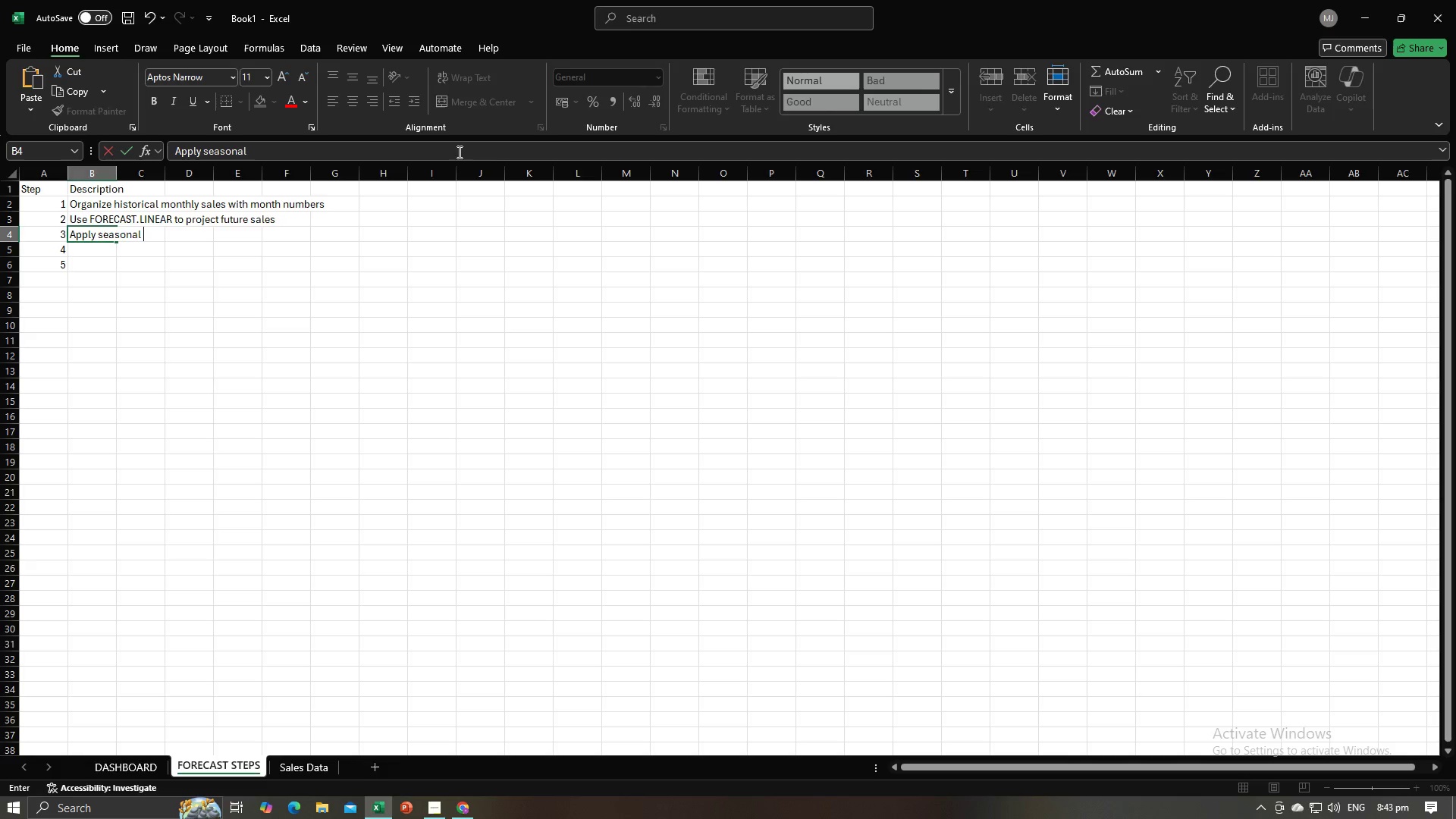 
key(Alt+AltLeft)
 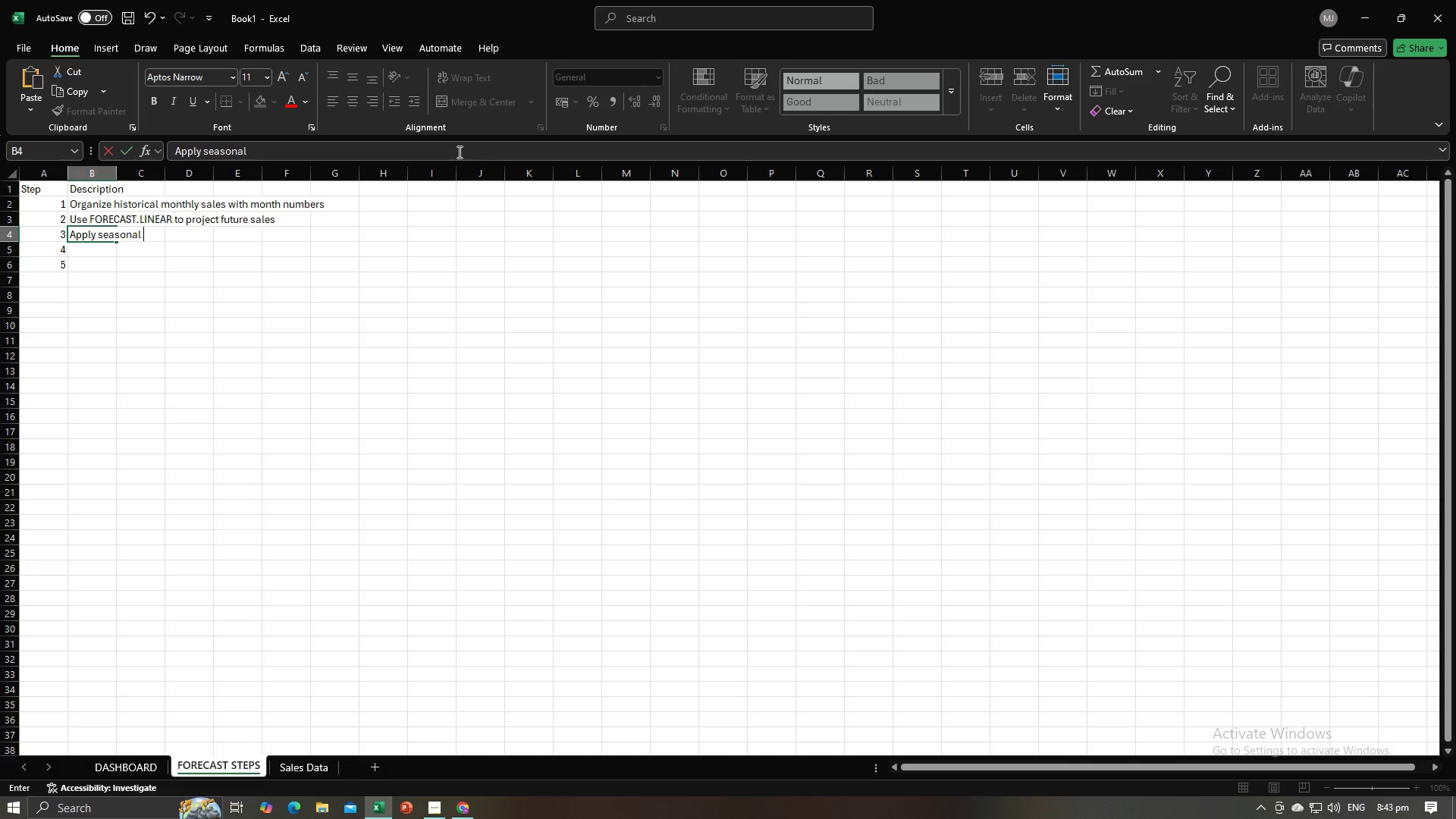 
key(Alt+Tab)
 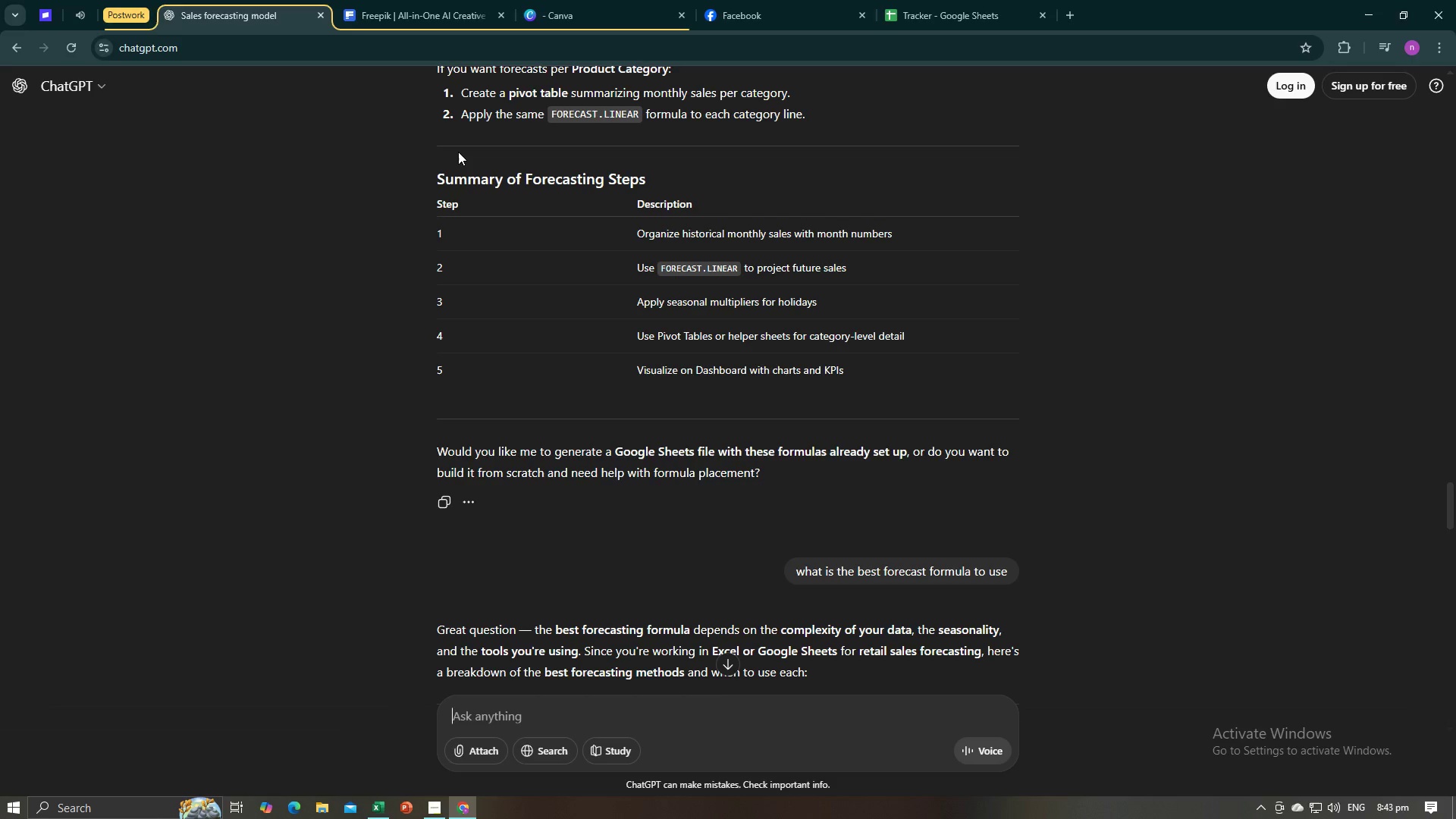 
key(Alt+AltLeft)
 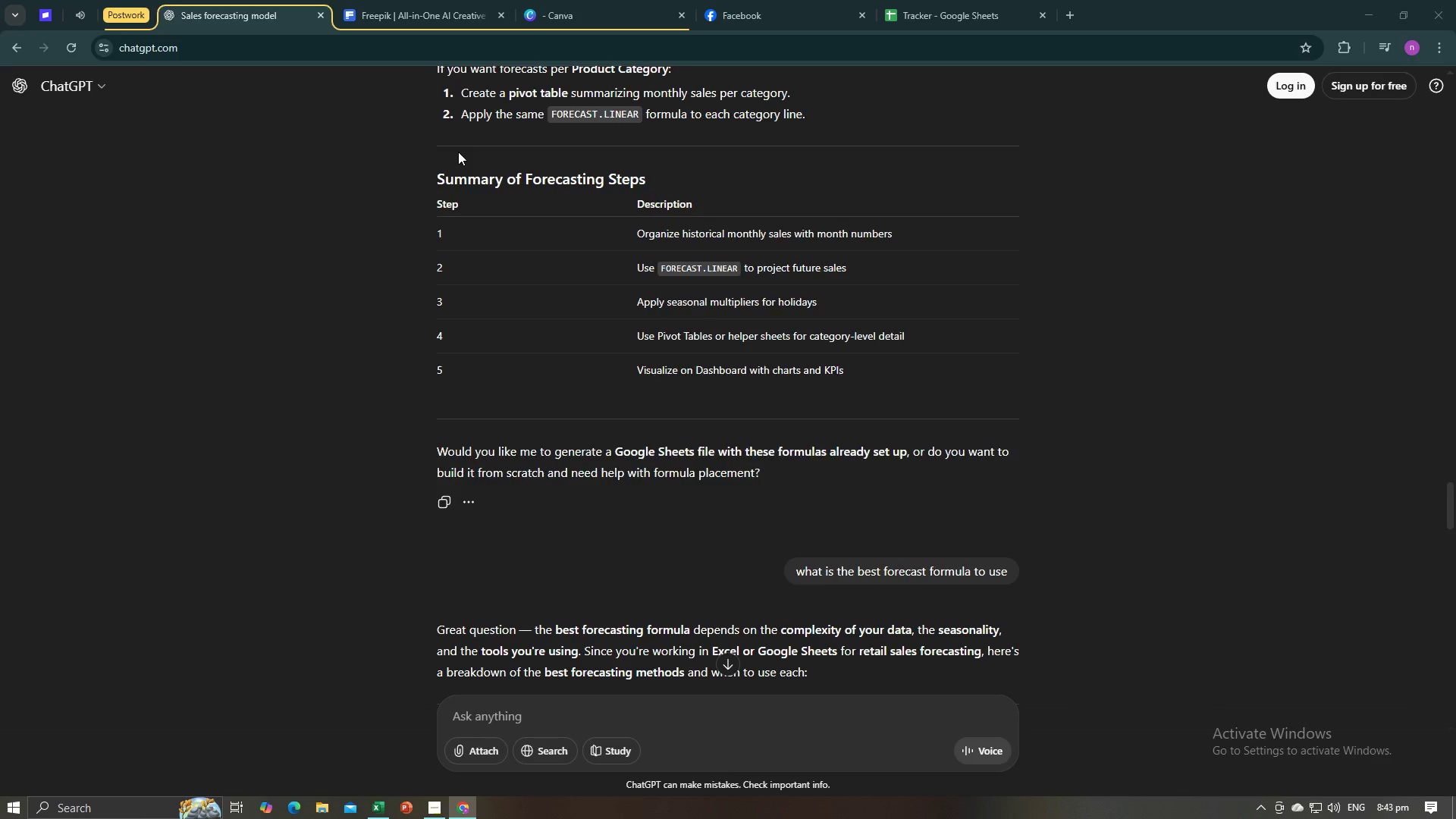 
key(Tab)
type(multipliers )
 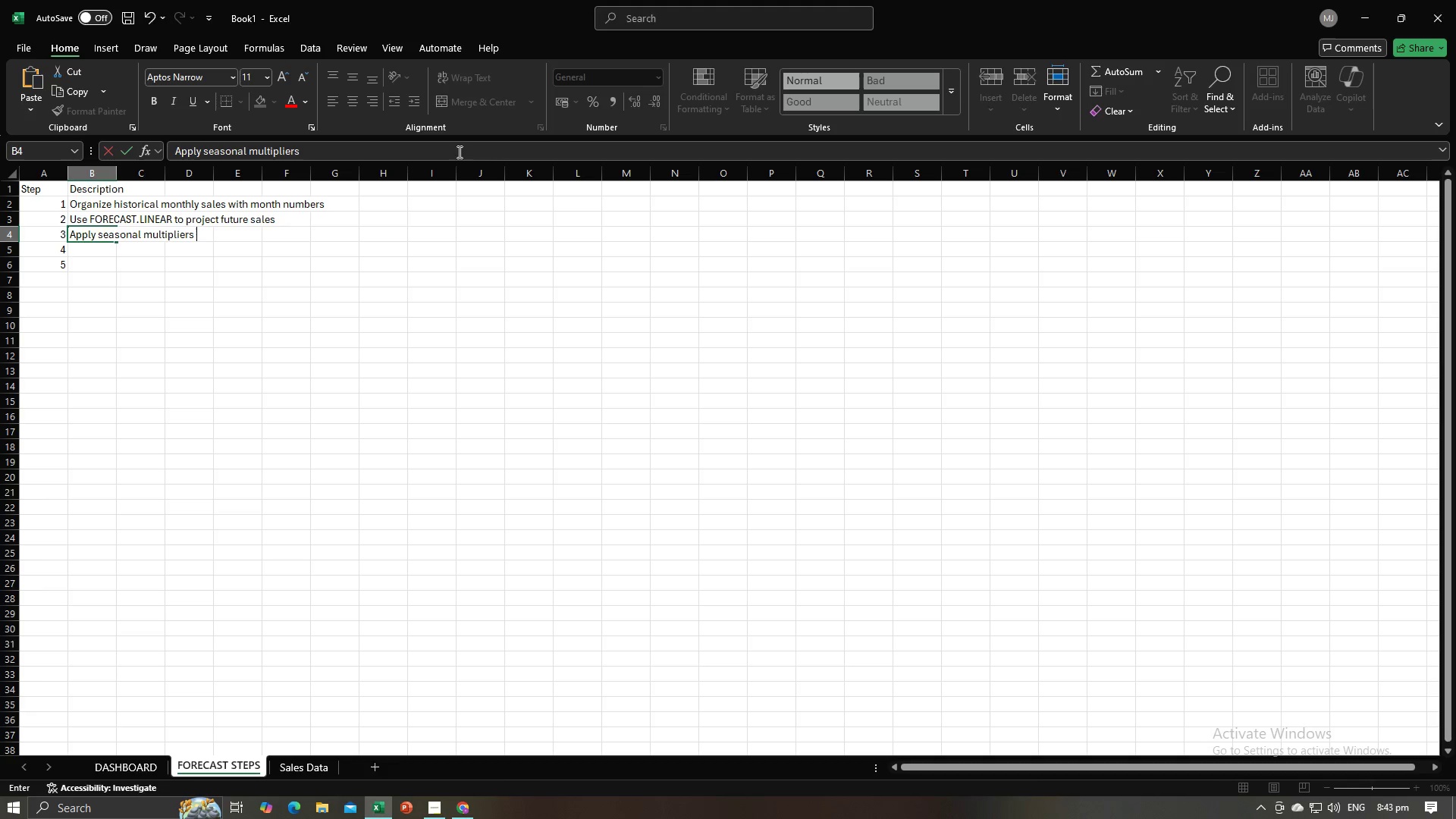 
key(Alt+AltLeft)
 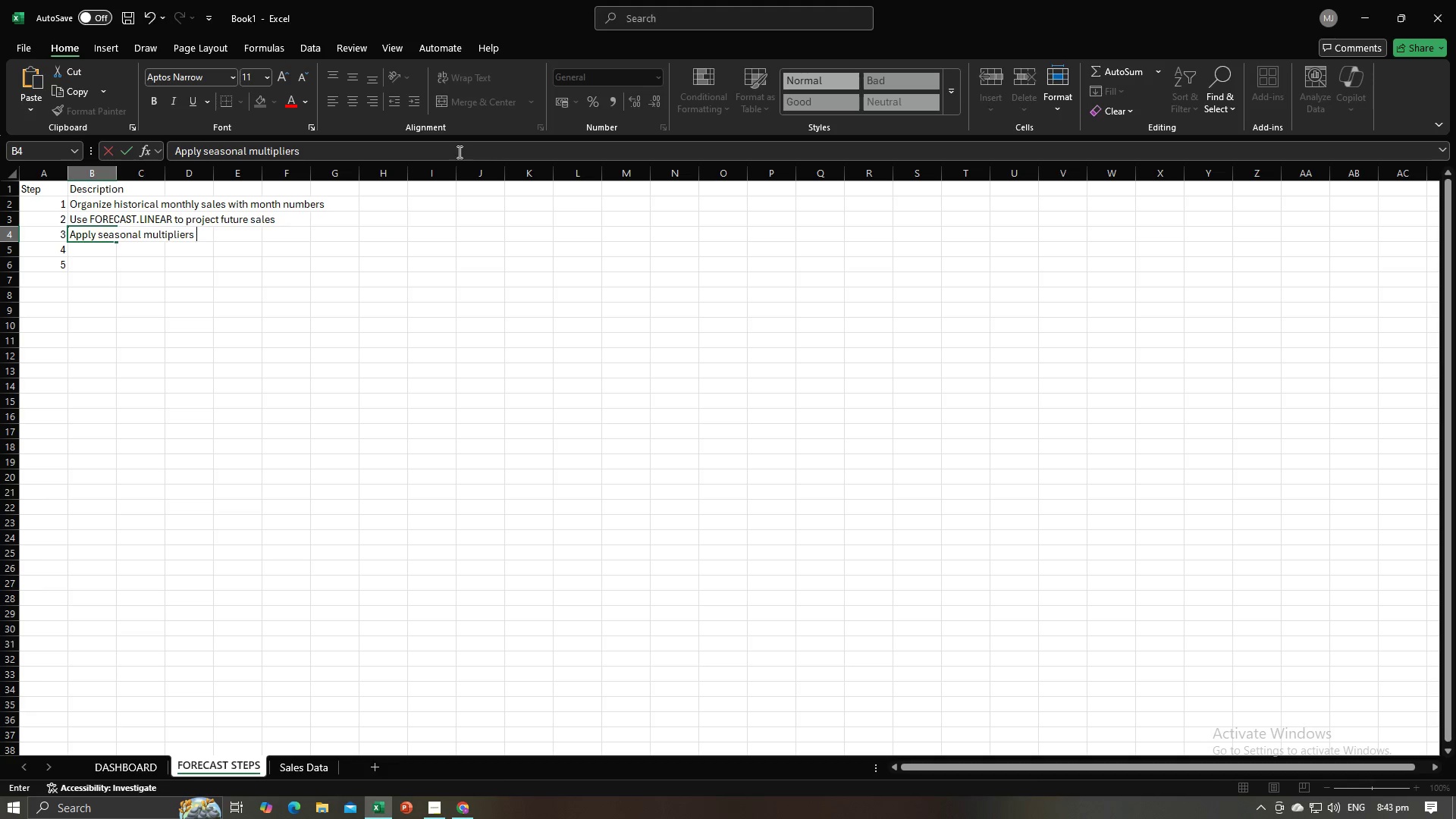 
key(Alt+Tab)
 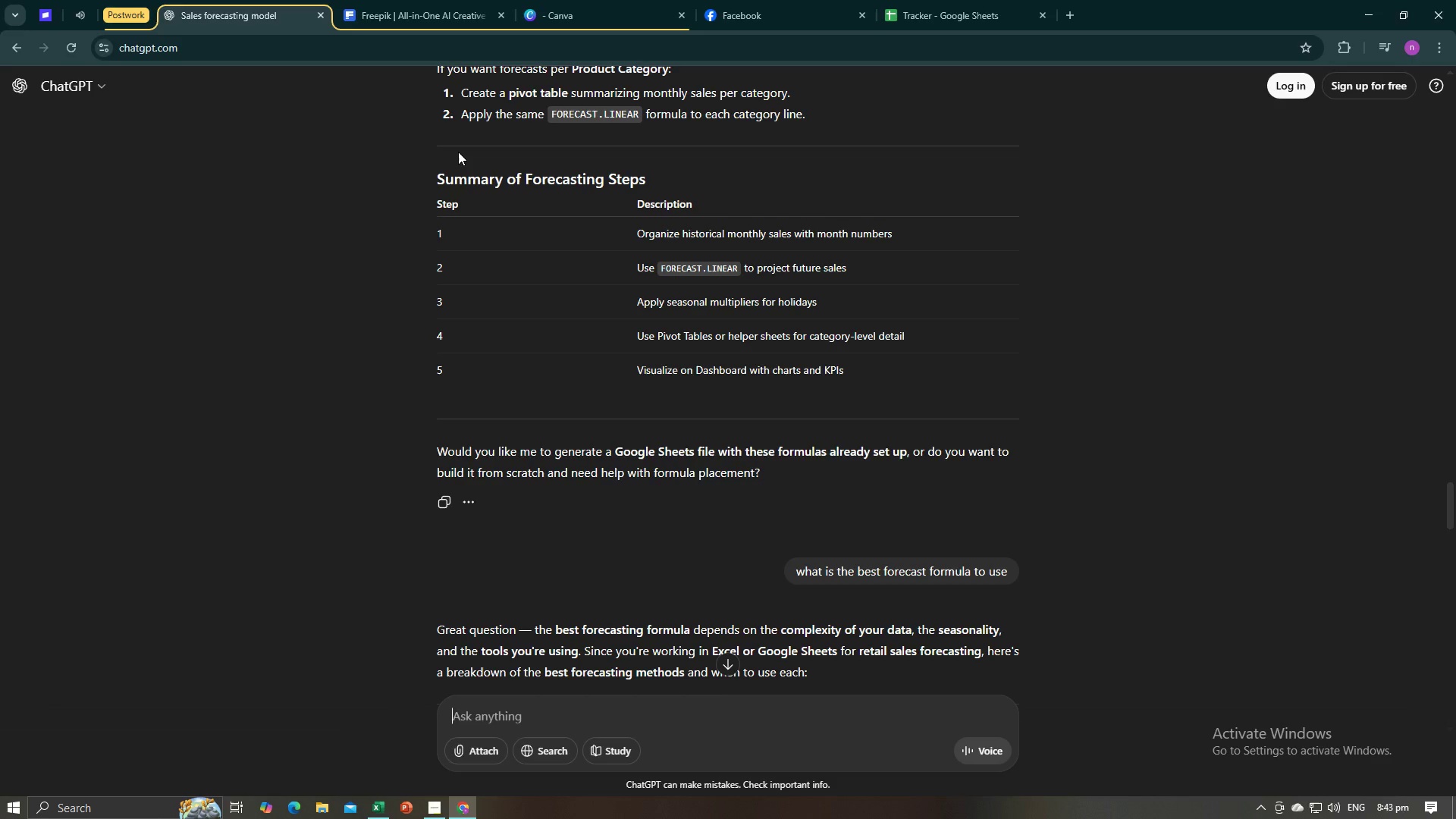 
key(Alt+AltLeft)
 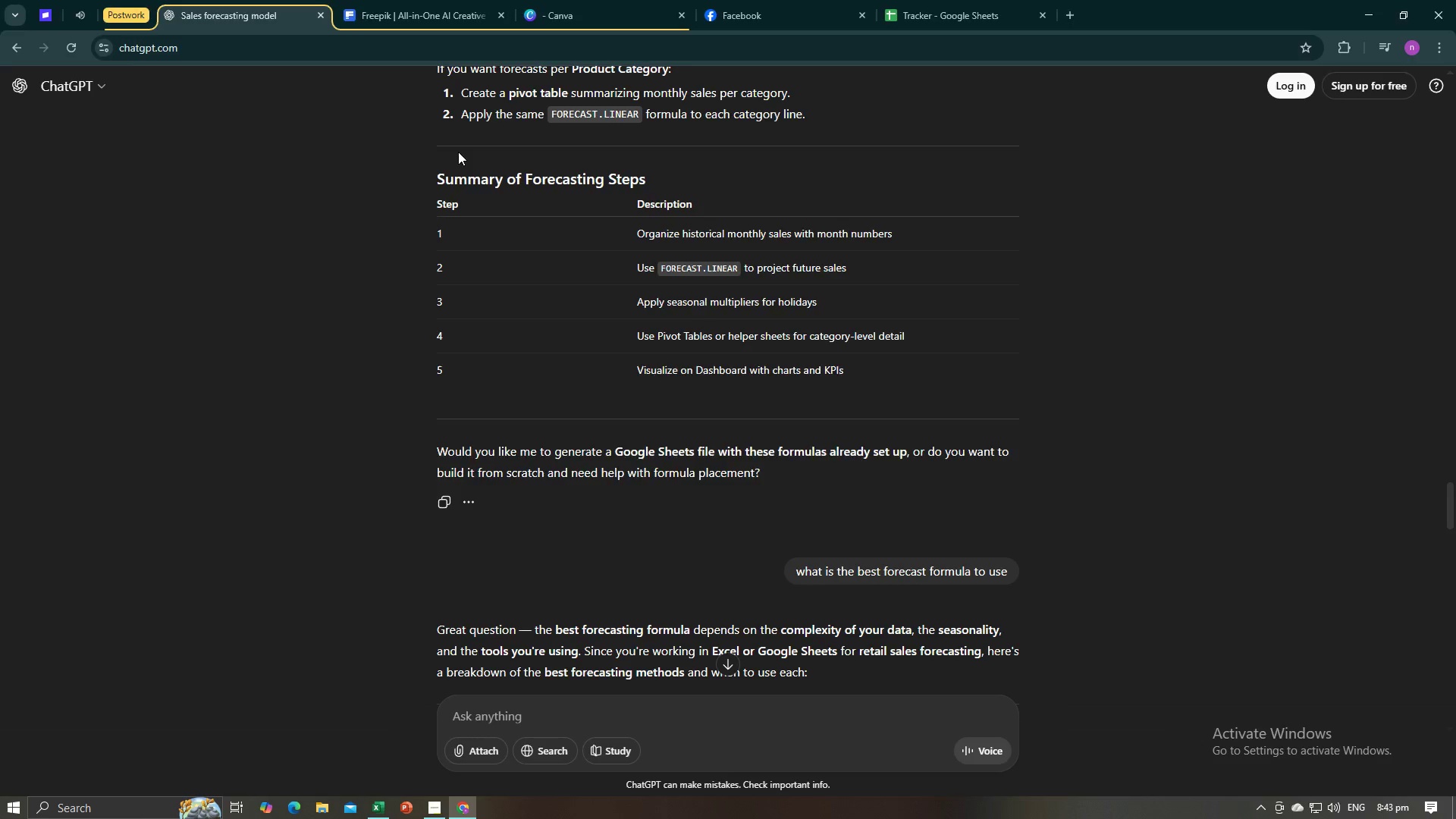 
key(Tab)
type(for holidays)
 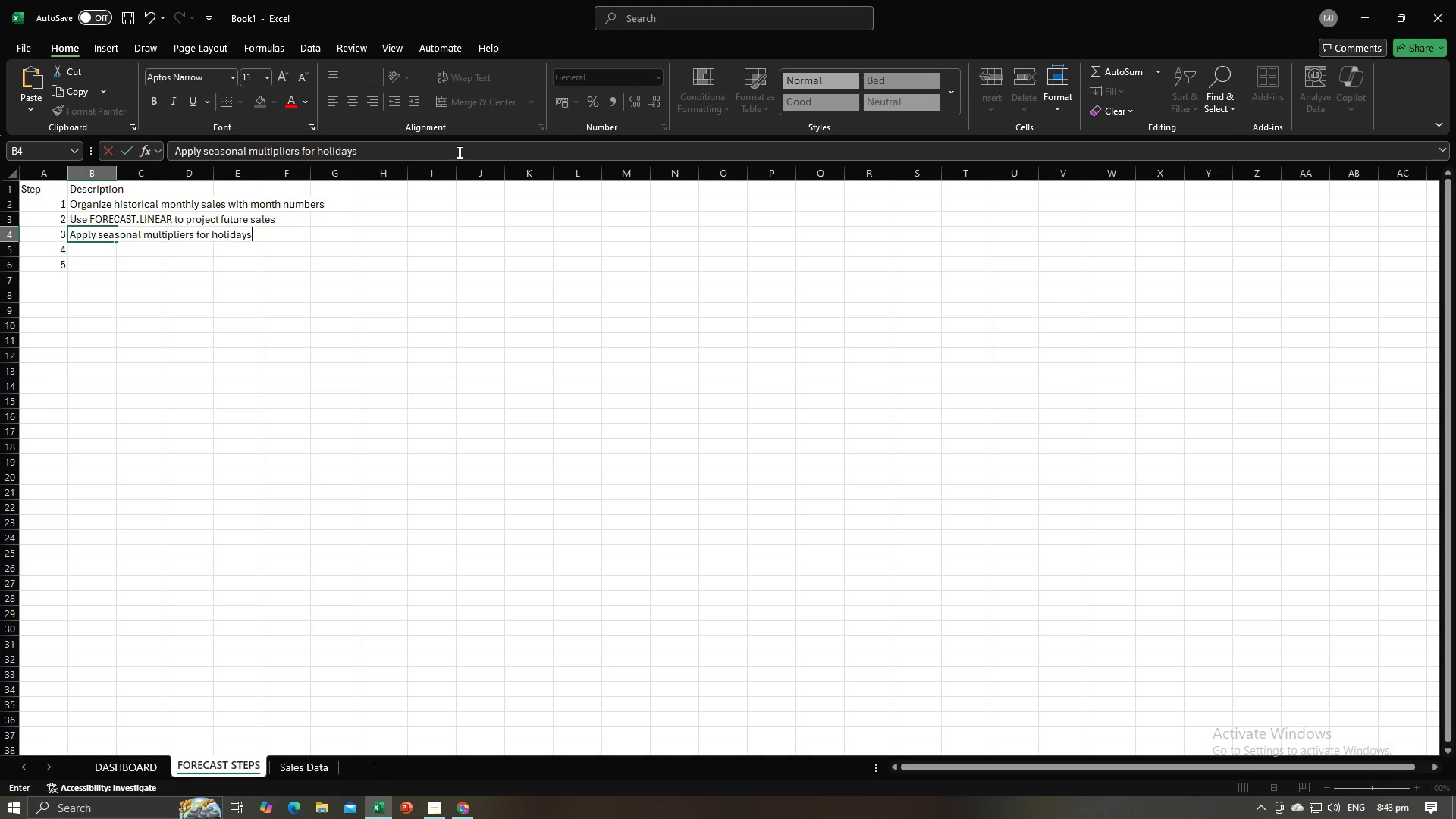 
key(Alt+AltLeft)
 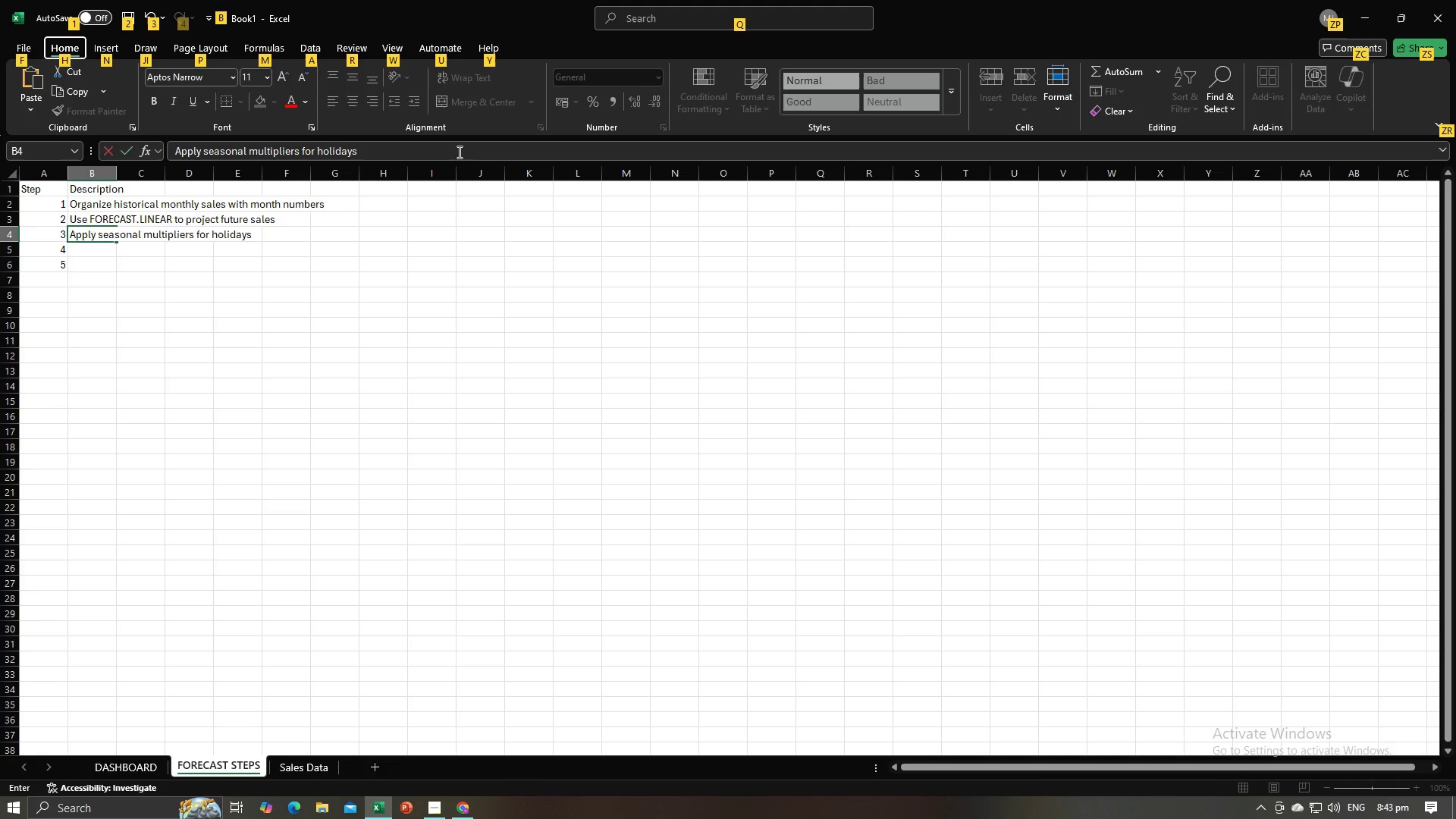 
key(Alt+AltLeft)
 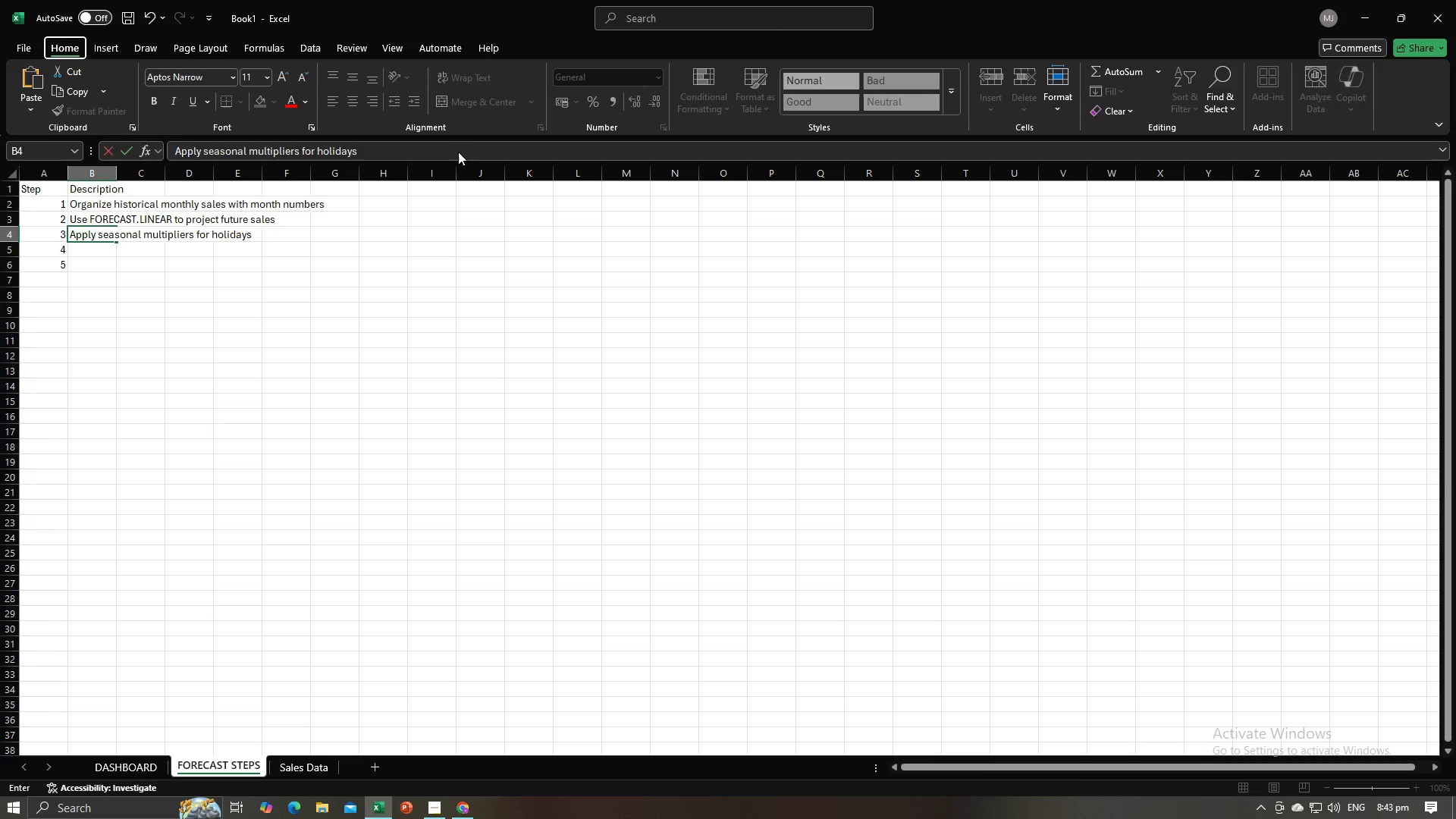 
key(Alt+Tab)
 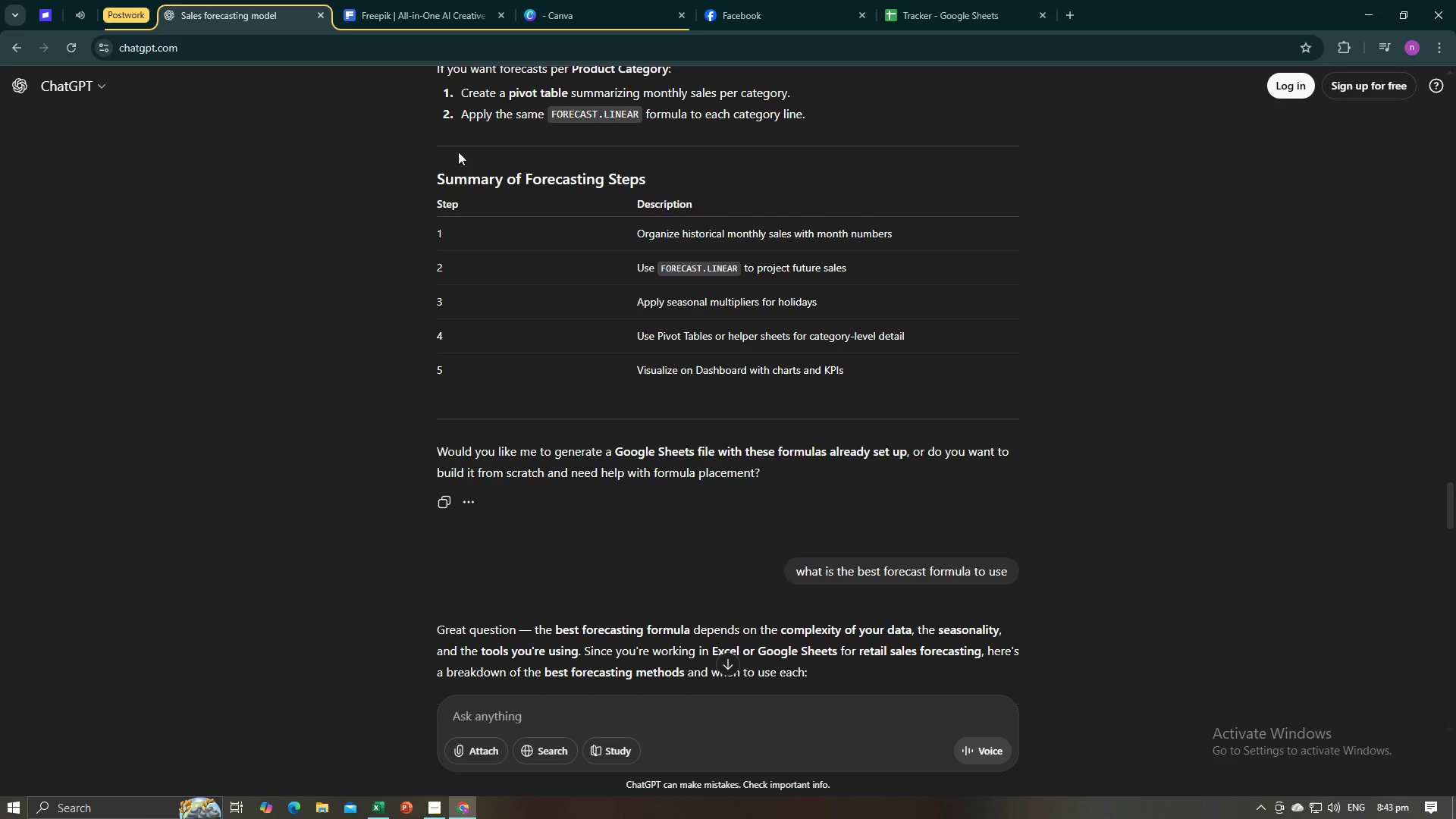 
key(Alt+AltLeft)
 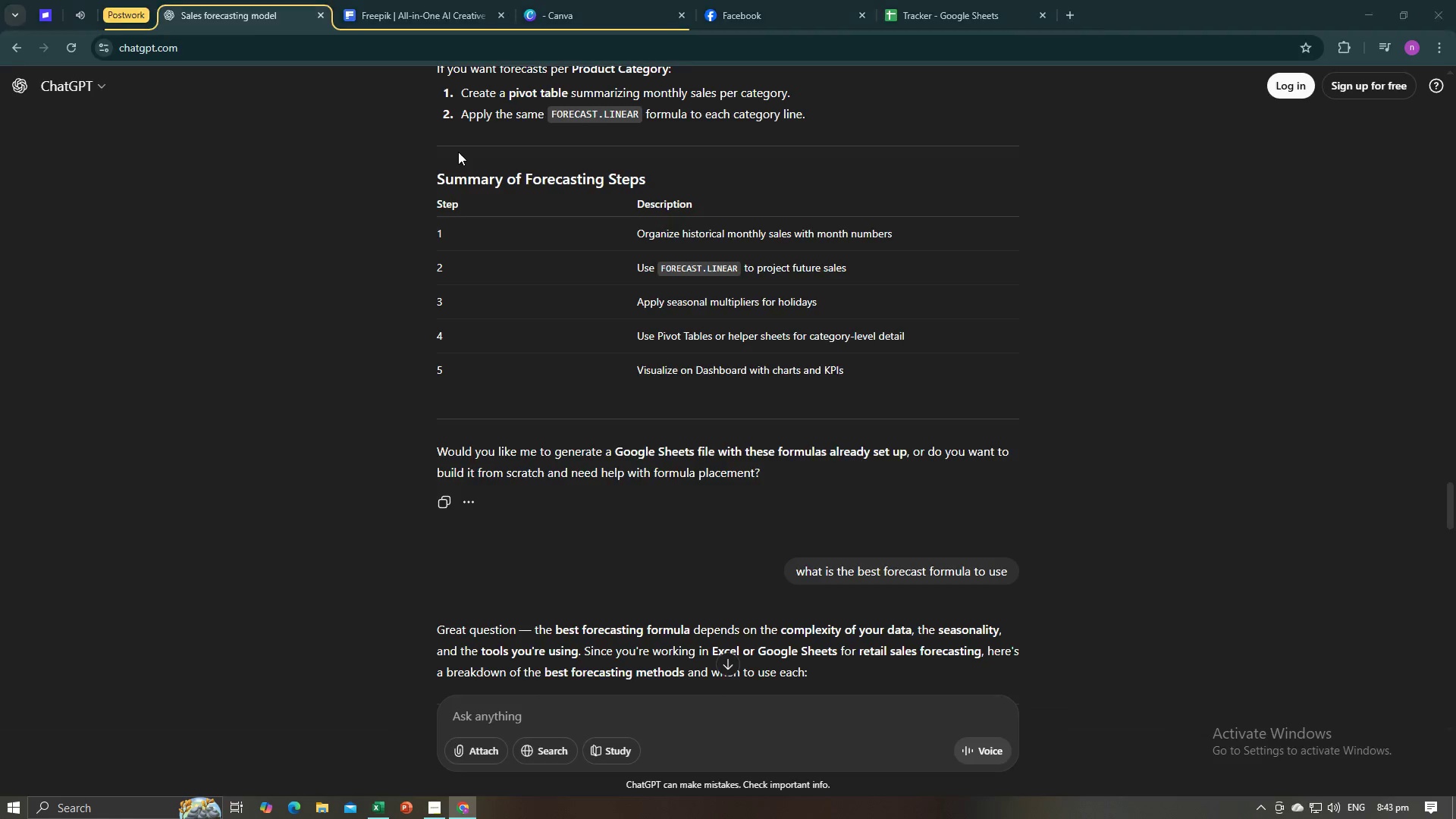 
key(Alt+Tab)
 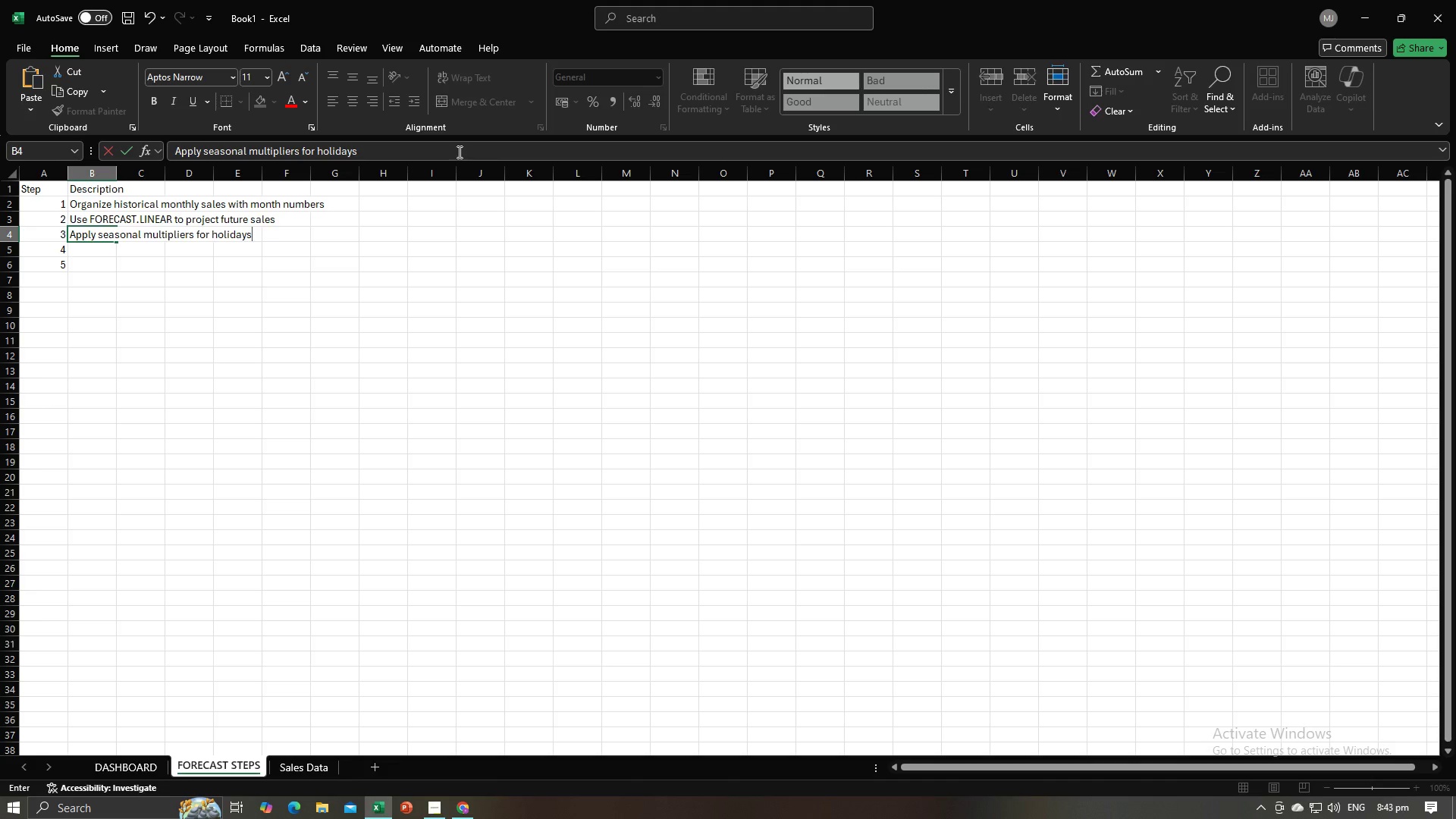 
key(Enter)
 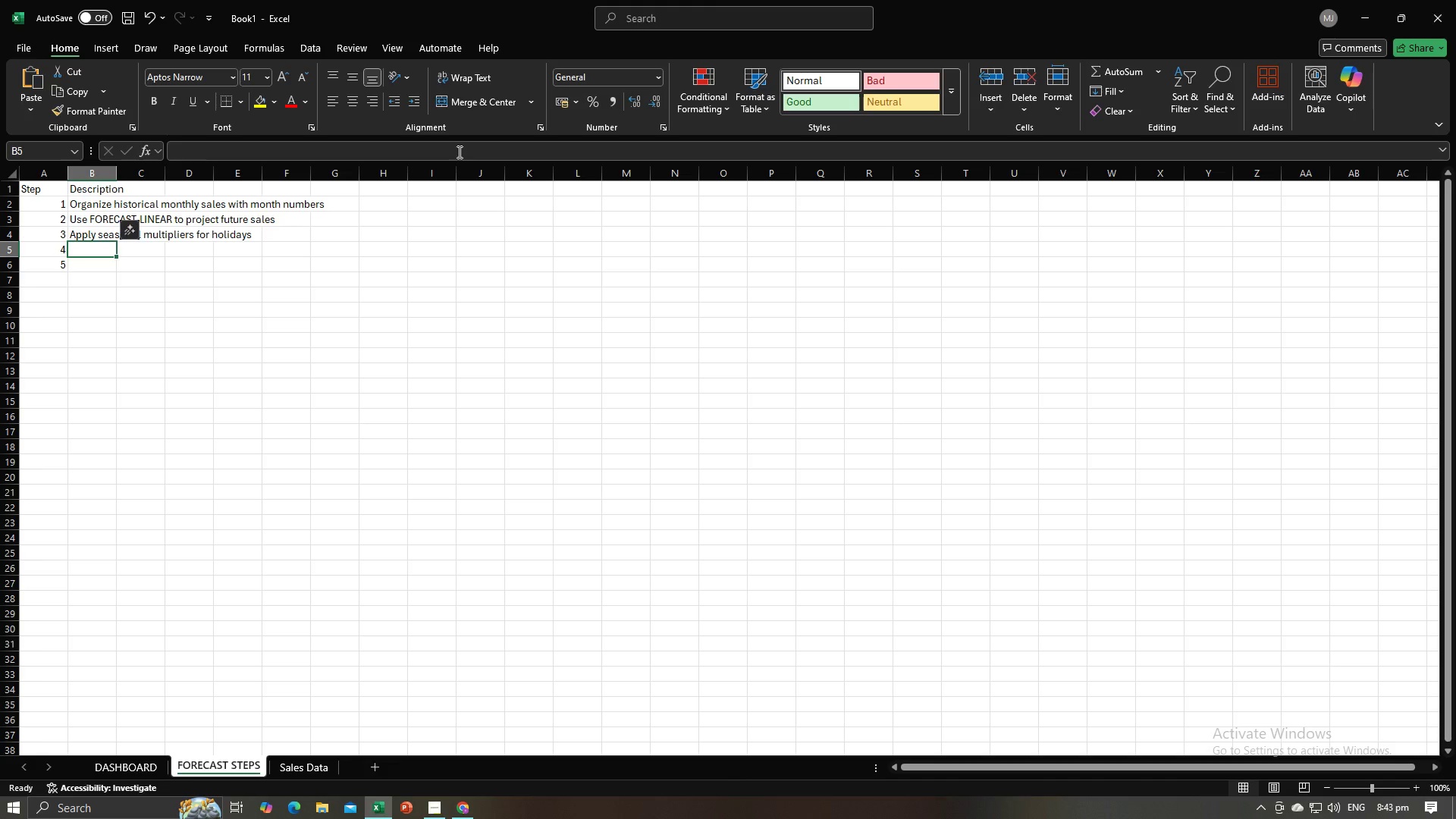 
key(Alt+AltLeft)
 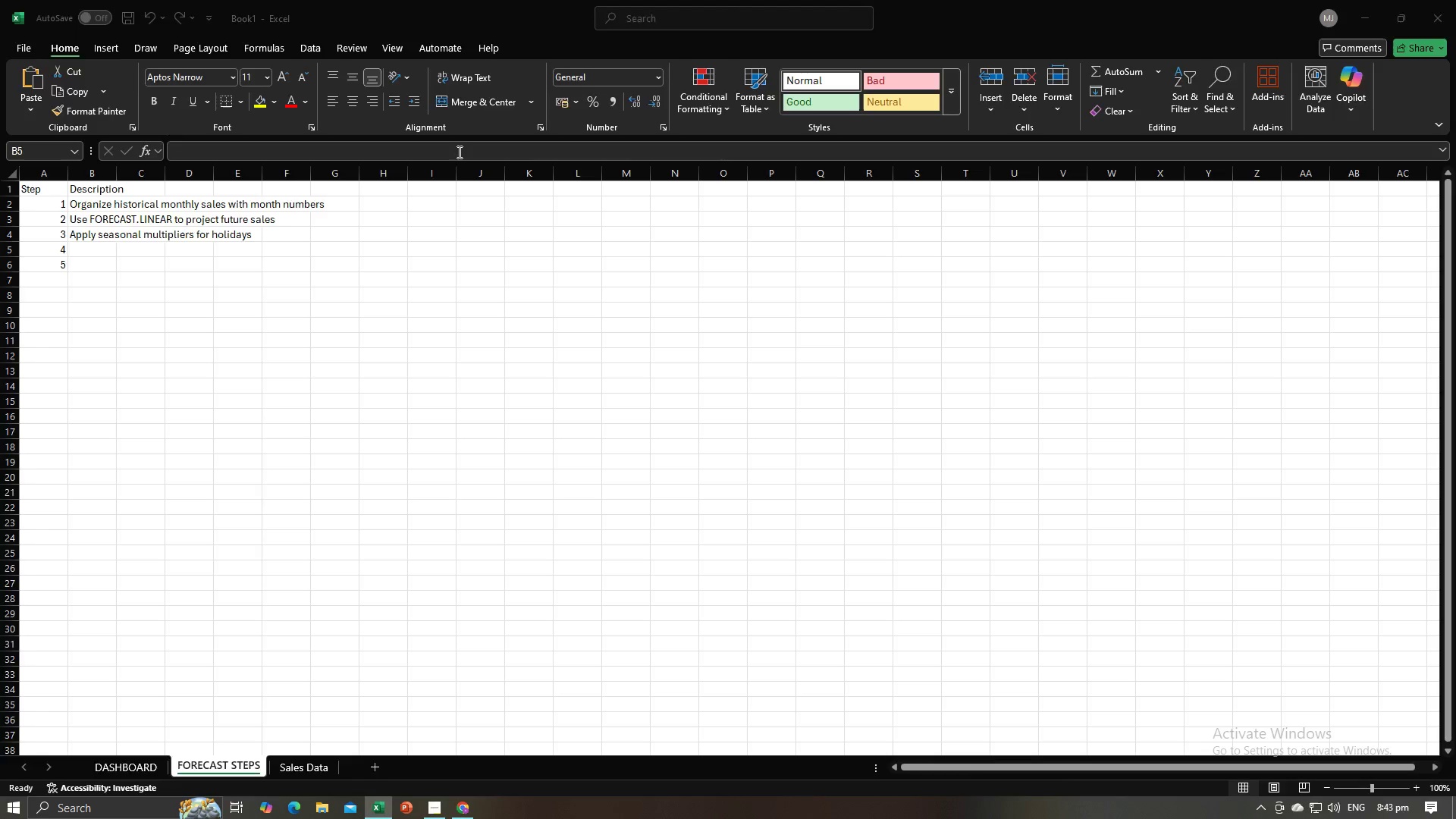 
key(Alt+Tab)
 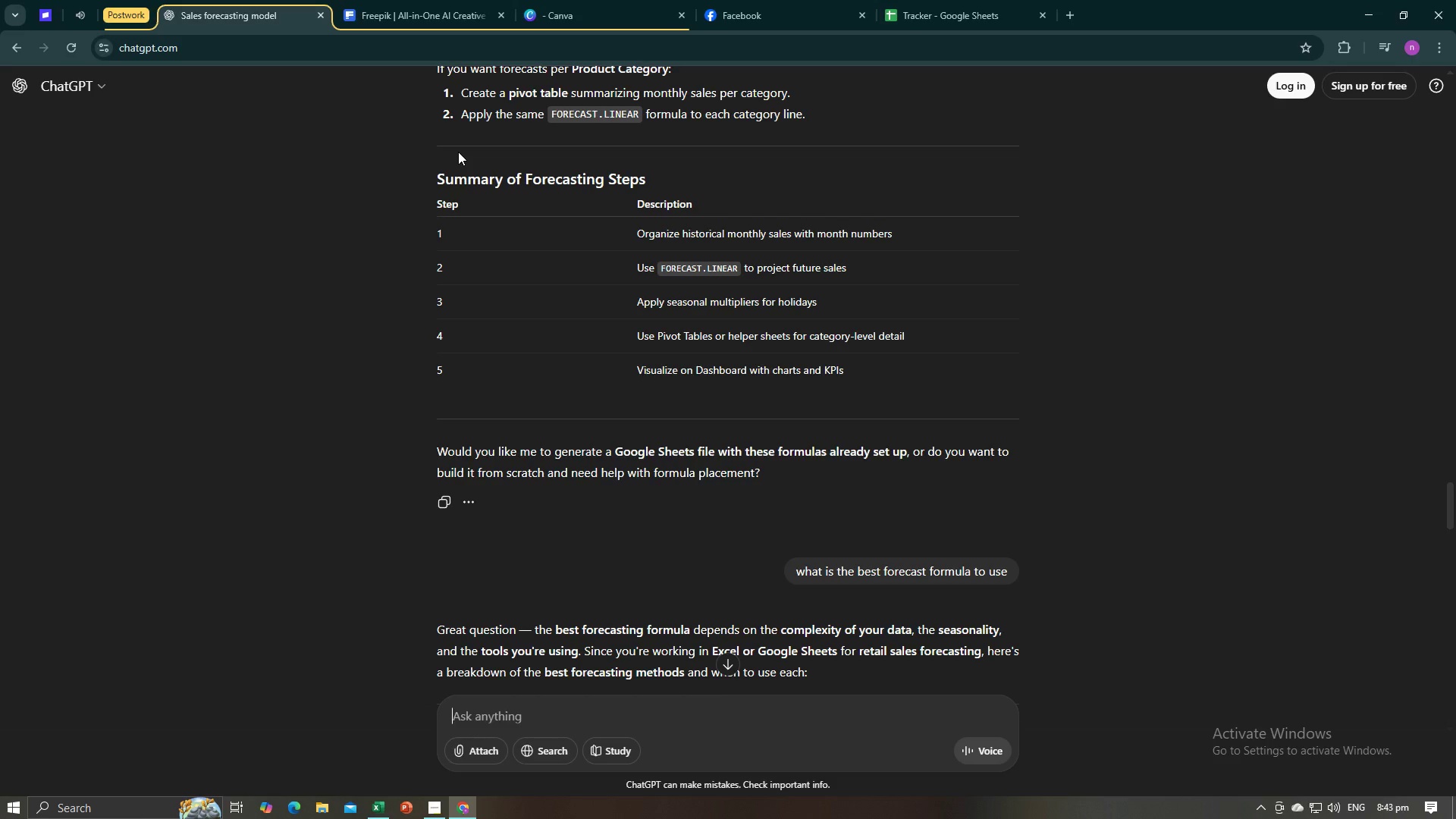 
key(Alt+AltLeft)
 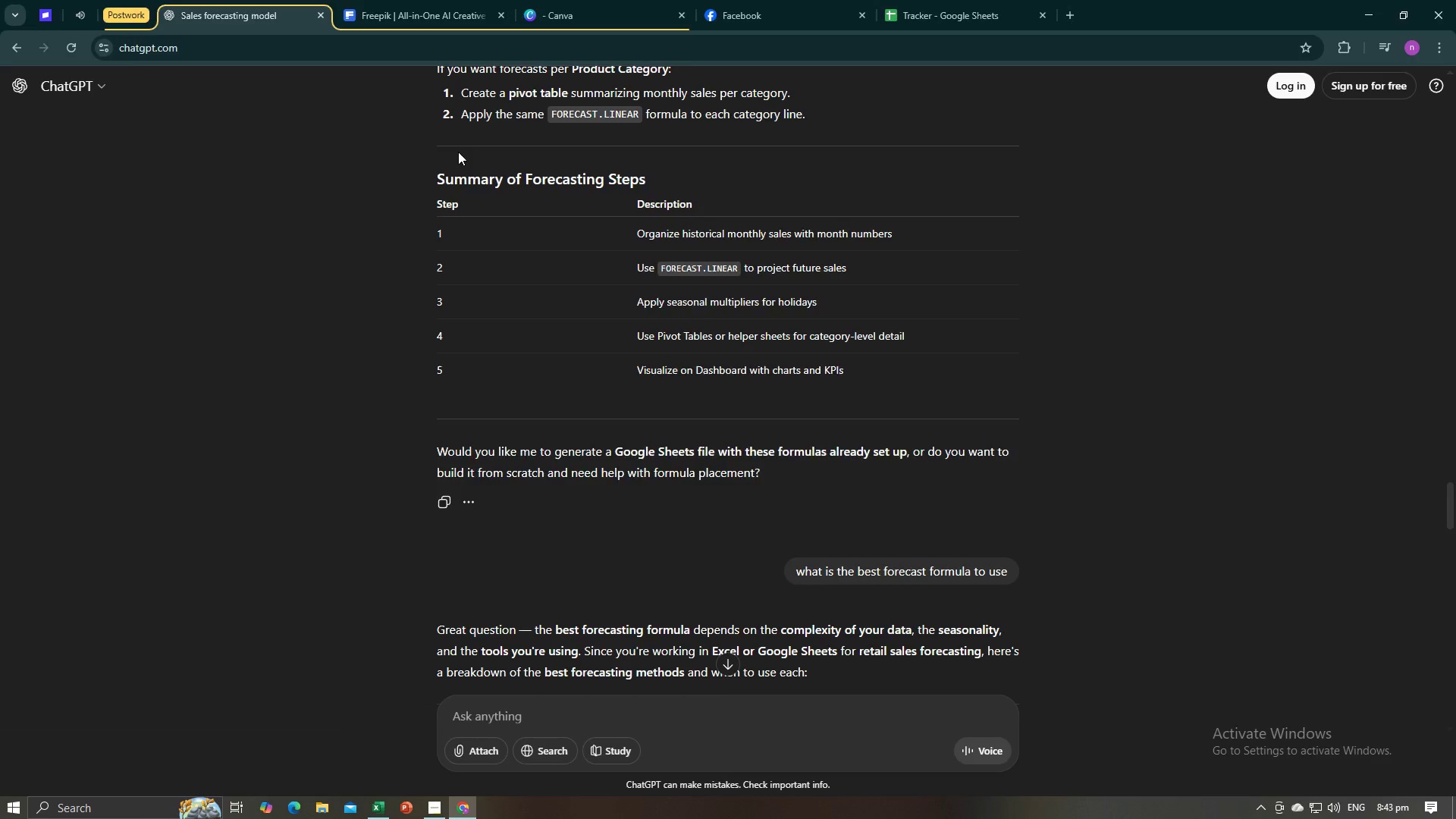 
key(Tab)
type(Use Pivot tav)
key(Backspace)
type(ble )
 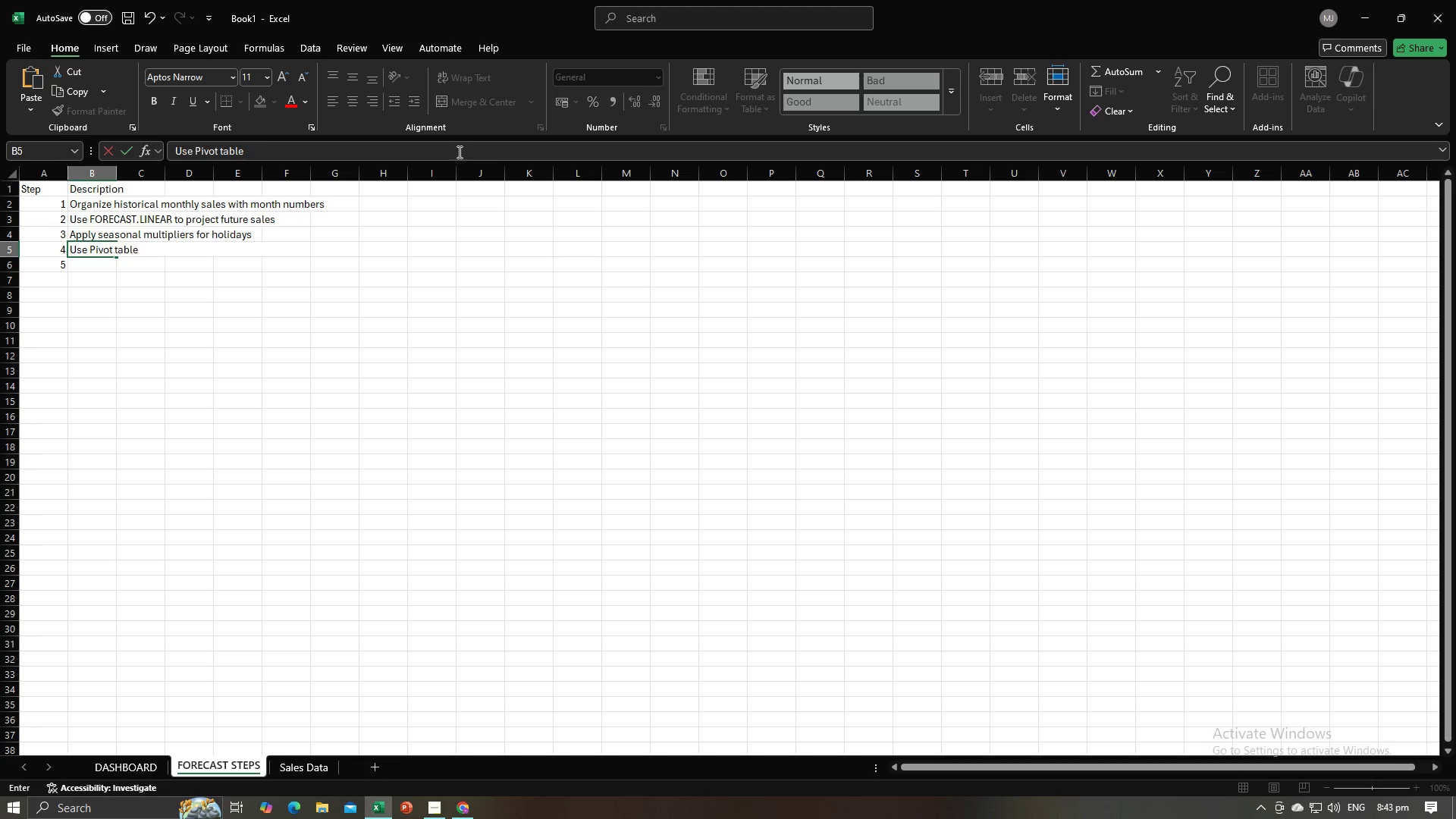 
key(Alt+AltLeft)
 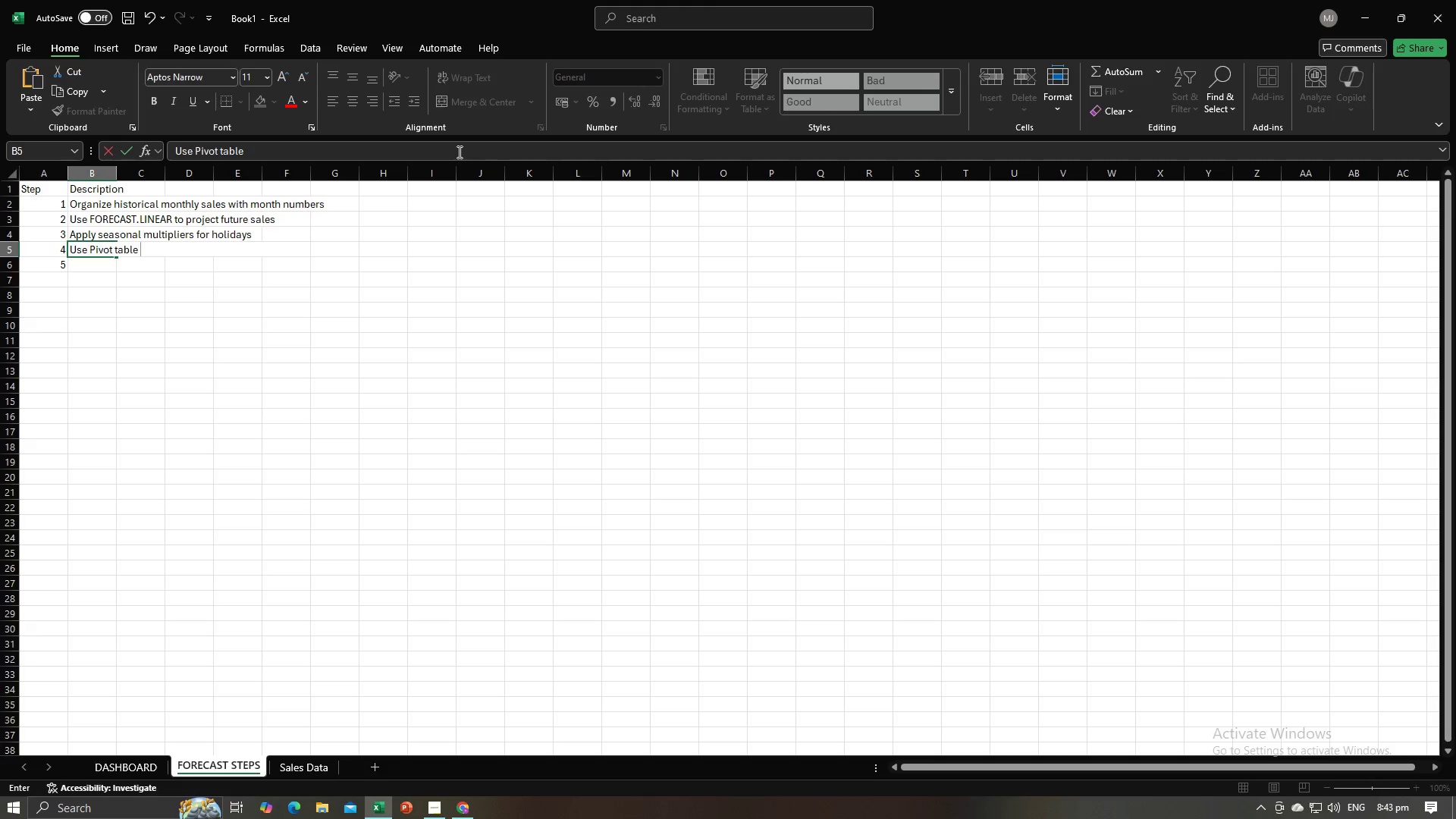 
key(Alt+Tab)
 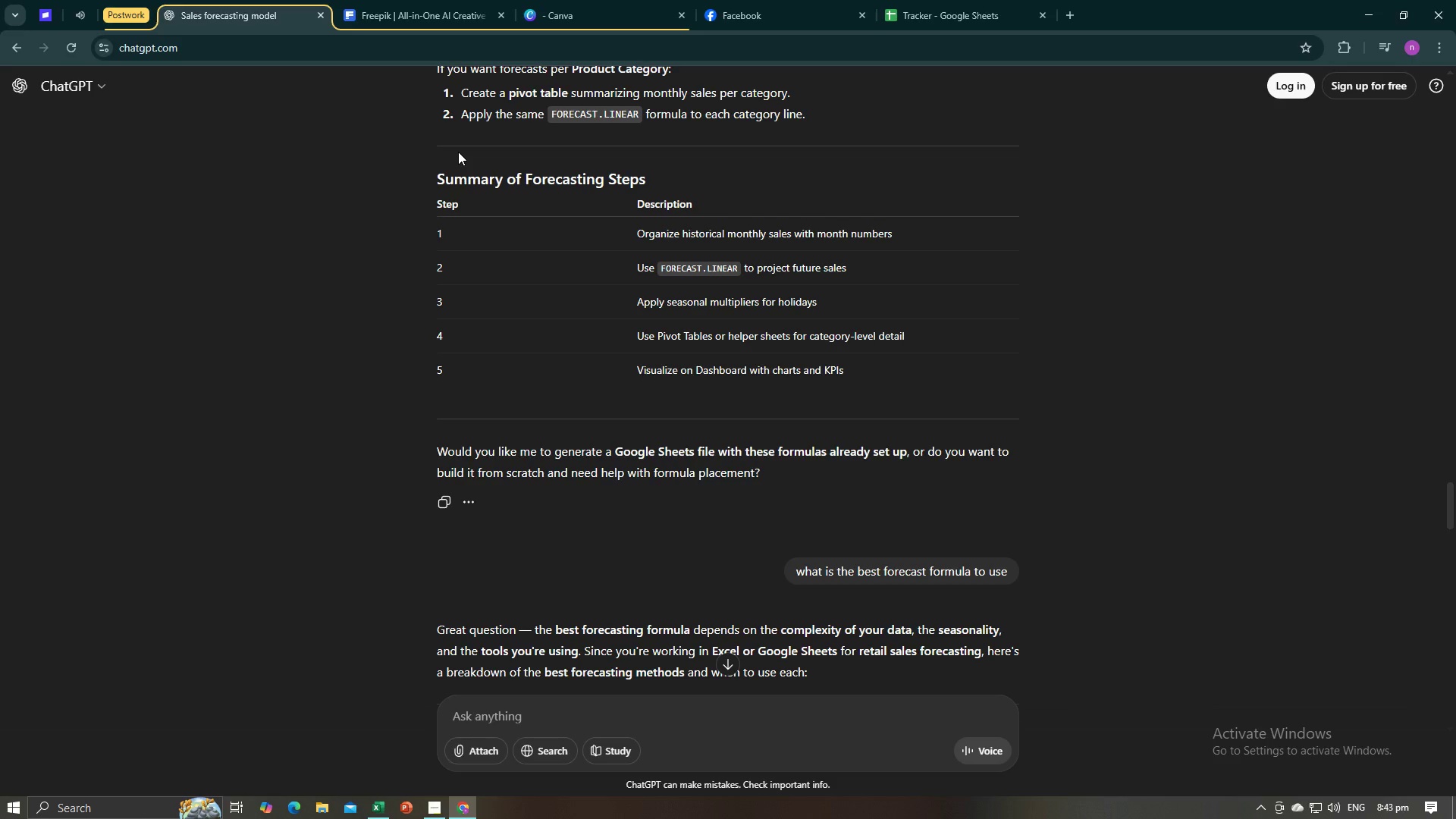 
key(Alt+AltLeft)
 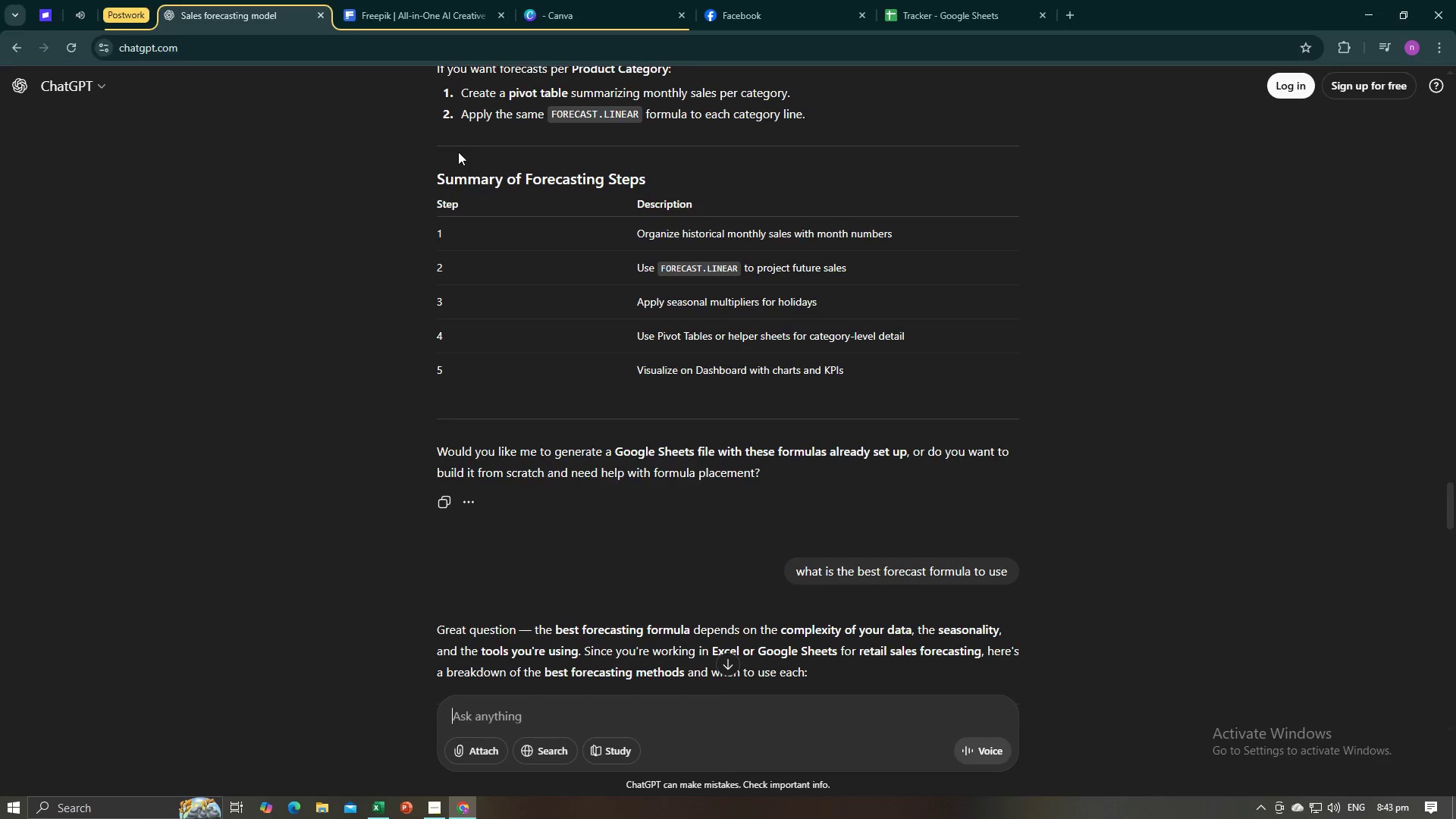 
key(Alt+Tab)
 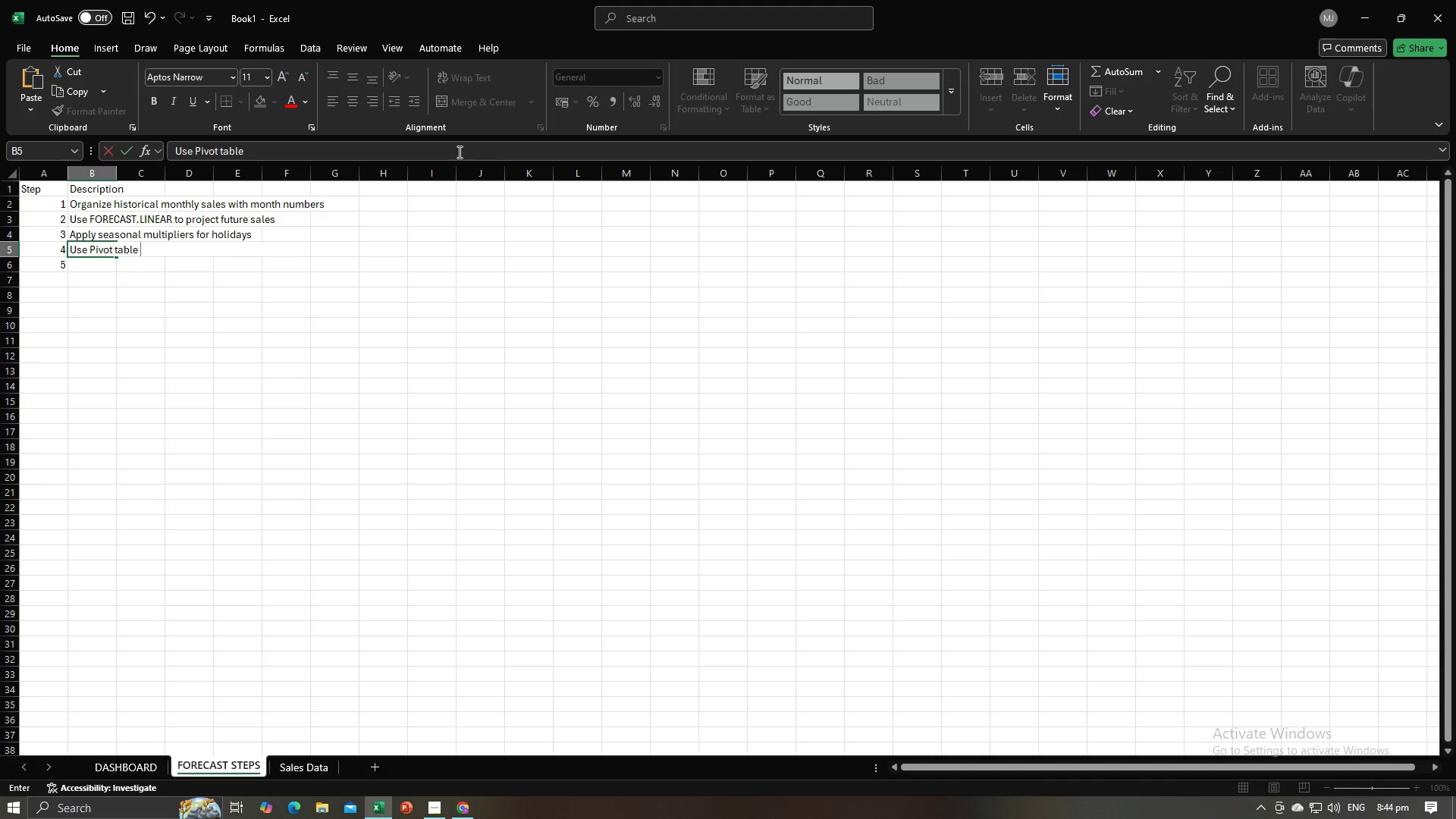 
key(Alt+AltLeft)
 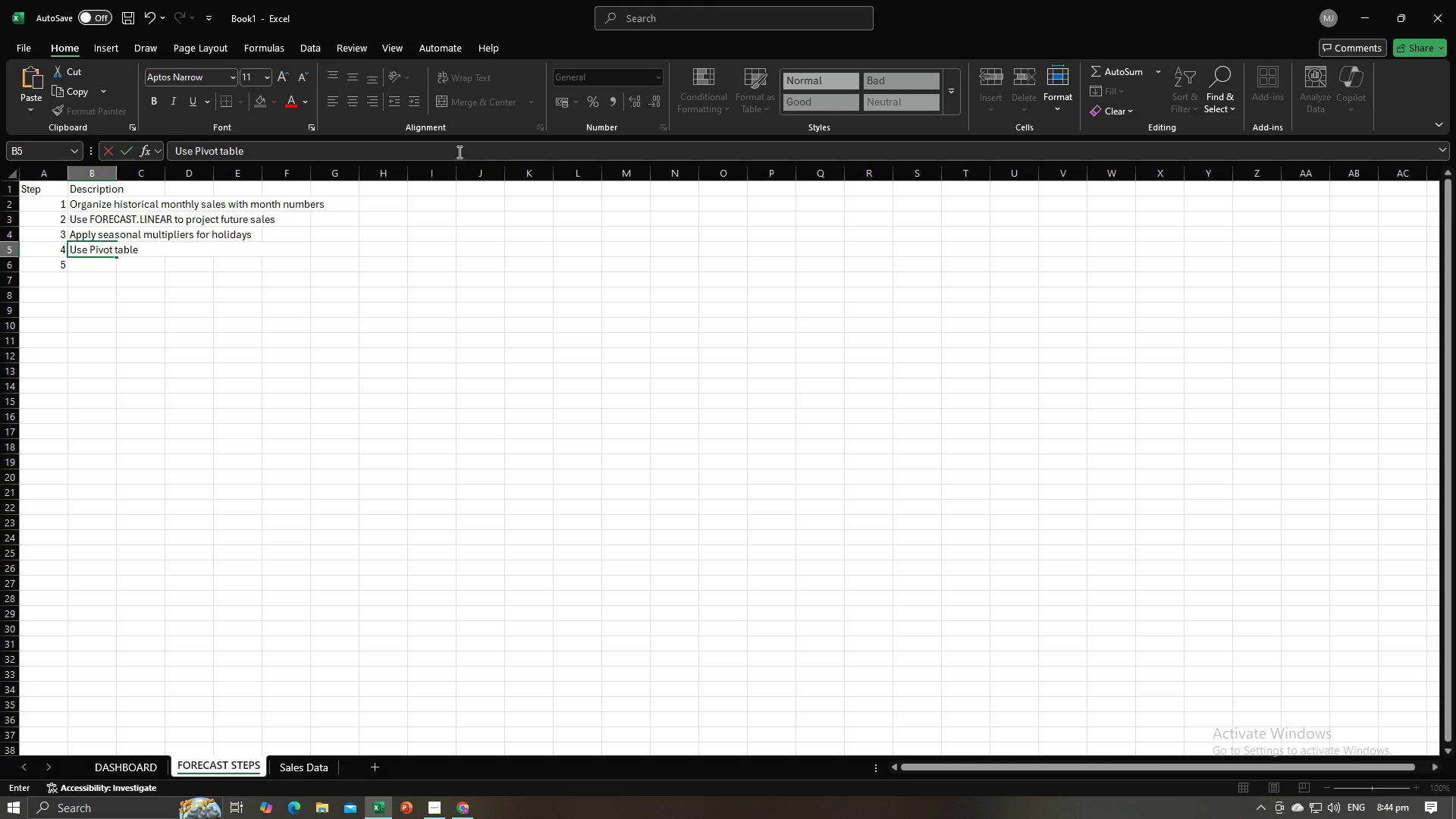 
key(Alt+Tab)
 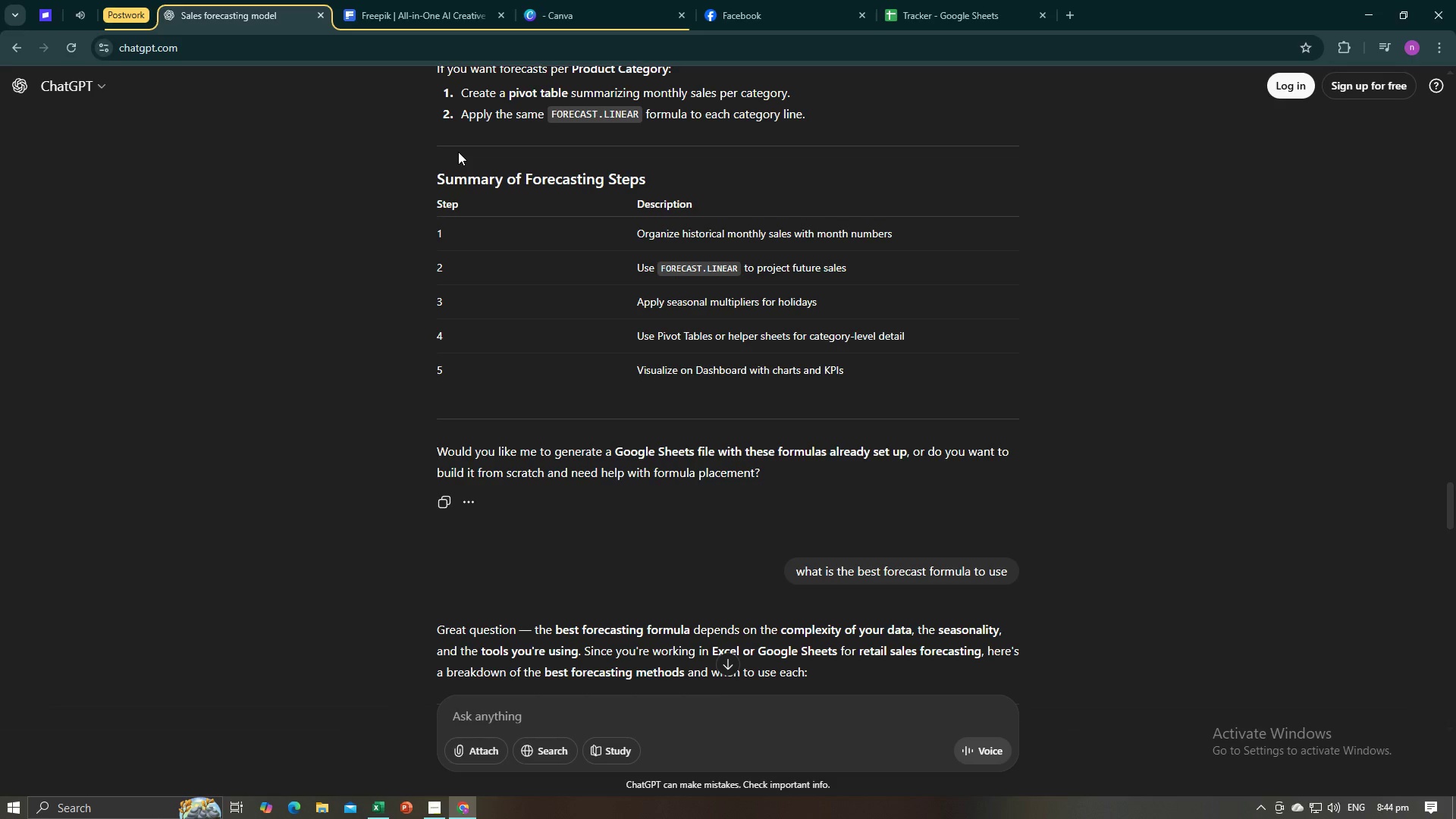 
key(Alt+AltLeft)
 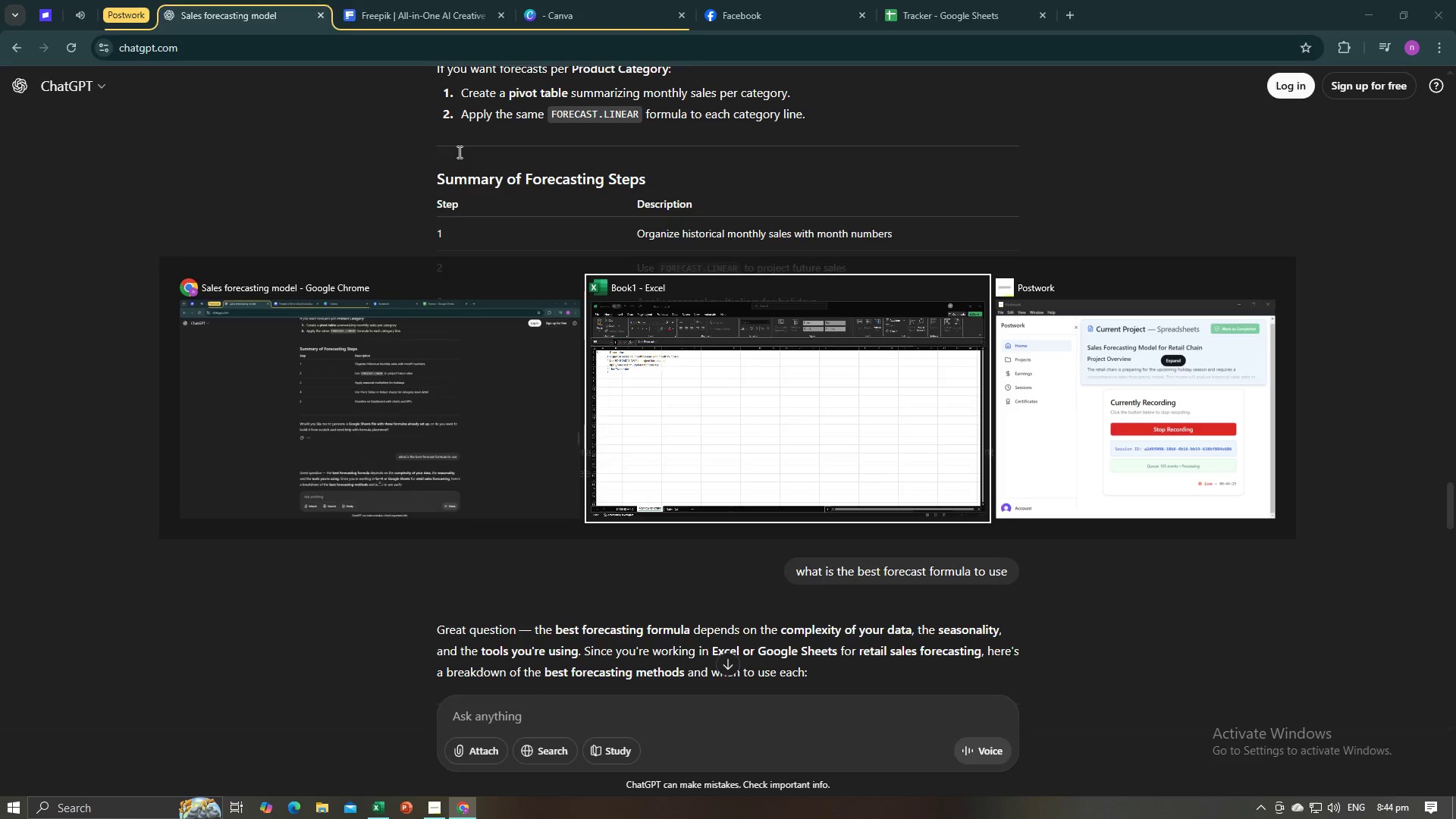 
key(Tab)
key(Backspace)
key(Backspace)
key(Backspace)
key(Backspace)
key(Backspace)
key(Backspace)
type(Tb)
key(Backspace)
type(an)
key(Backspace)
type(bles )
 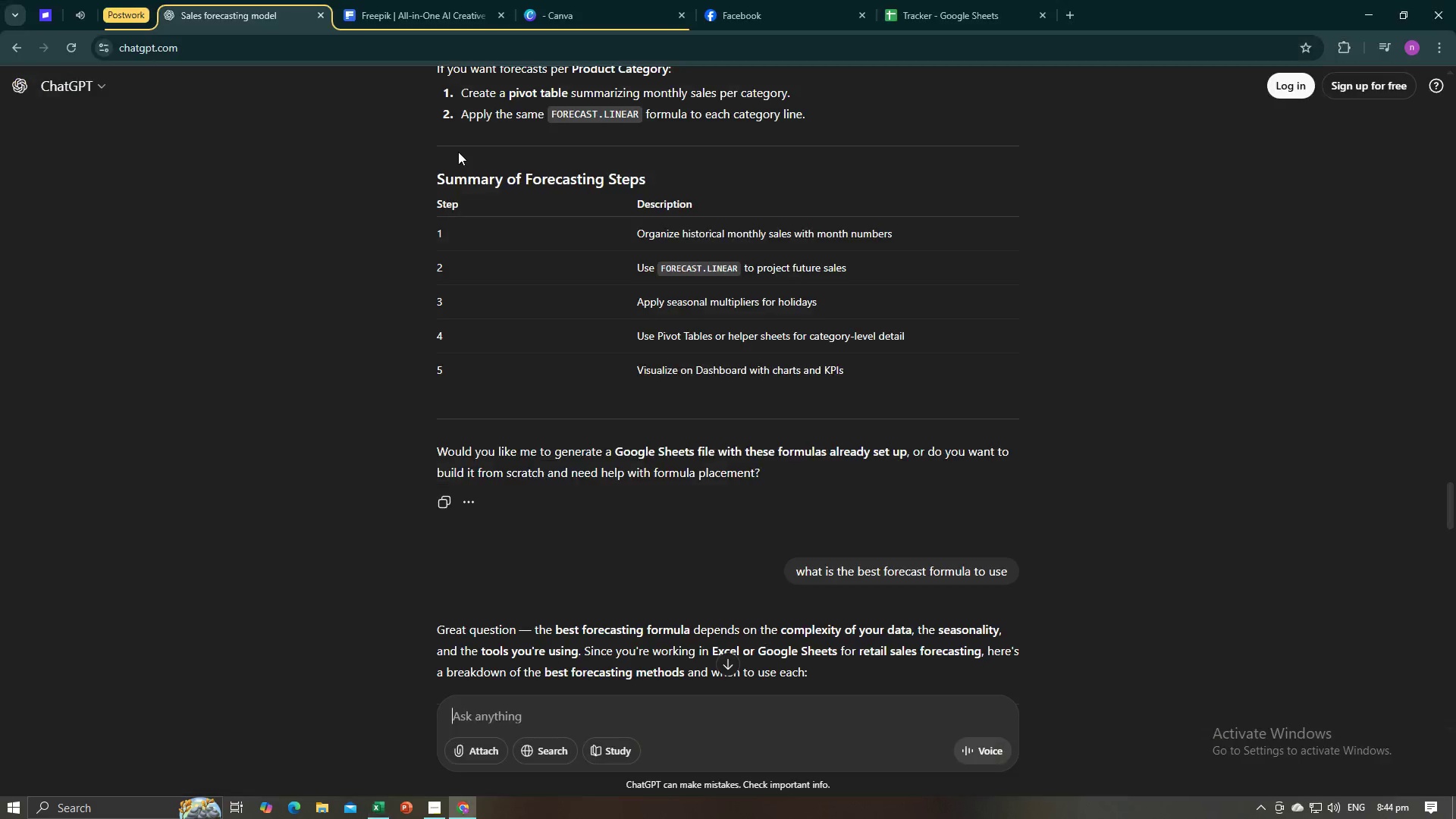 
 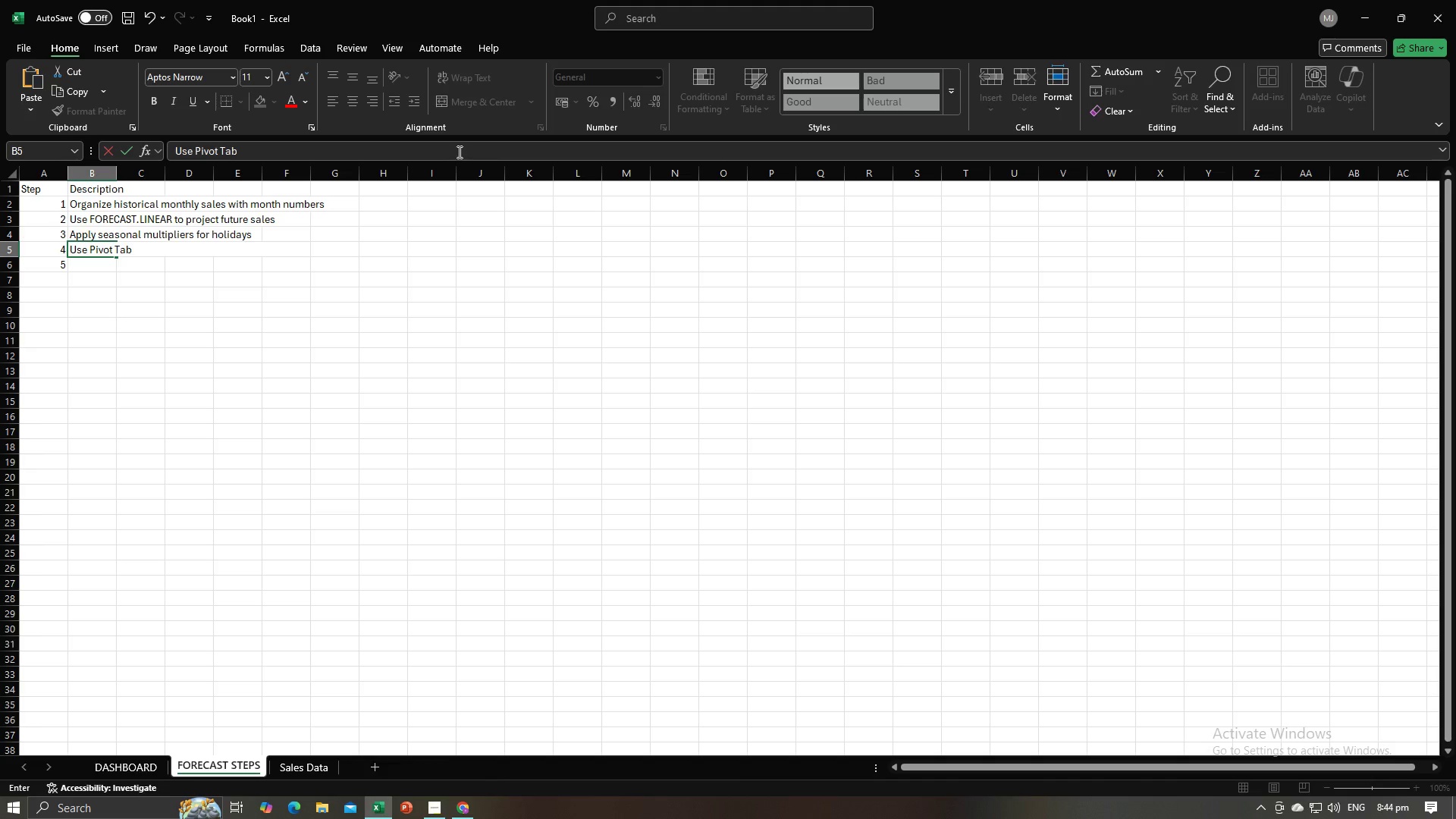 
key(Alt+AltLeft)
 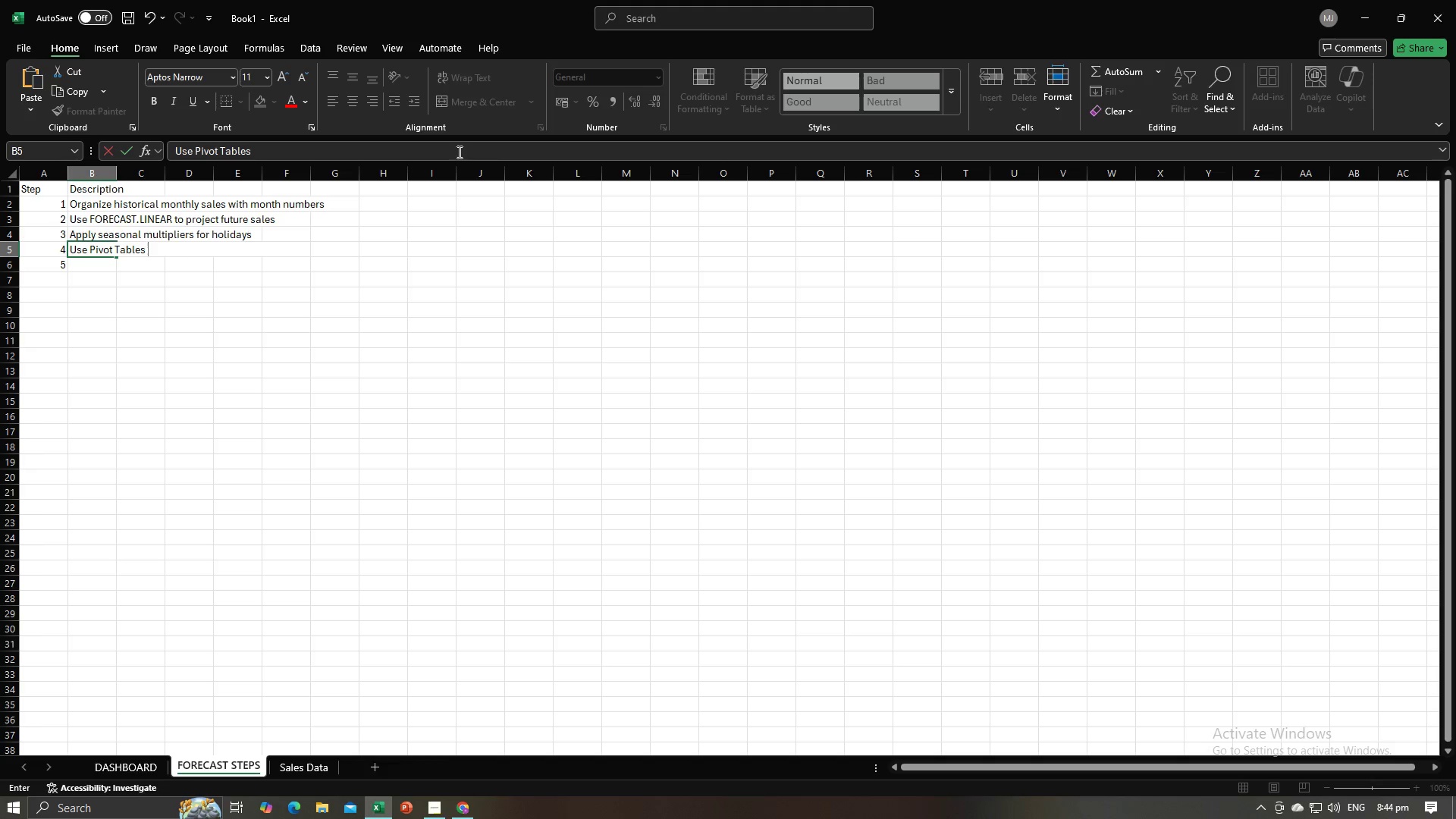 
key(Alt+Tab)
 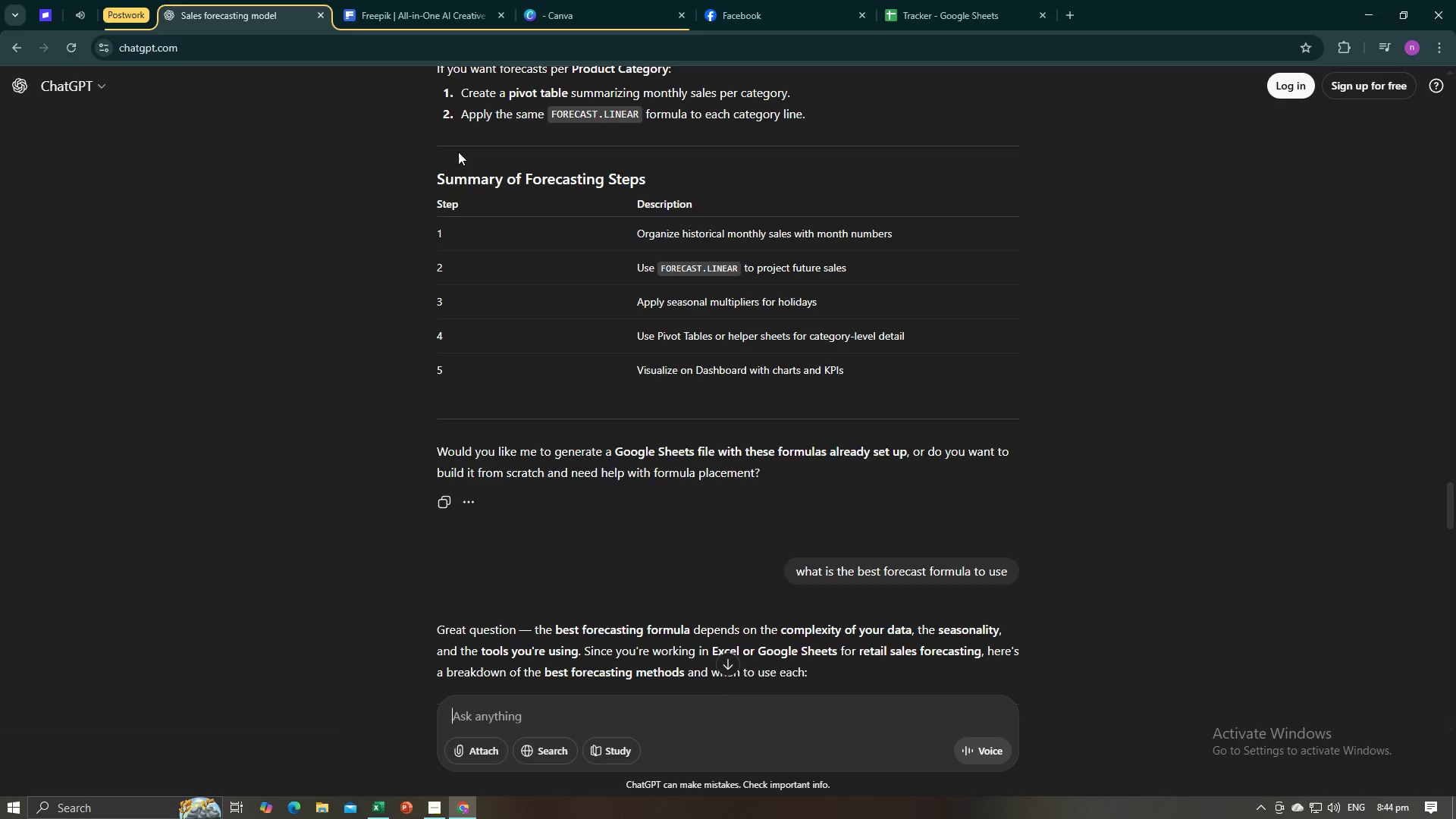 
key(Alt+AltLeft)
 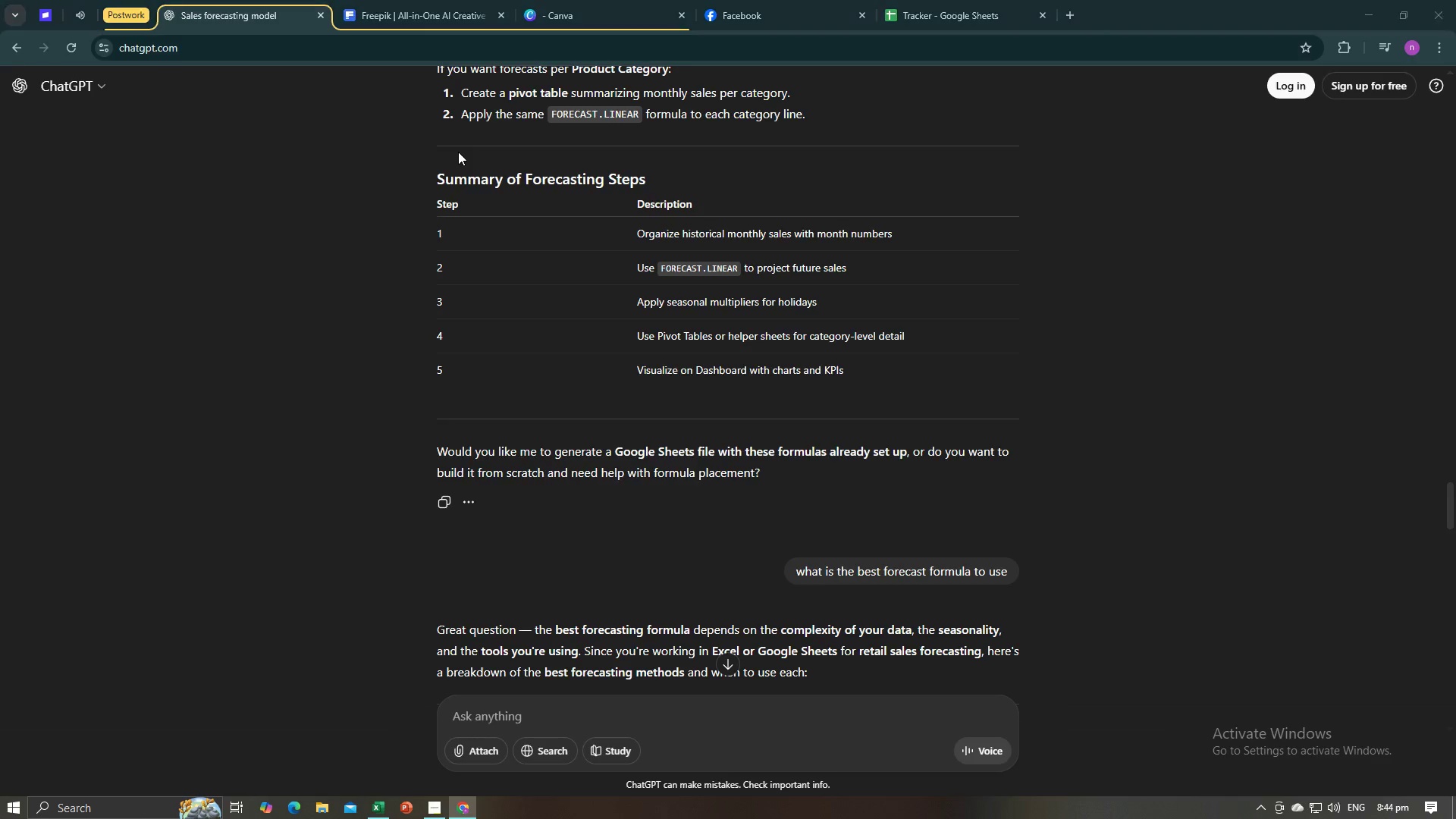 
key(Tab)
type(or helpers)
 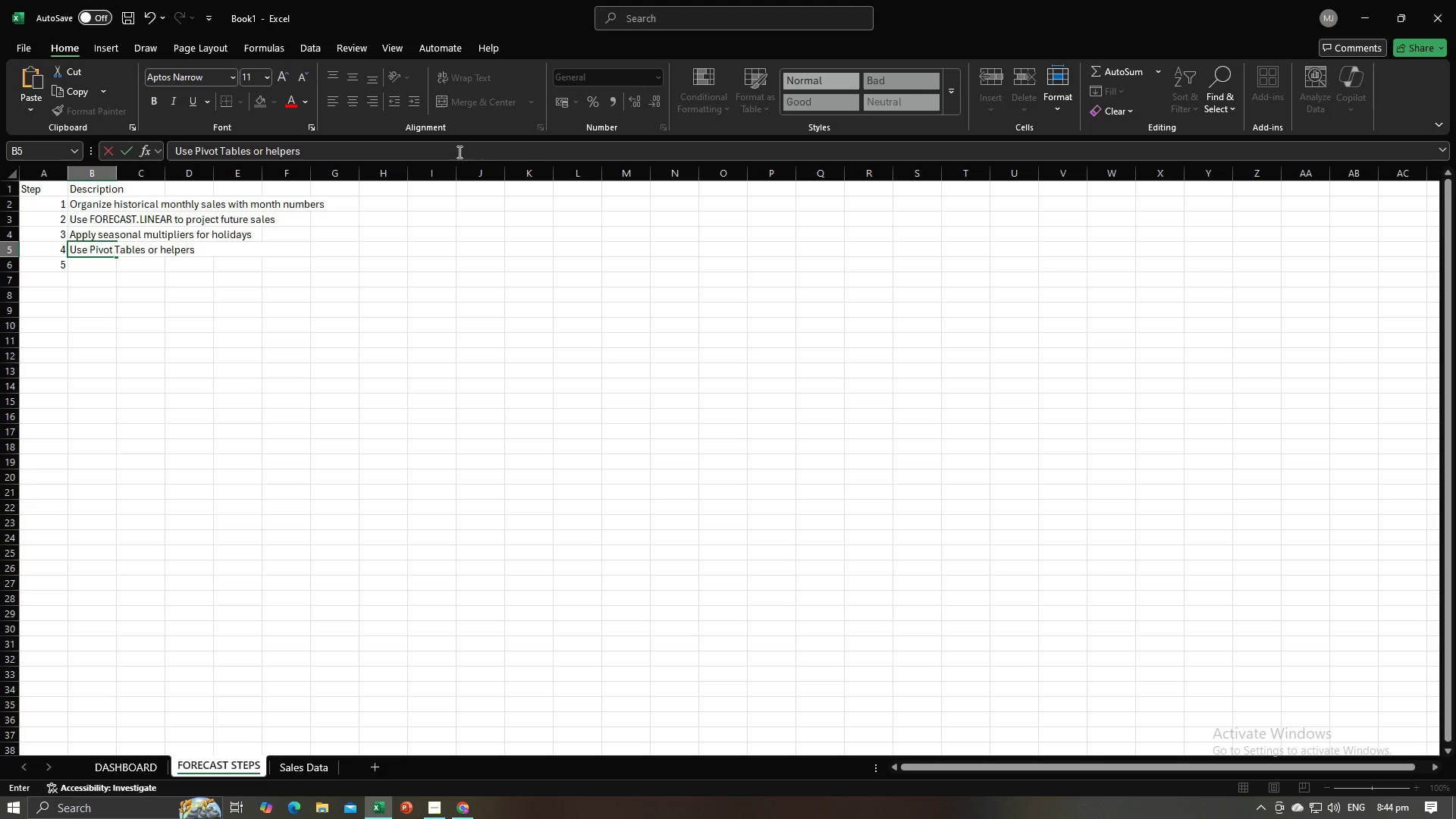 
key(Alt+AltLeft)
 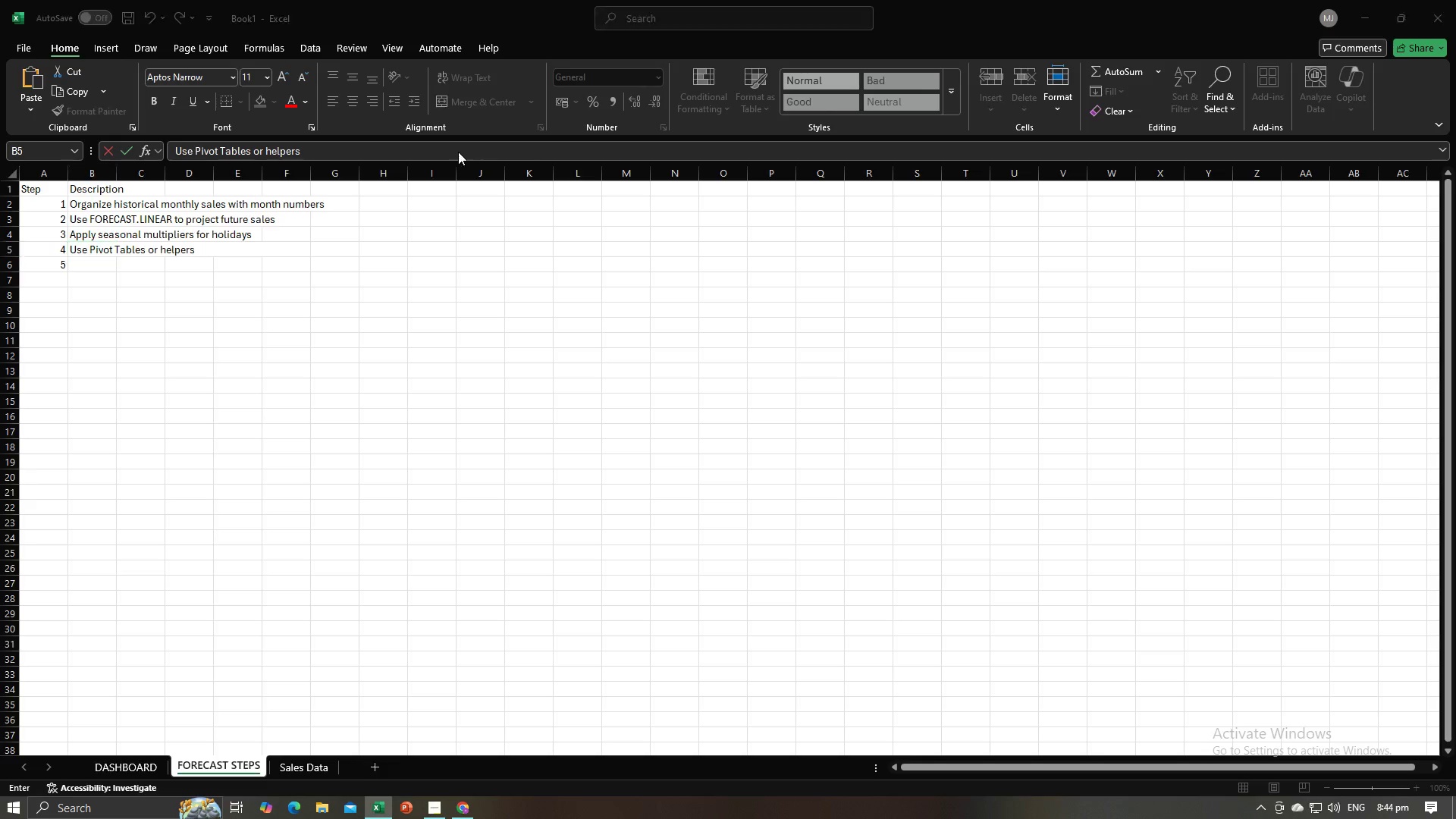 
key(Alt+Tab)
 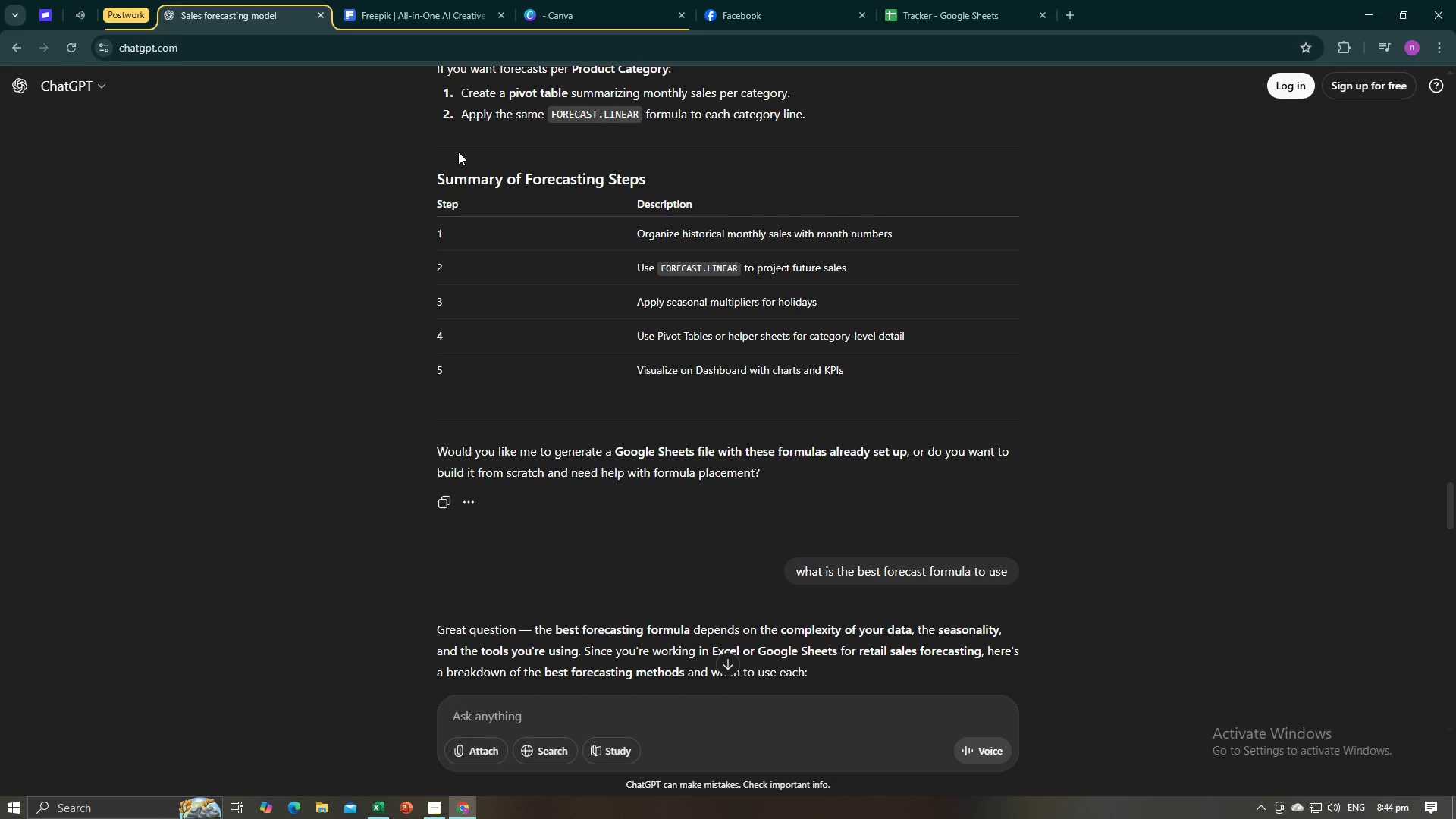 
key(Alt+AltLeft)
 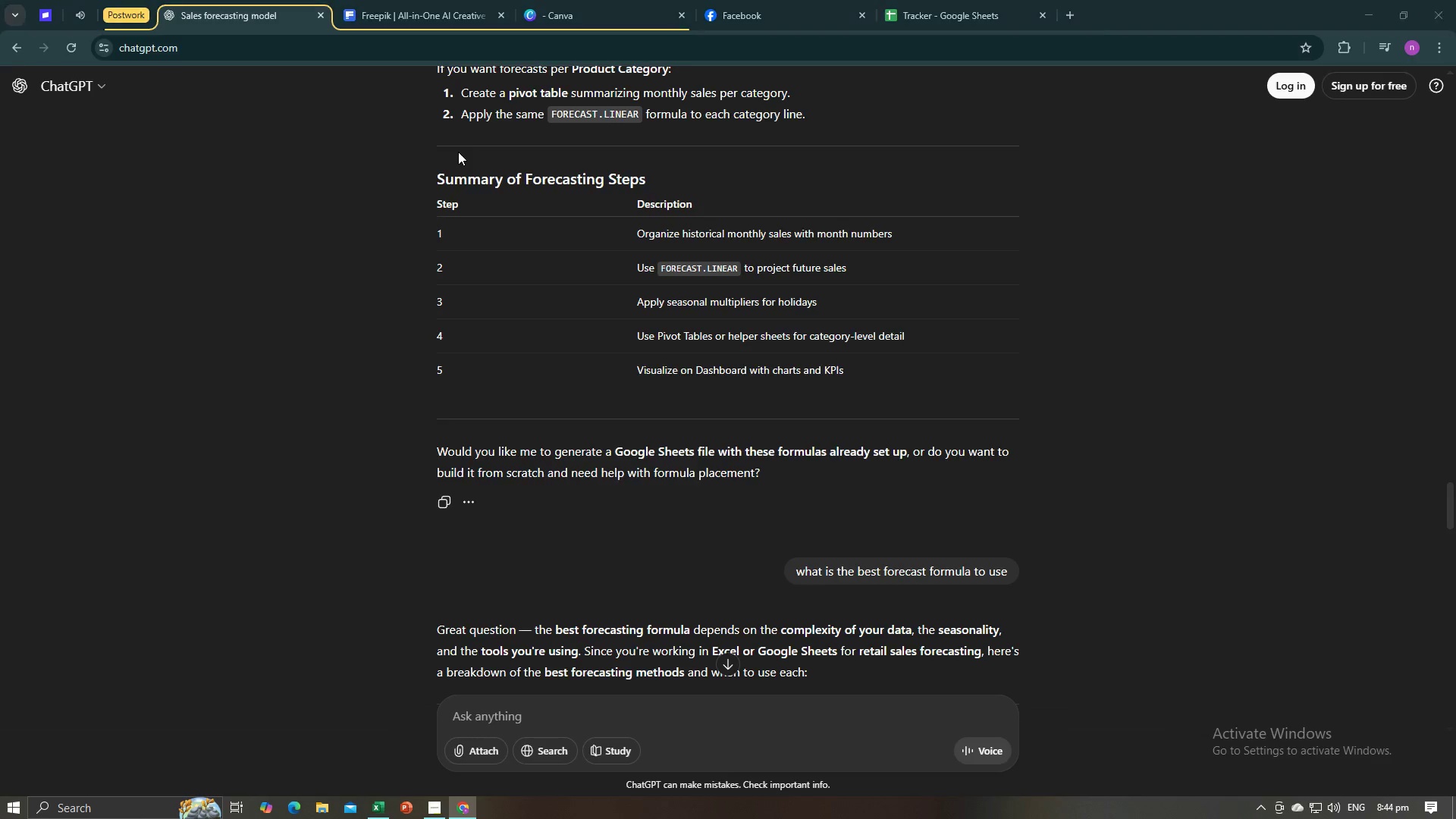 
key(Tab)
key(Backspace)
type( sheets )